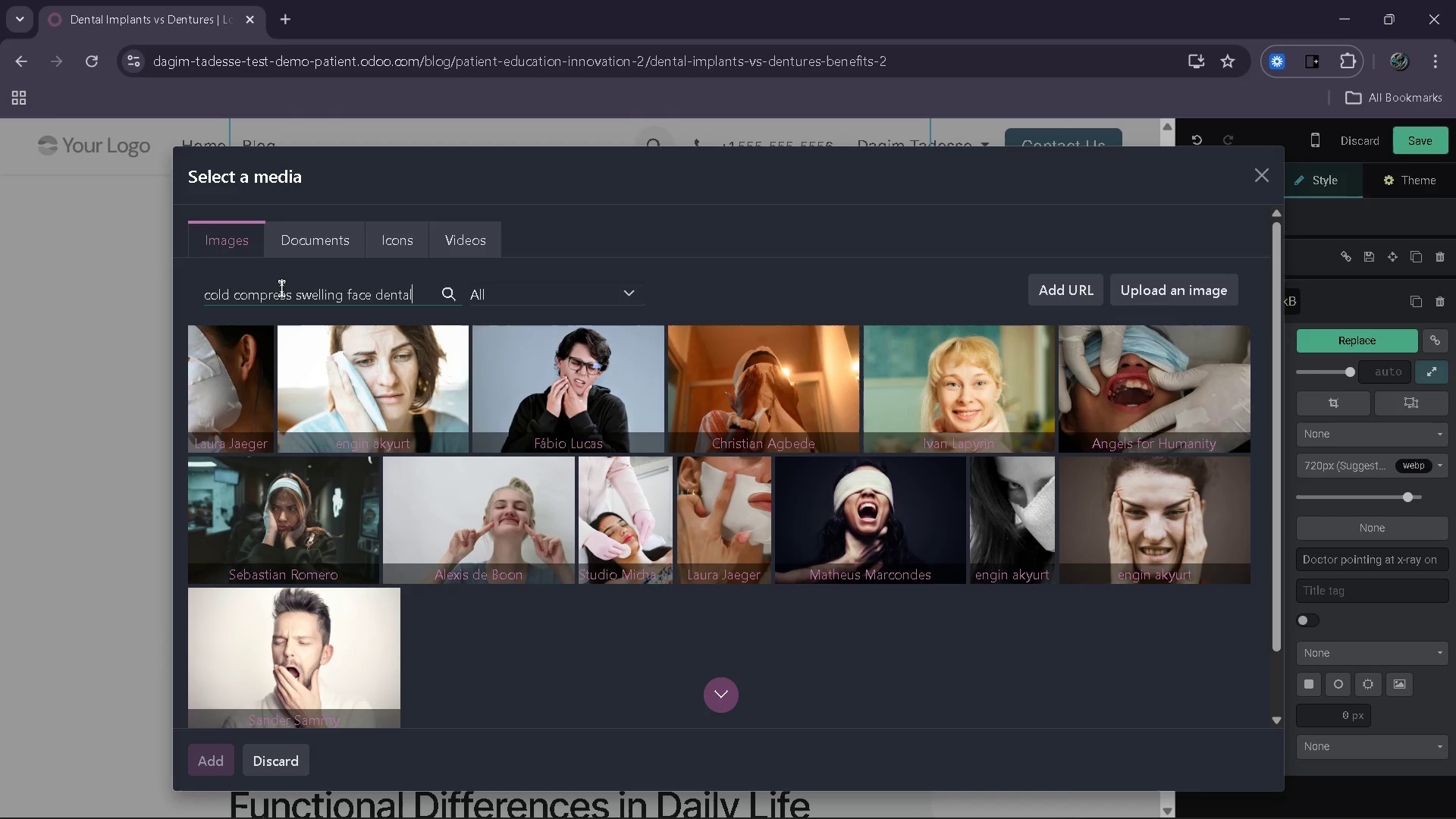 
left_click([704, 727])
 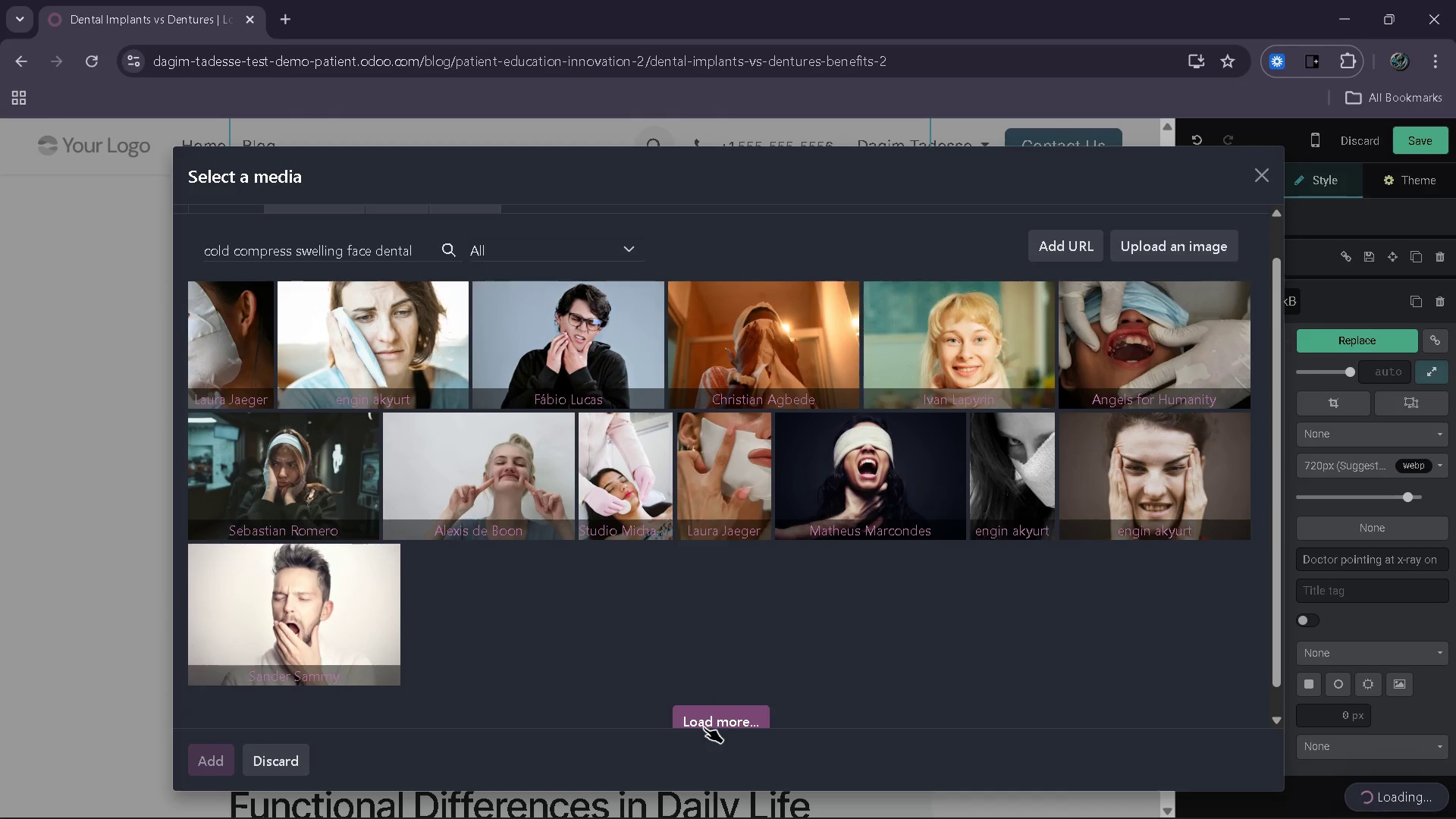 
mouse_move([719, 673])
 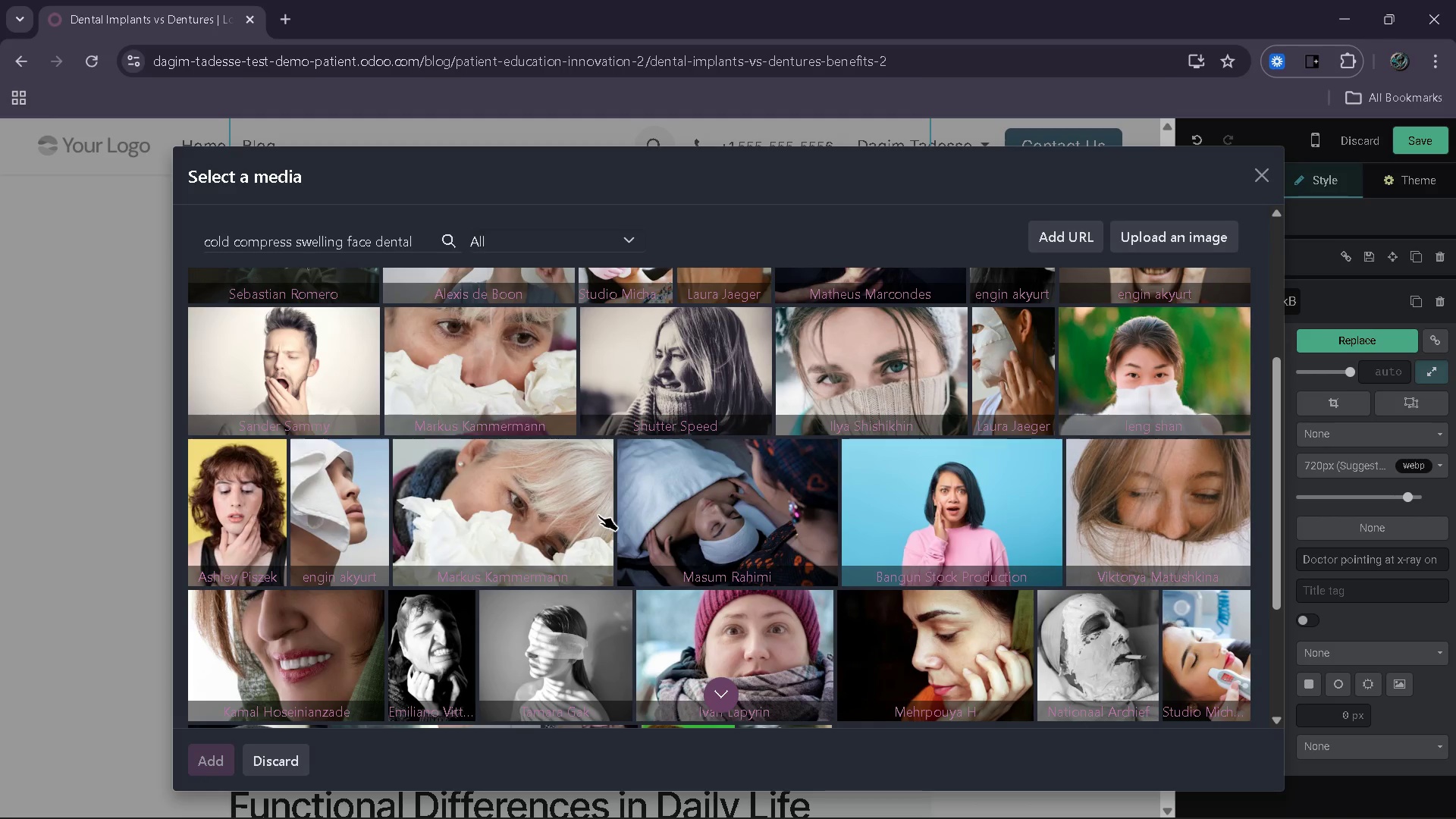 
wait(43.75)
 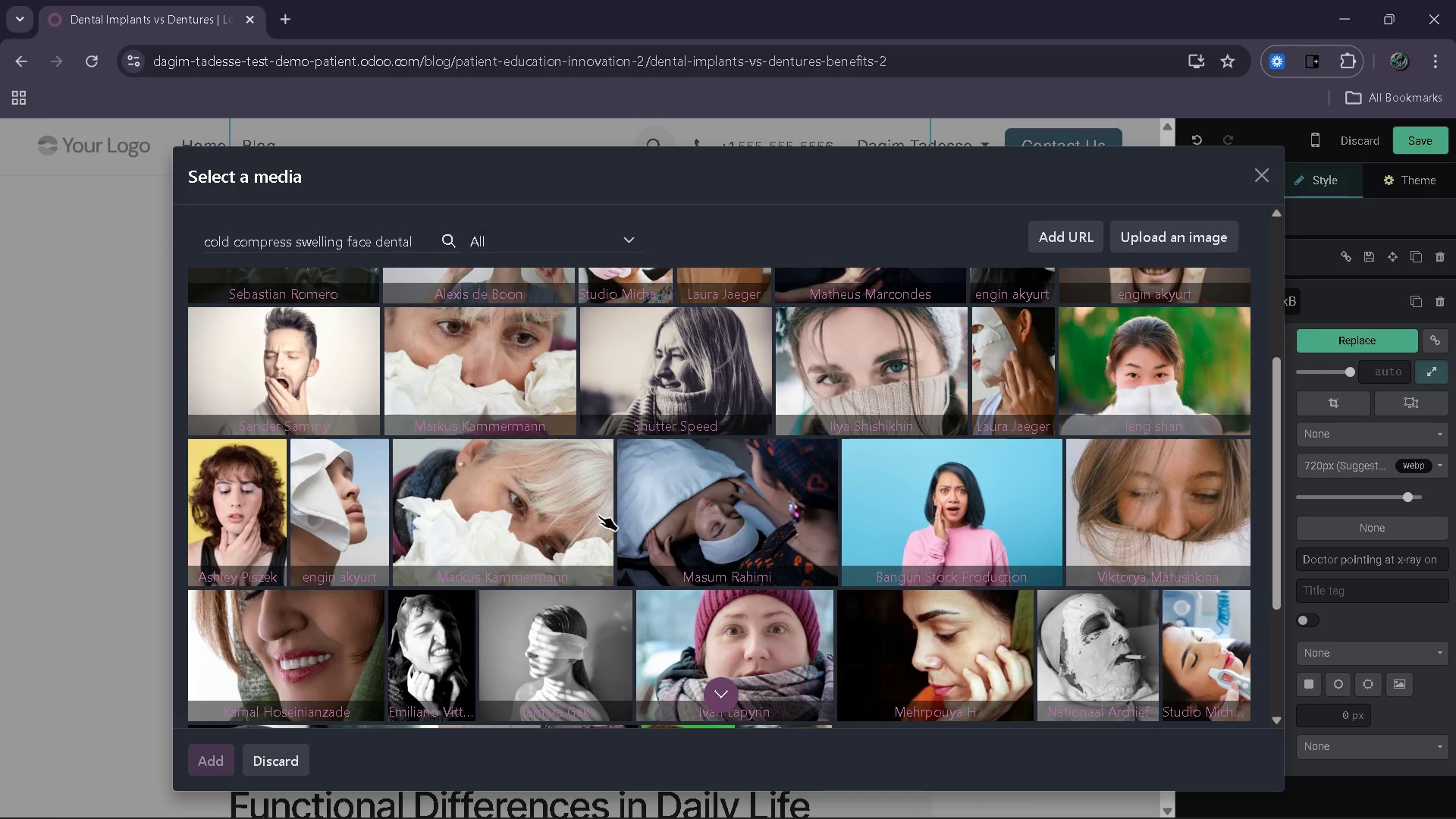 
left_click([729, 701])
 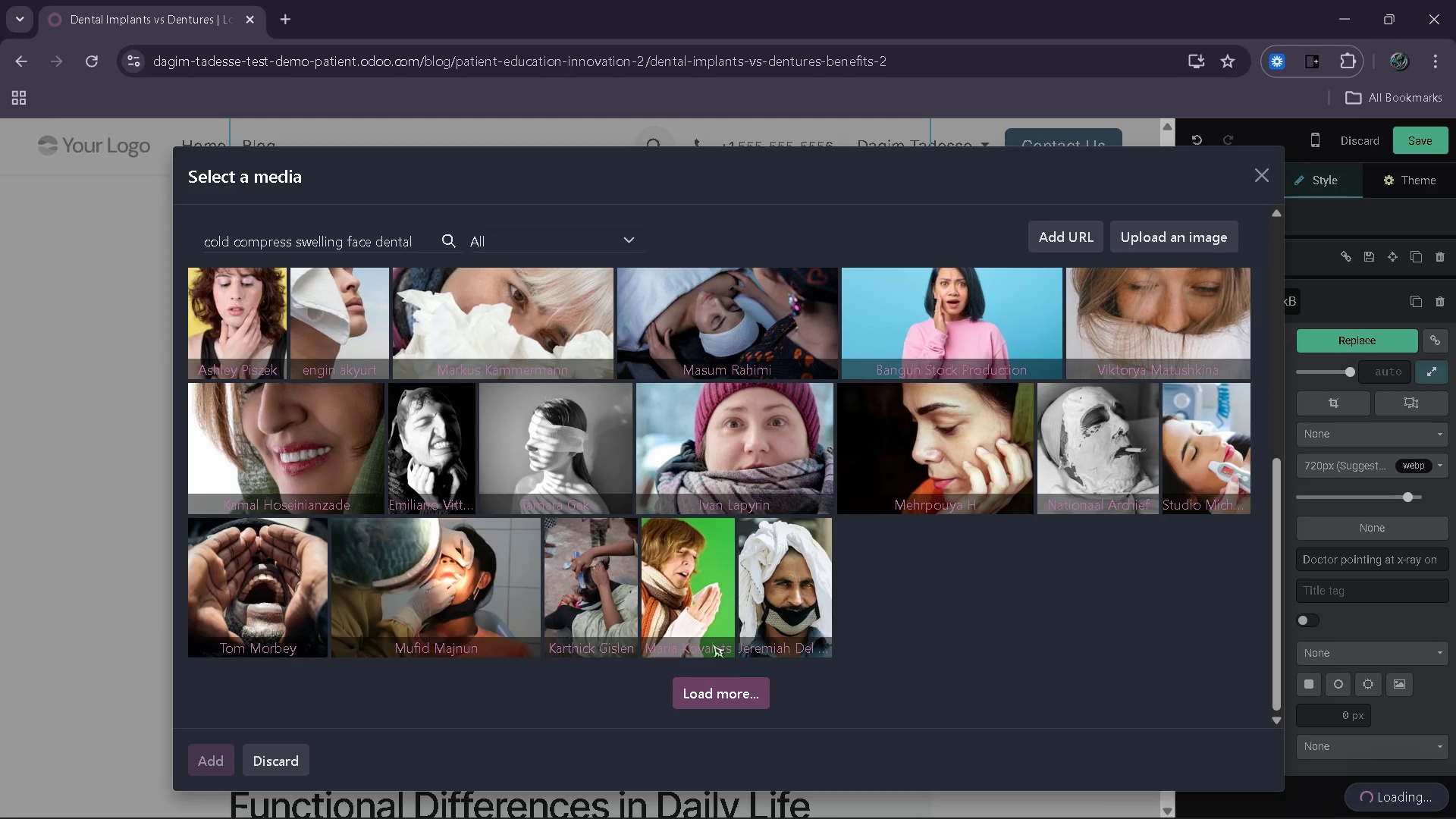 
left_click([735, 679])
 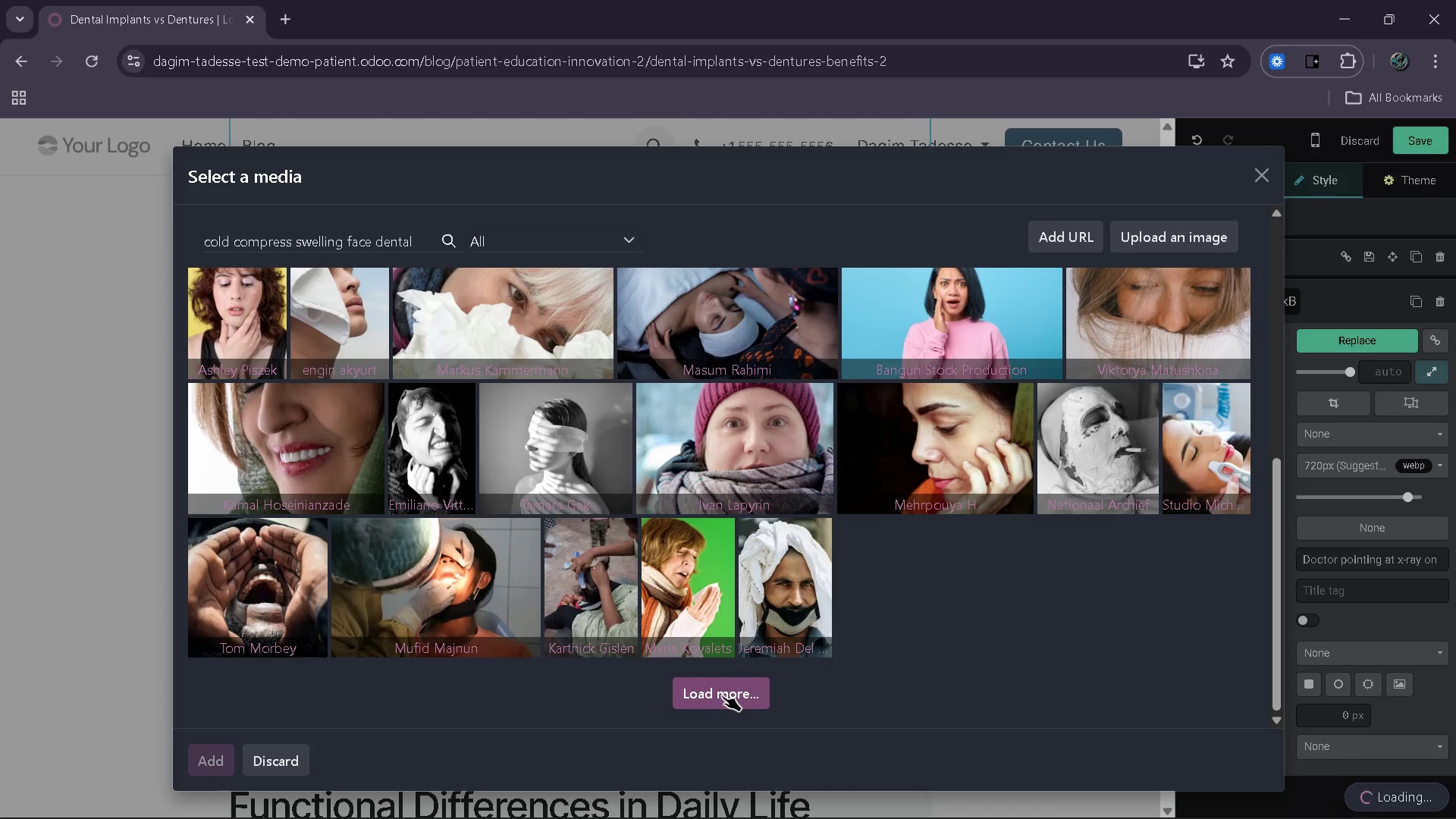 
left_click([723, 692])
 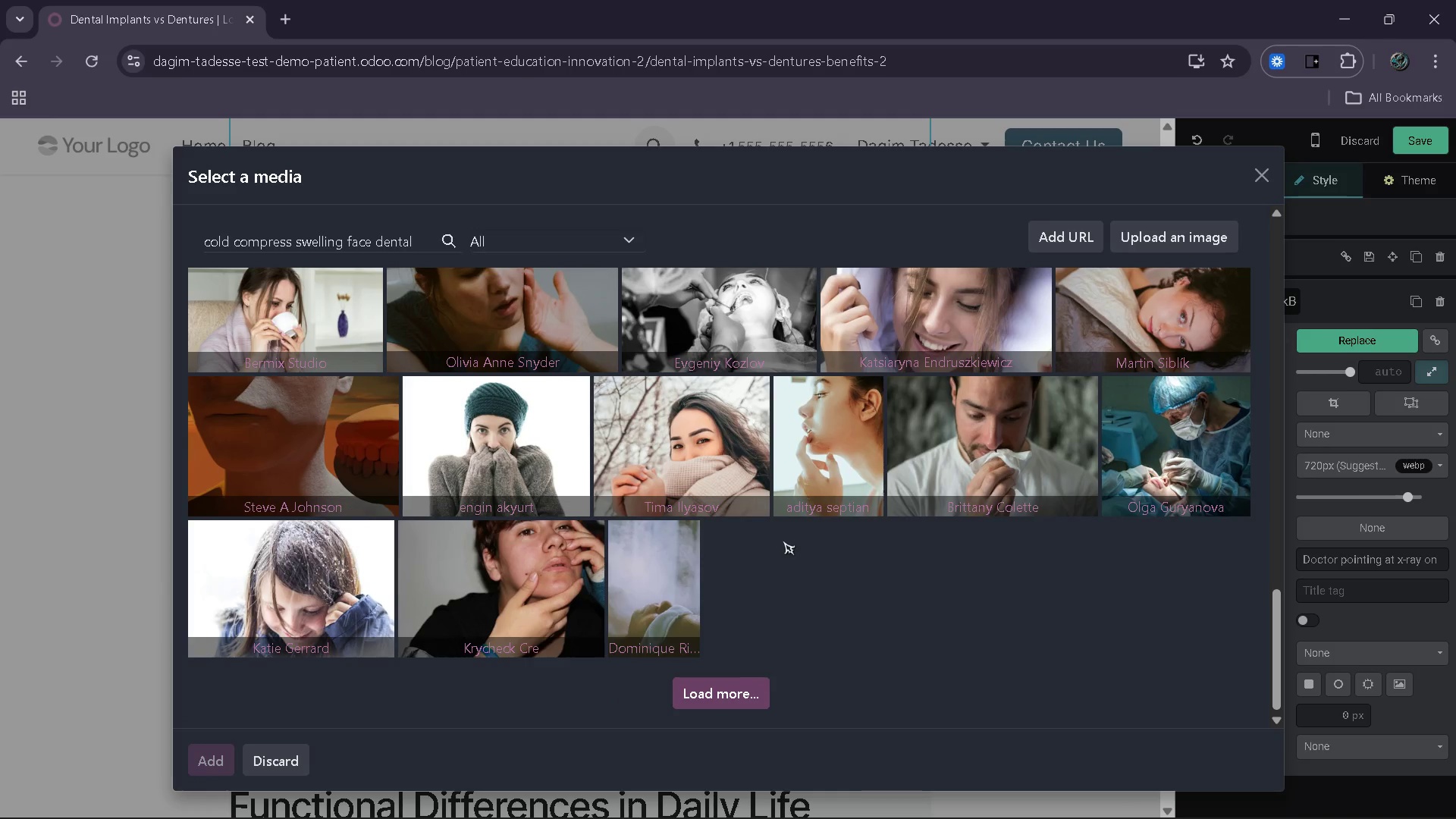 
wait(29.78)
 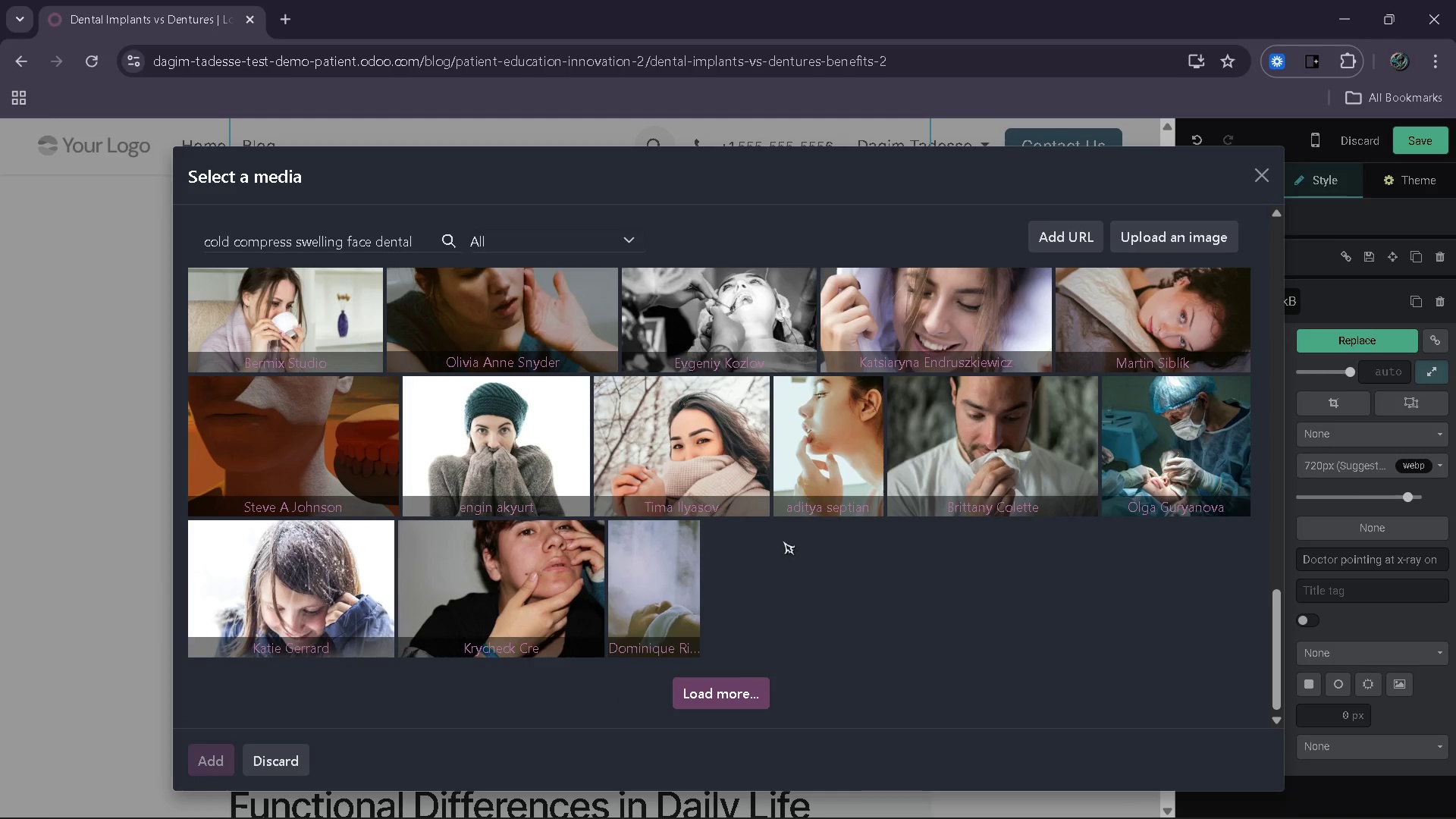 
left_click([428, 294])
 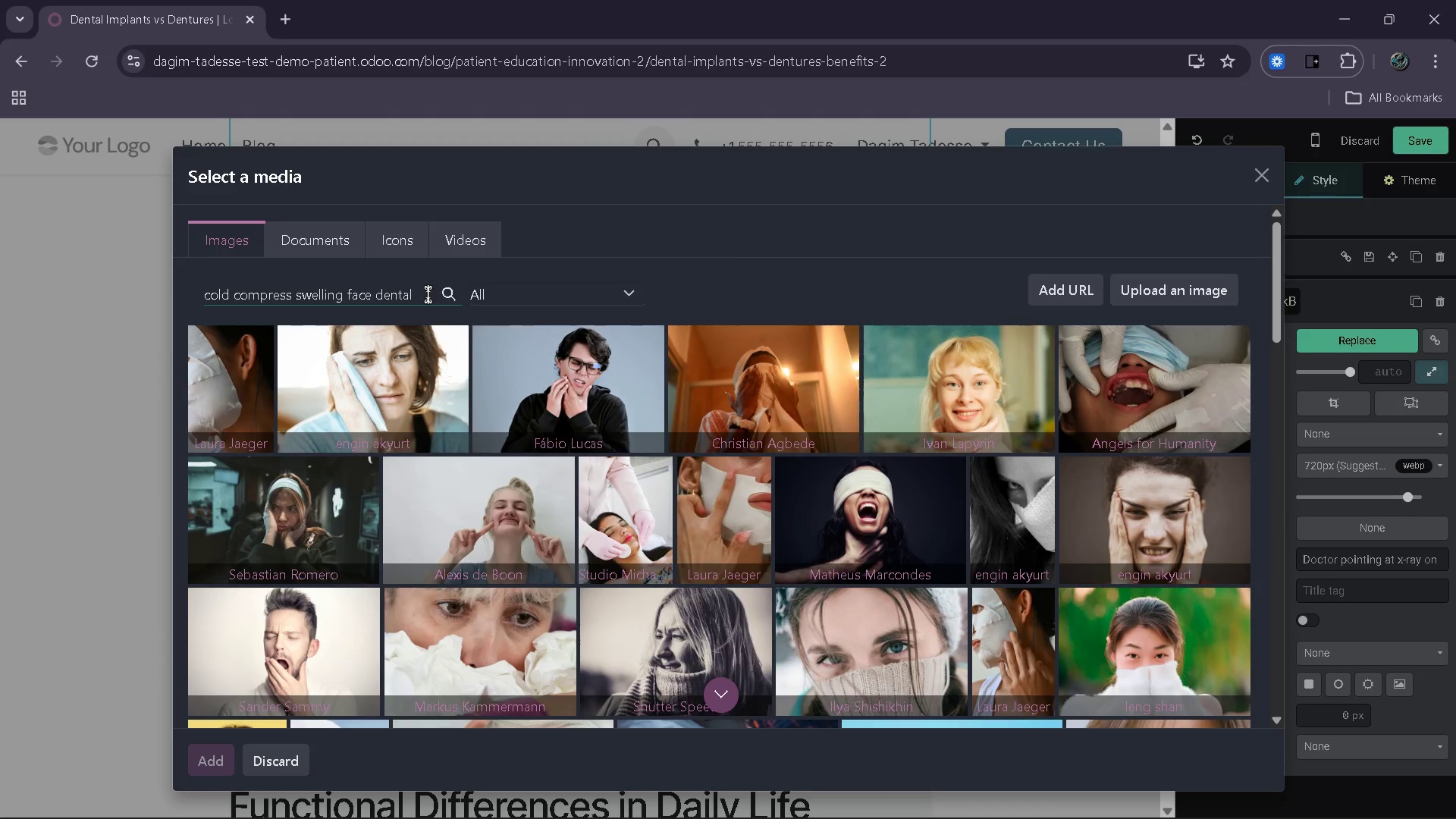 
wait(13.2)
 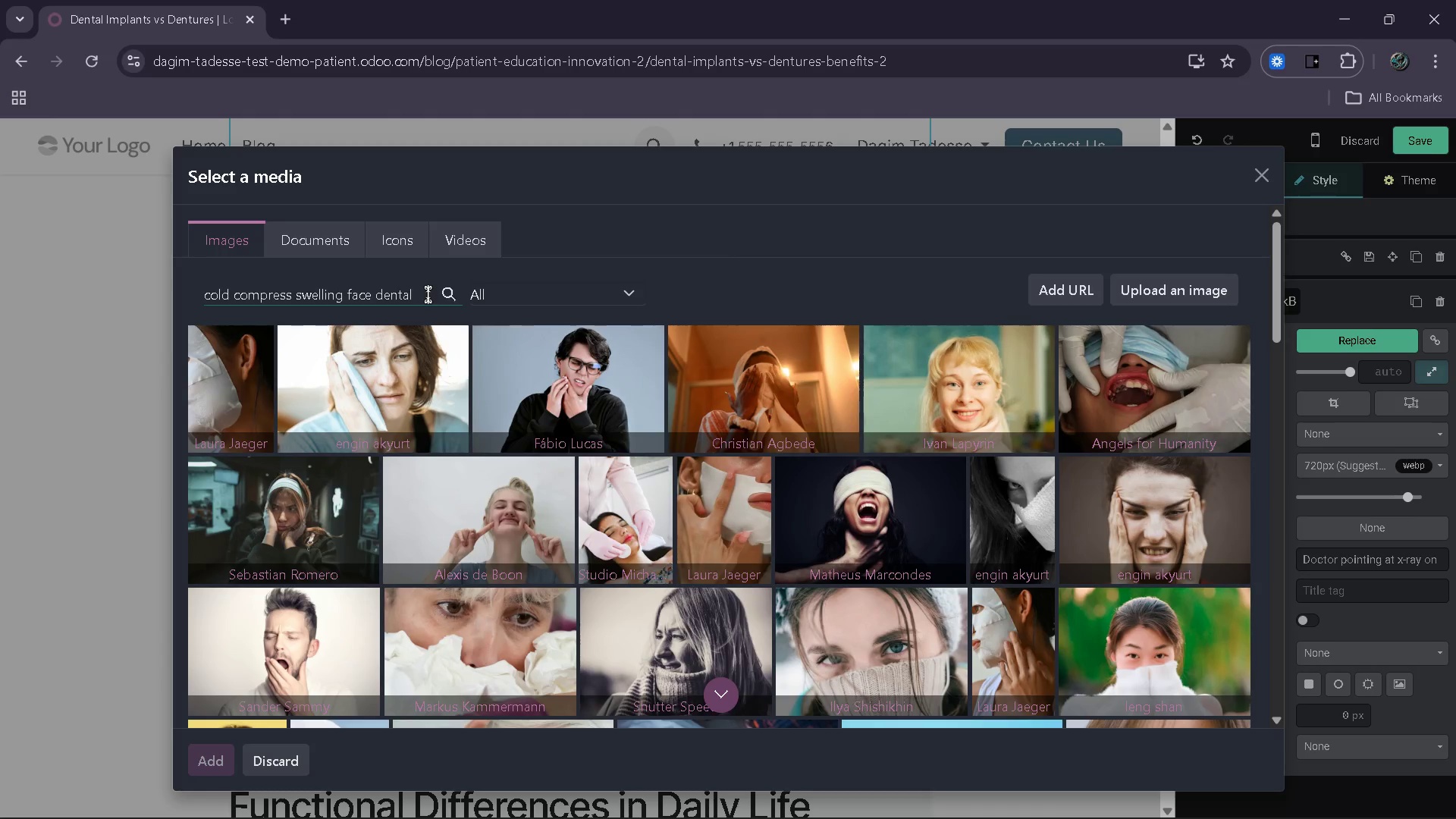 
left_click([234, 293])
 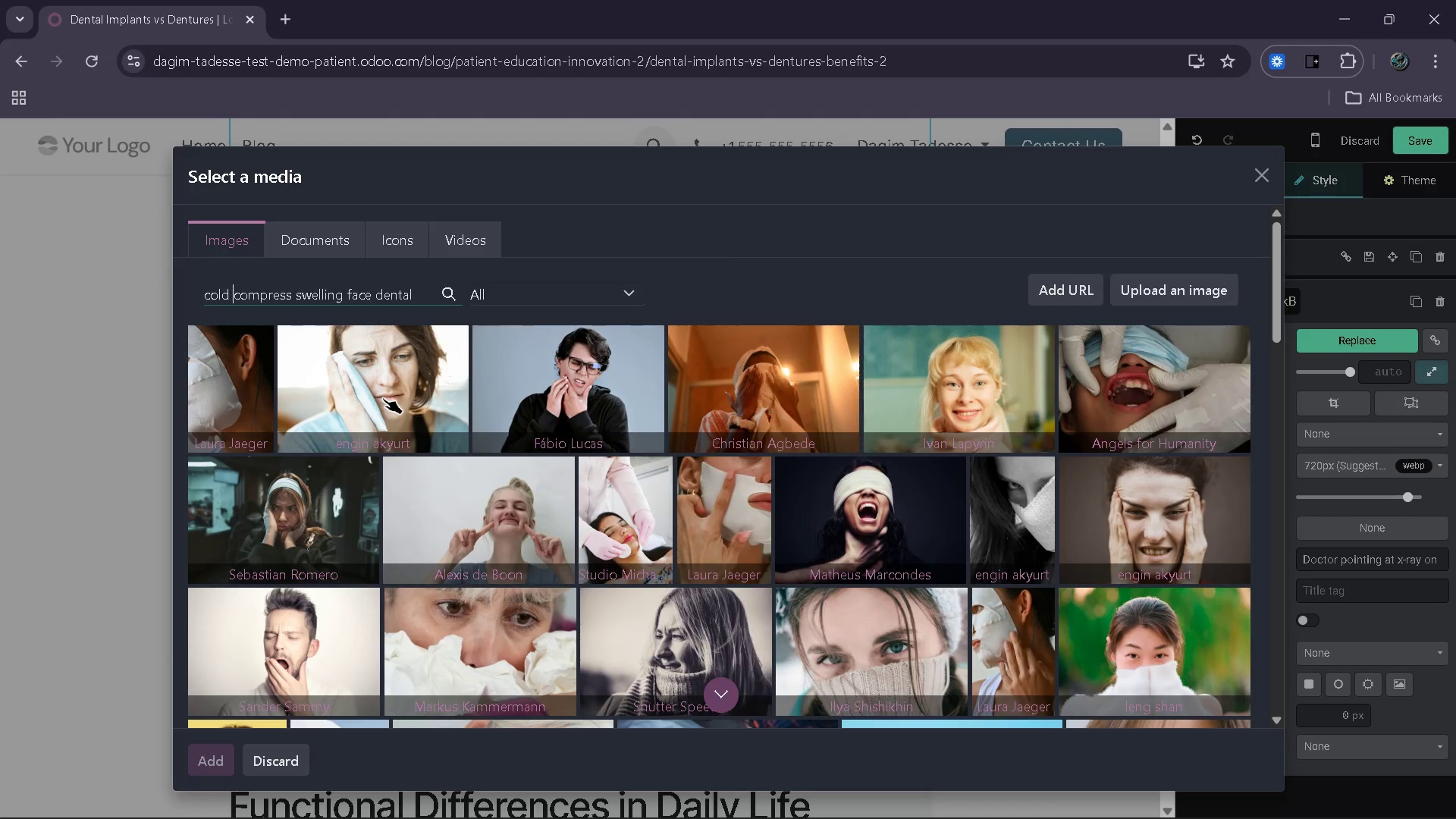 
left_click([382, 399])
 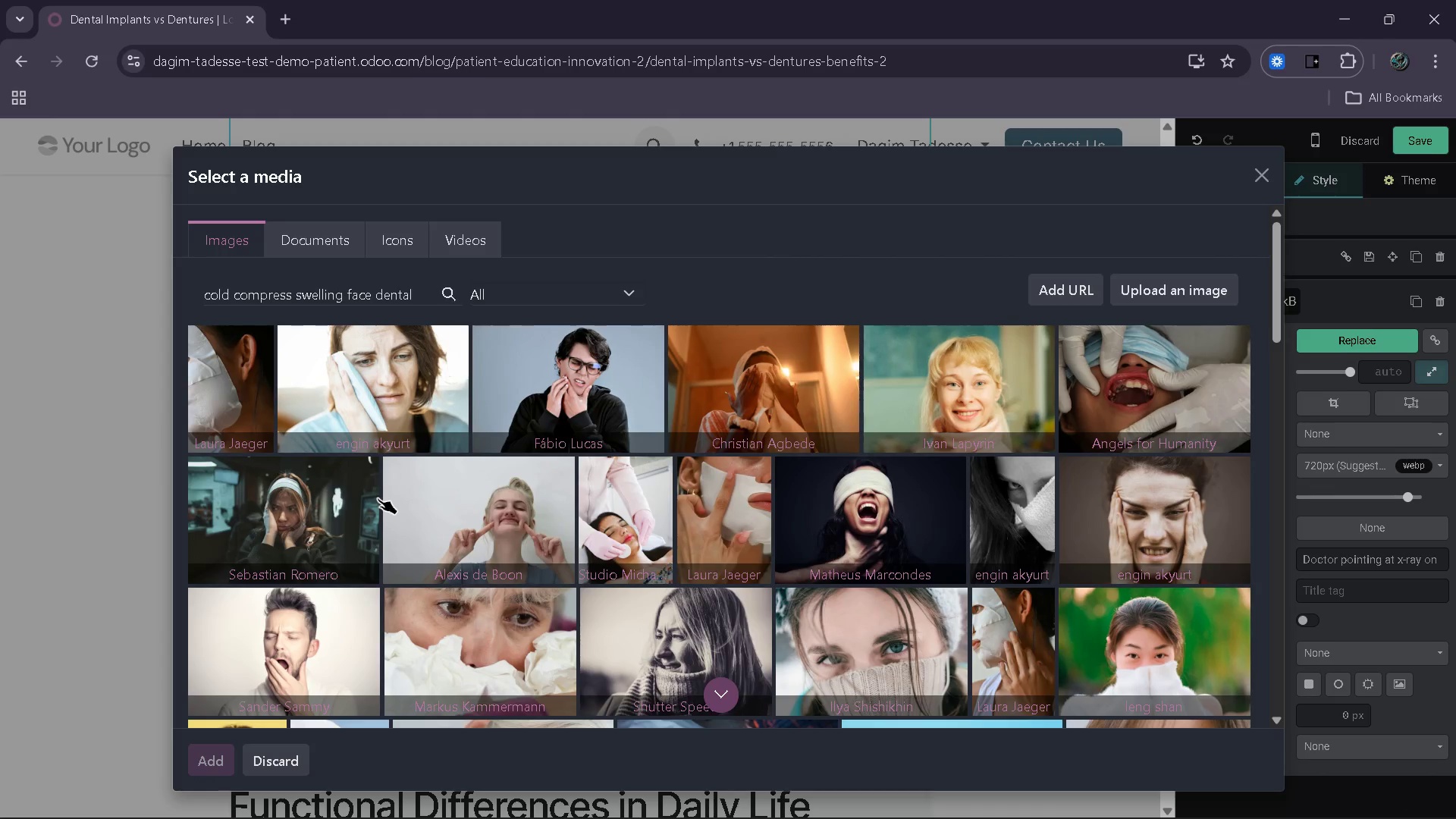 
wait(12.88)
 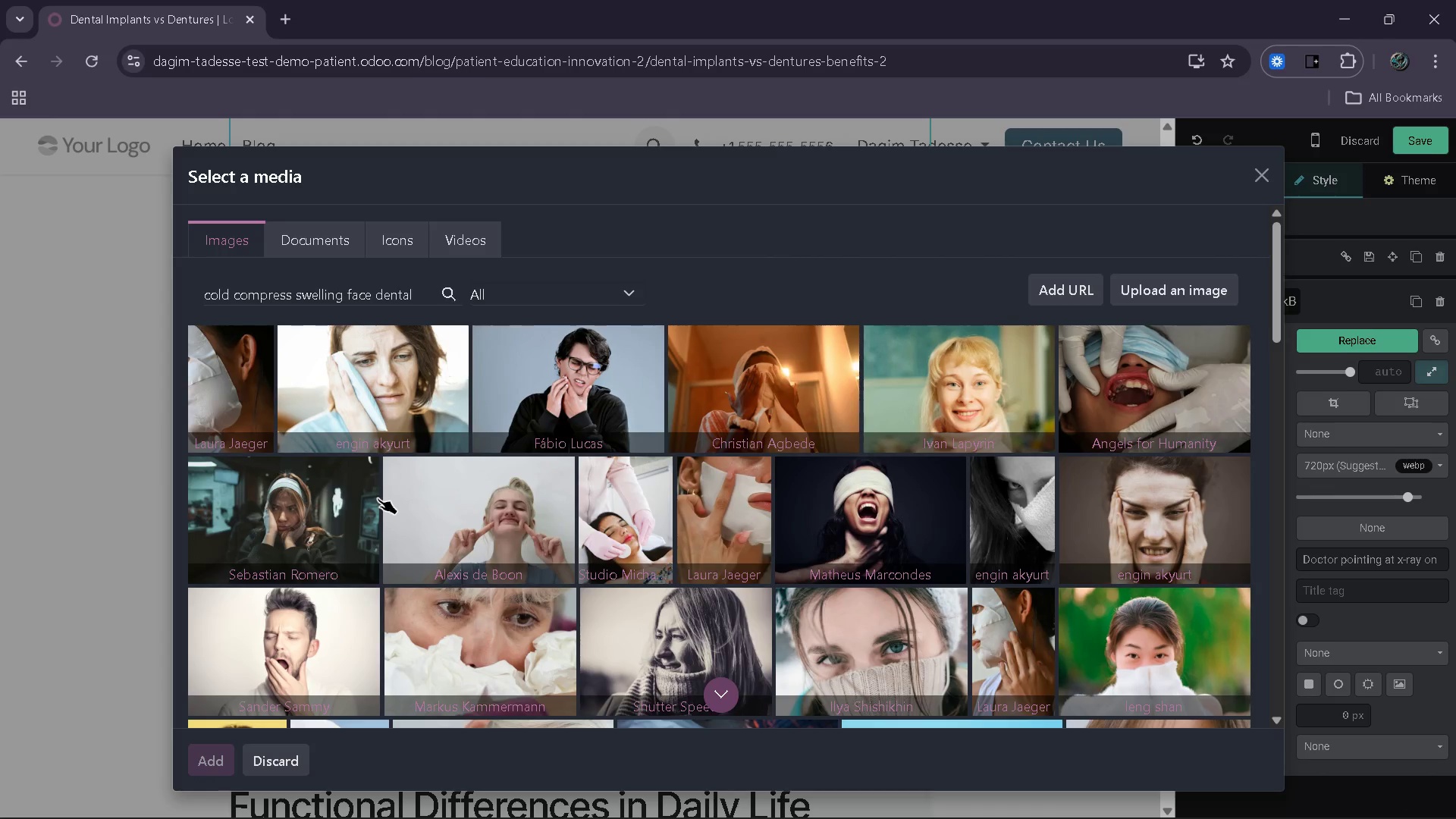 
left_click_drag(start_coordinate=[390, 704], to_coordinate=[300, 711])
 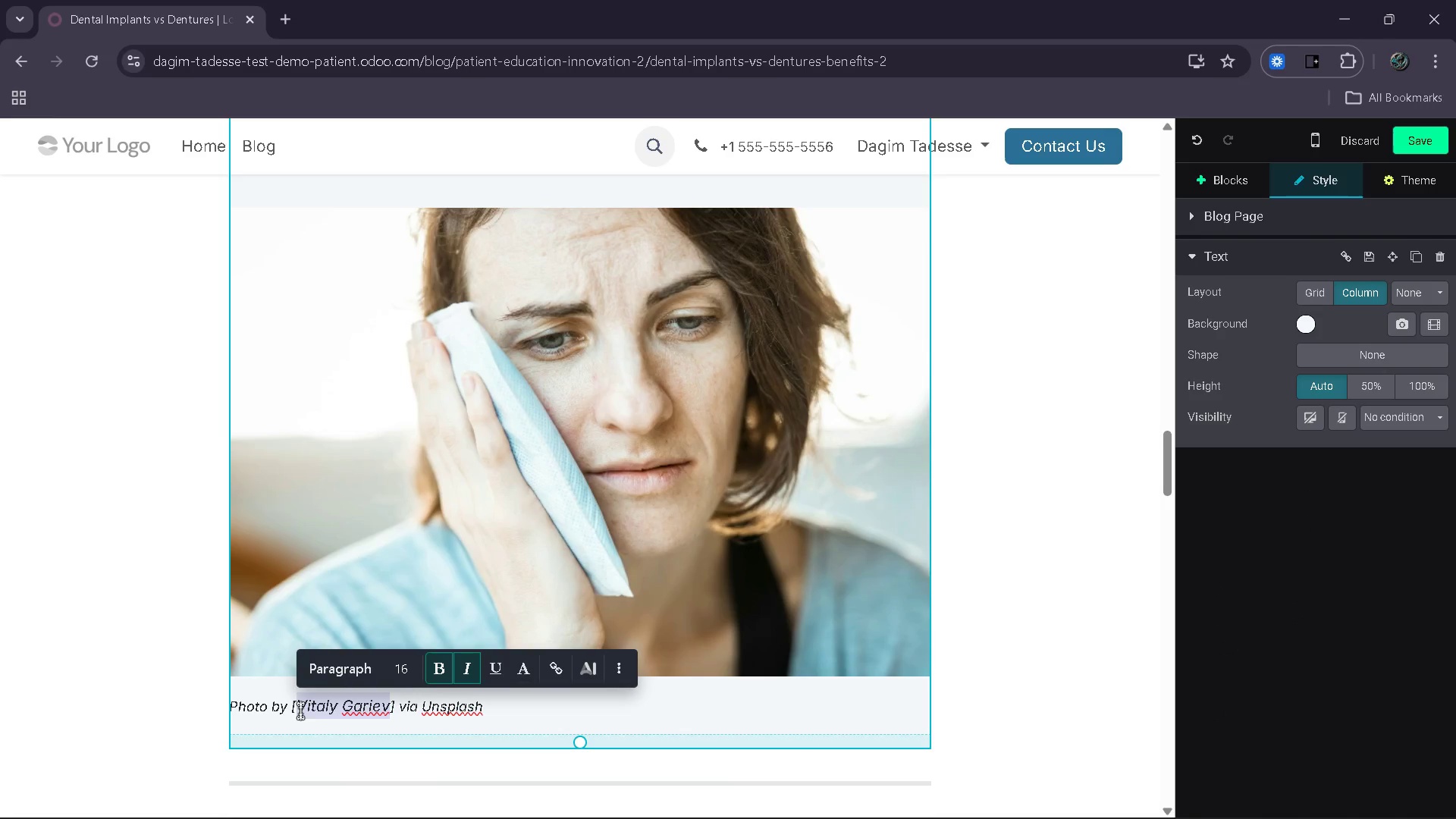 
type(Engin akyi)
key(Backspace)
type(urt)
 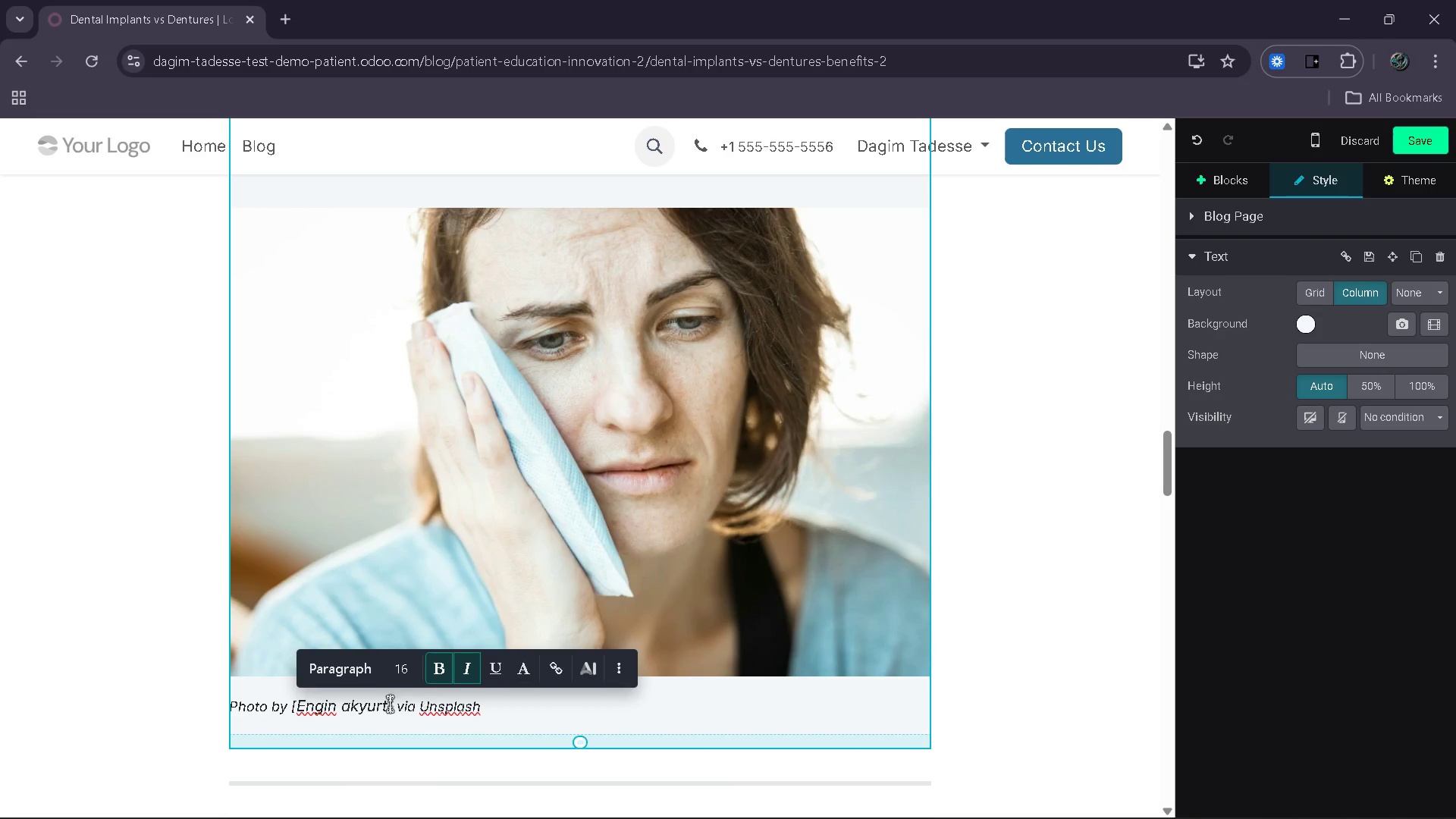 
left_click([348, 708])
 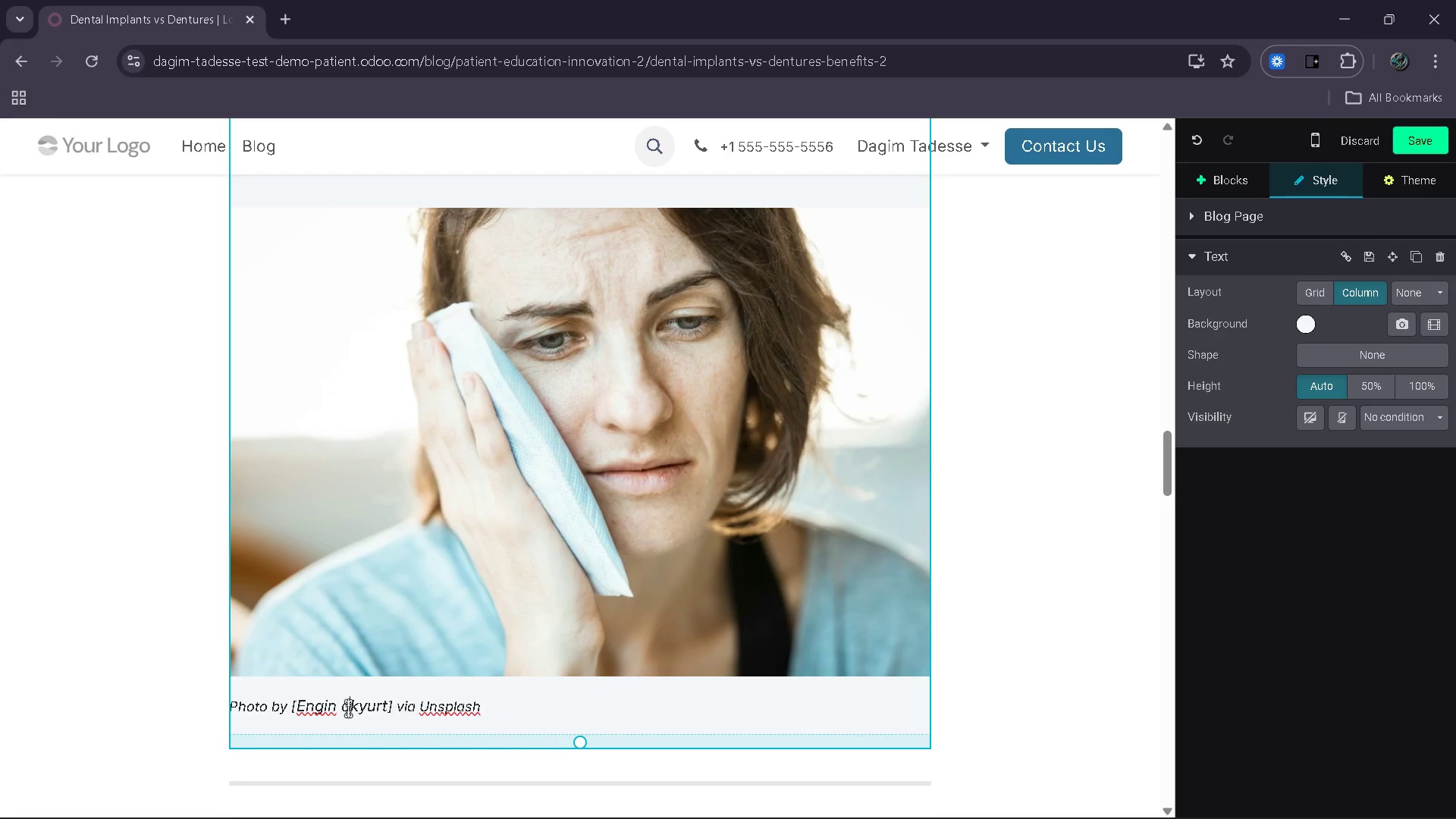 
key(Backspace)
 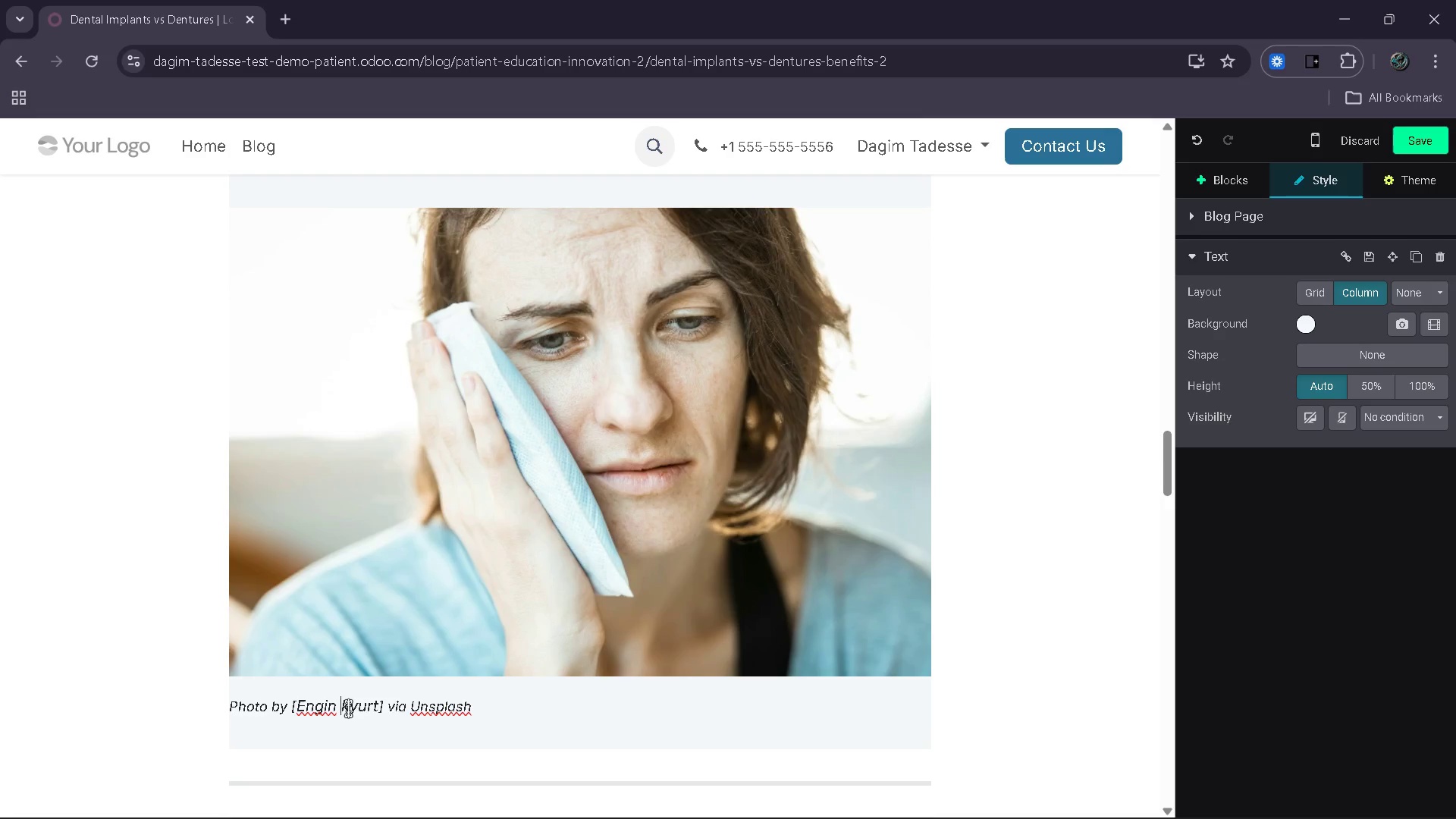 
key(Shift+ShiftLeft)
 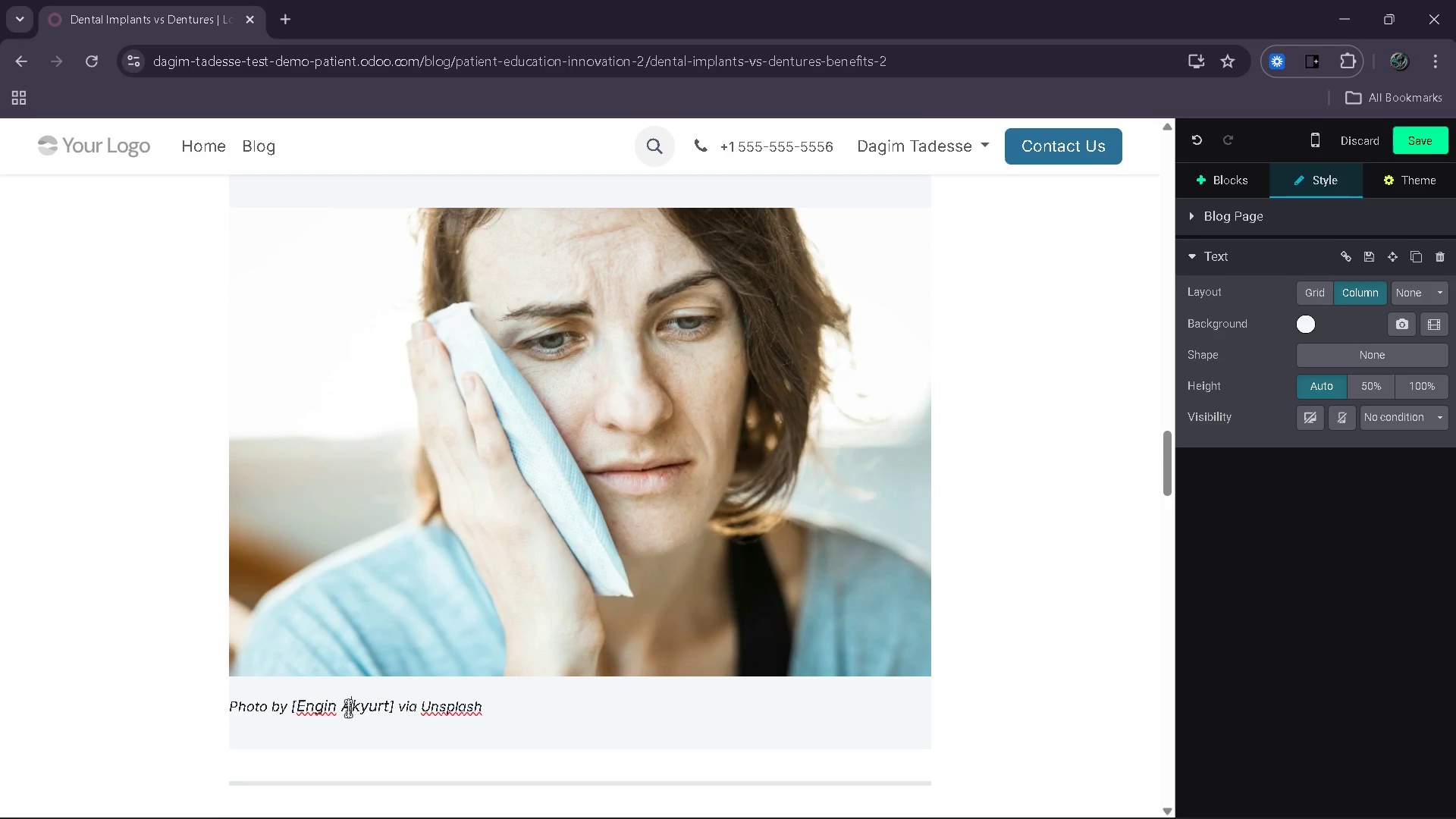 
key(Shift+A)
 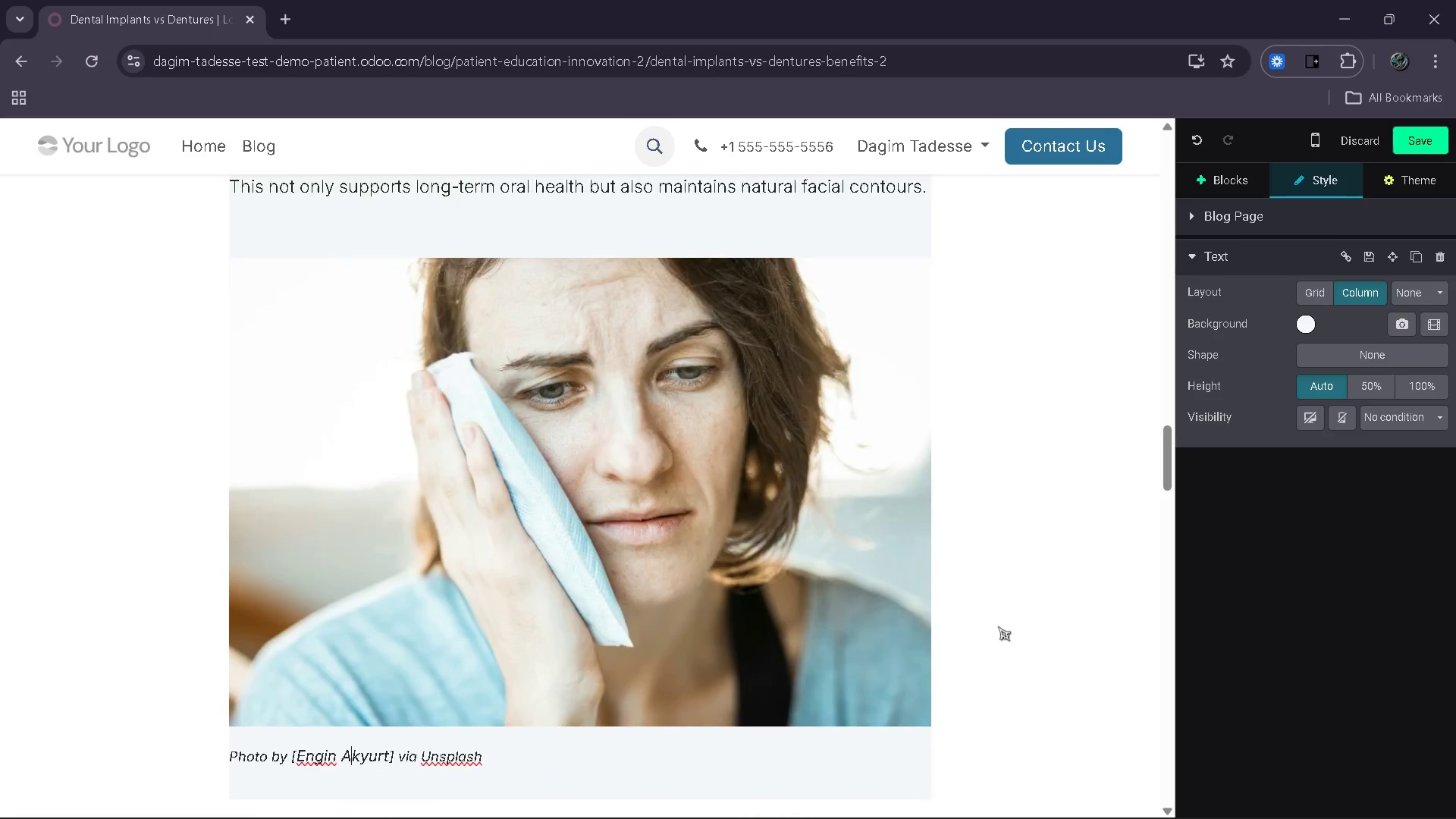 
wait(11.77)
 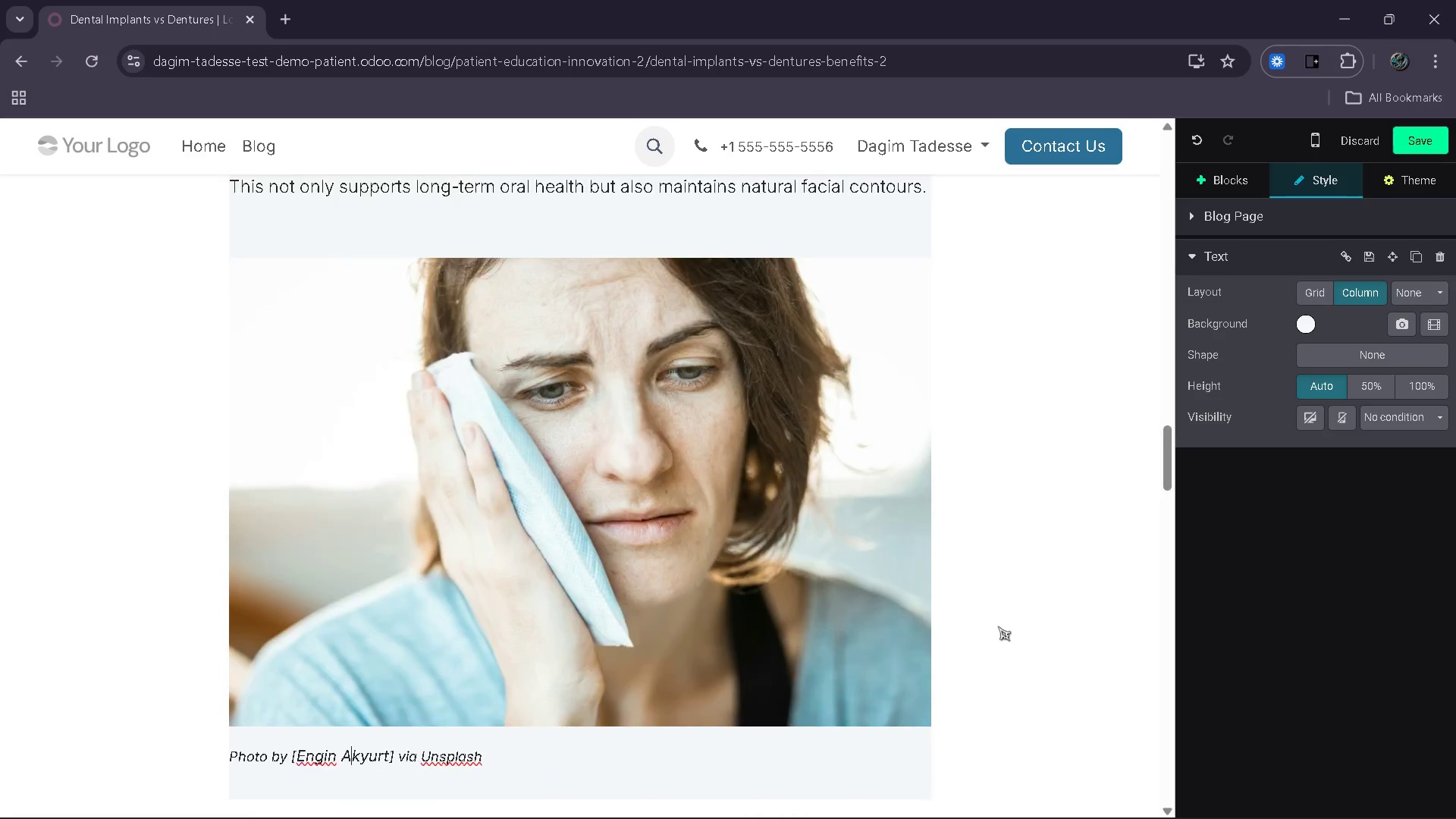 
left_click([1423, 153])
 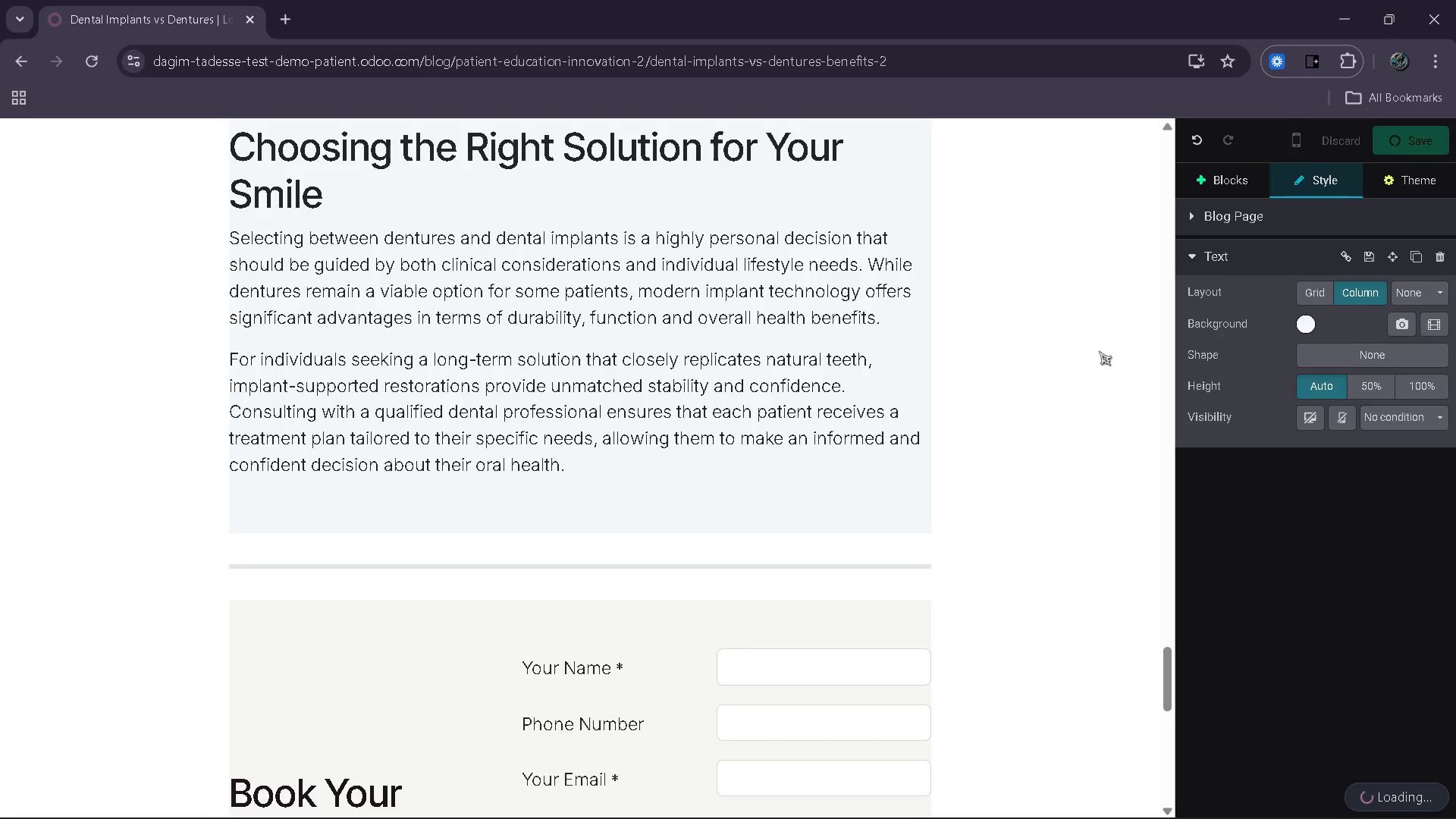 
wait(20.28)
 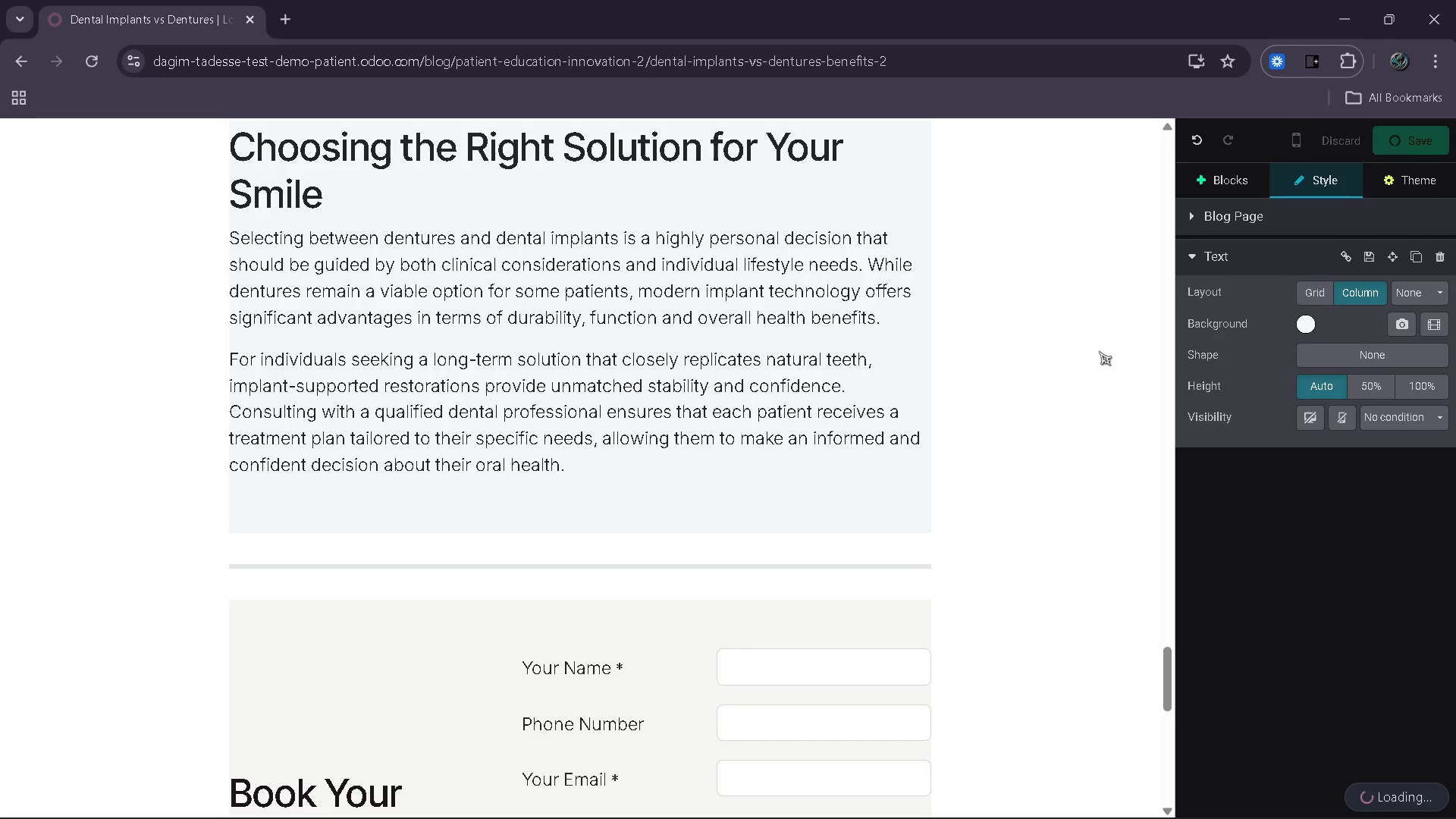 
left_click([1427, 134])
 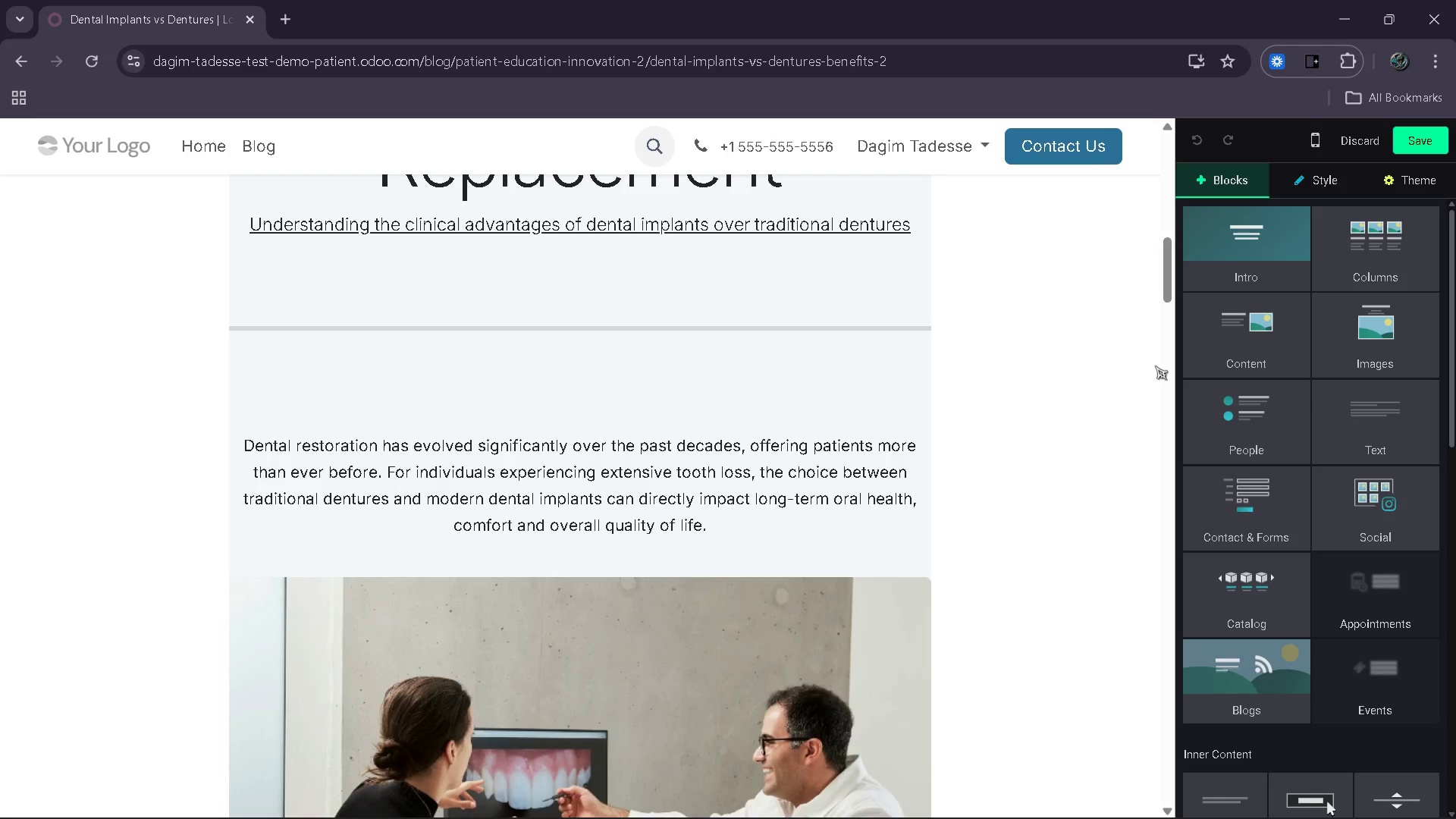 
wait(15.78)
 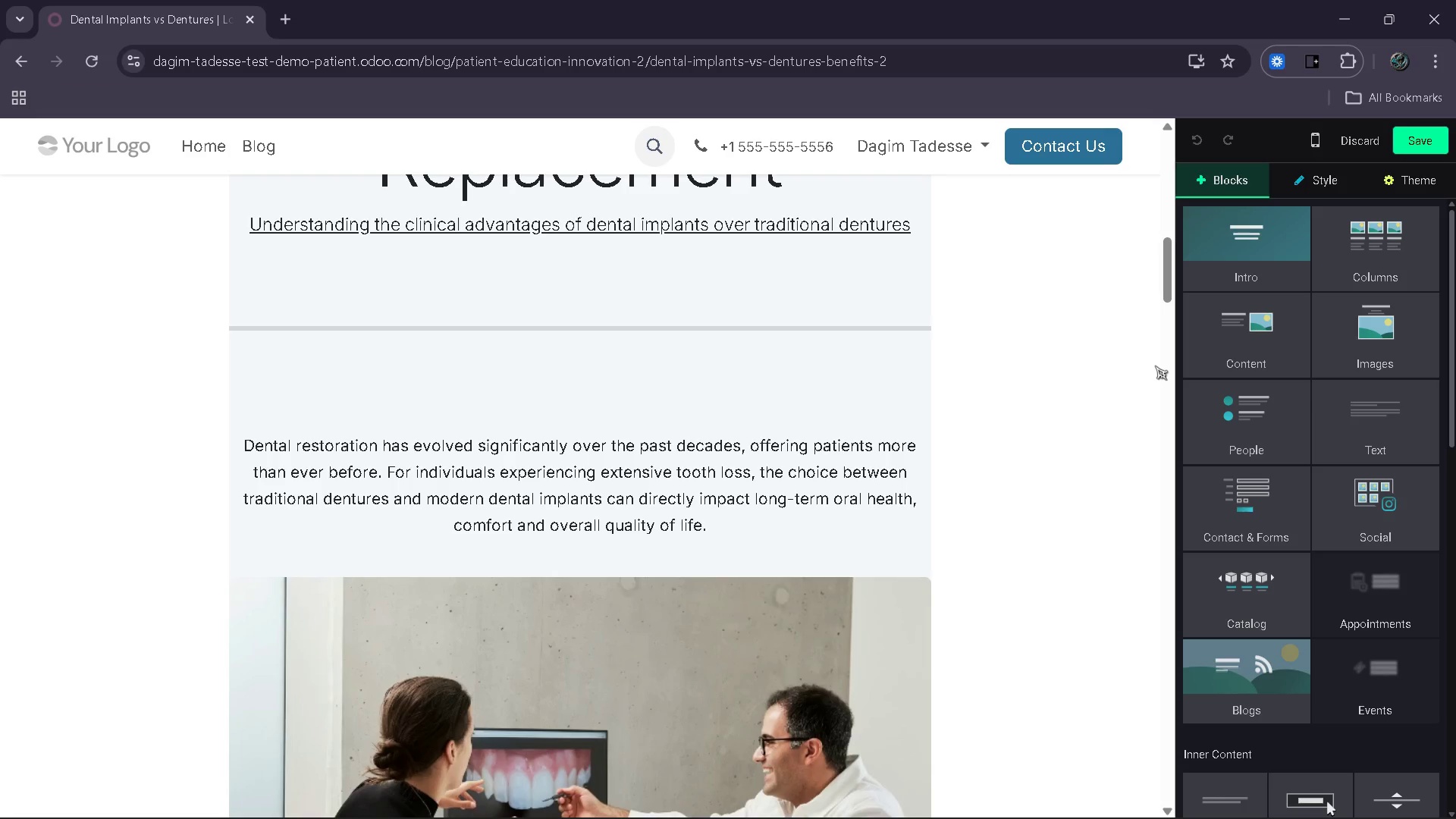 
left_click_drag(start_coordinate=[802, 636], to_coordinate=[245, 483])
 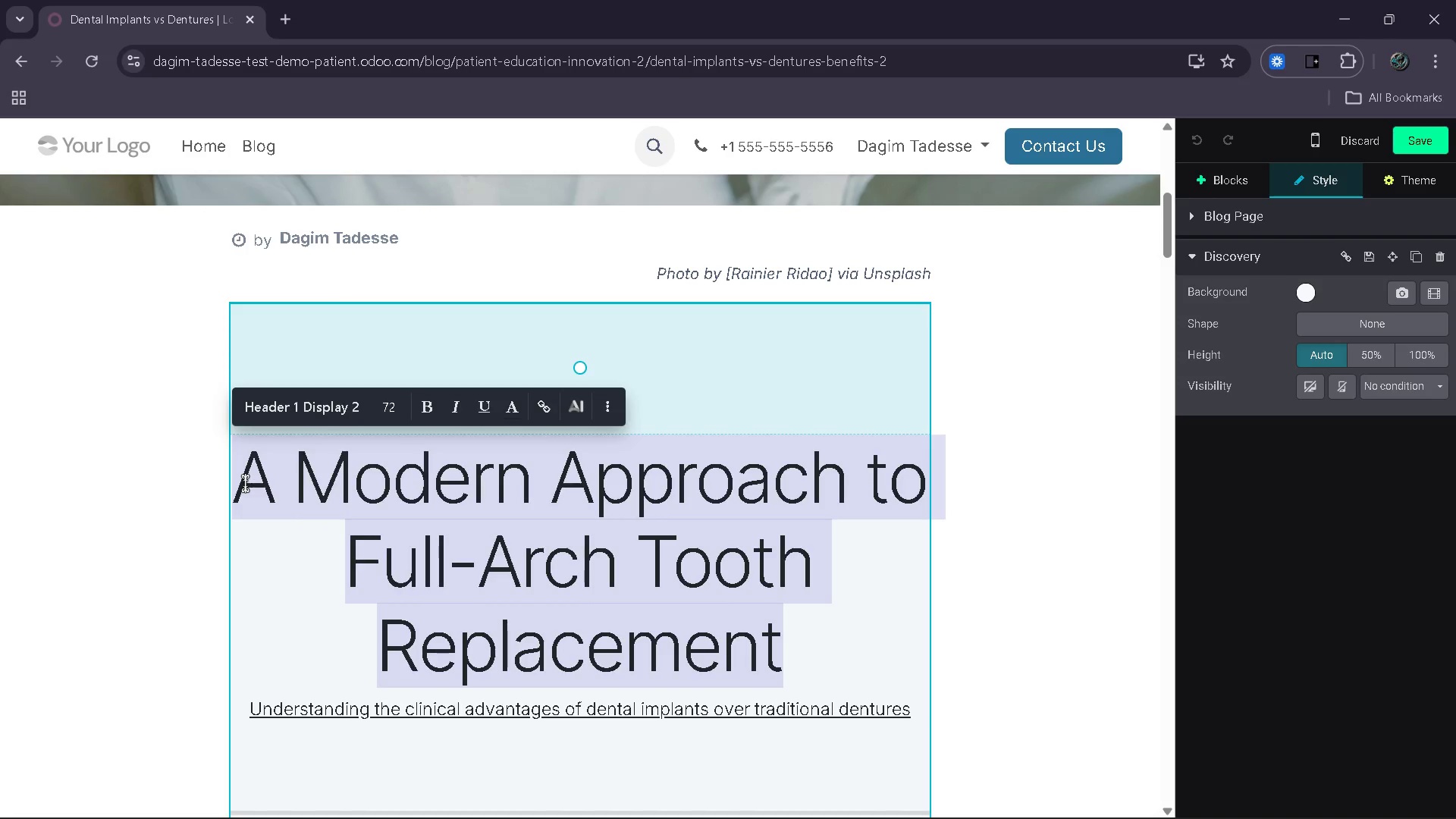 
type(What to expect After Full-Arch Oral Surgery)
 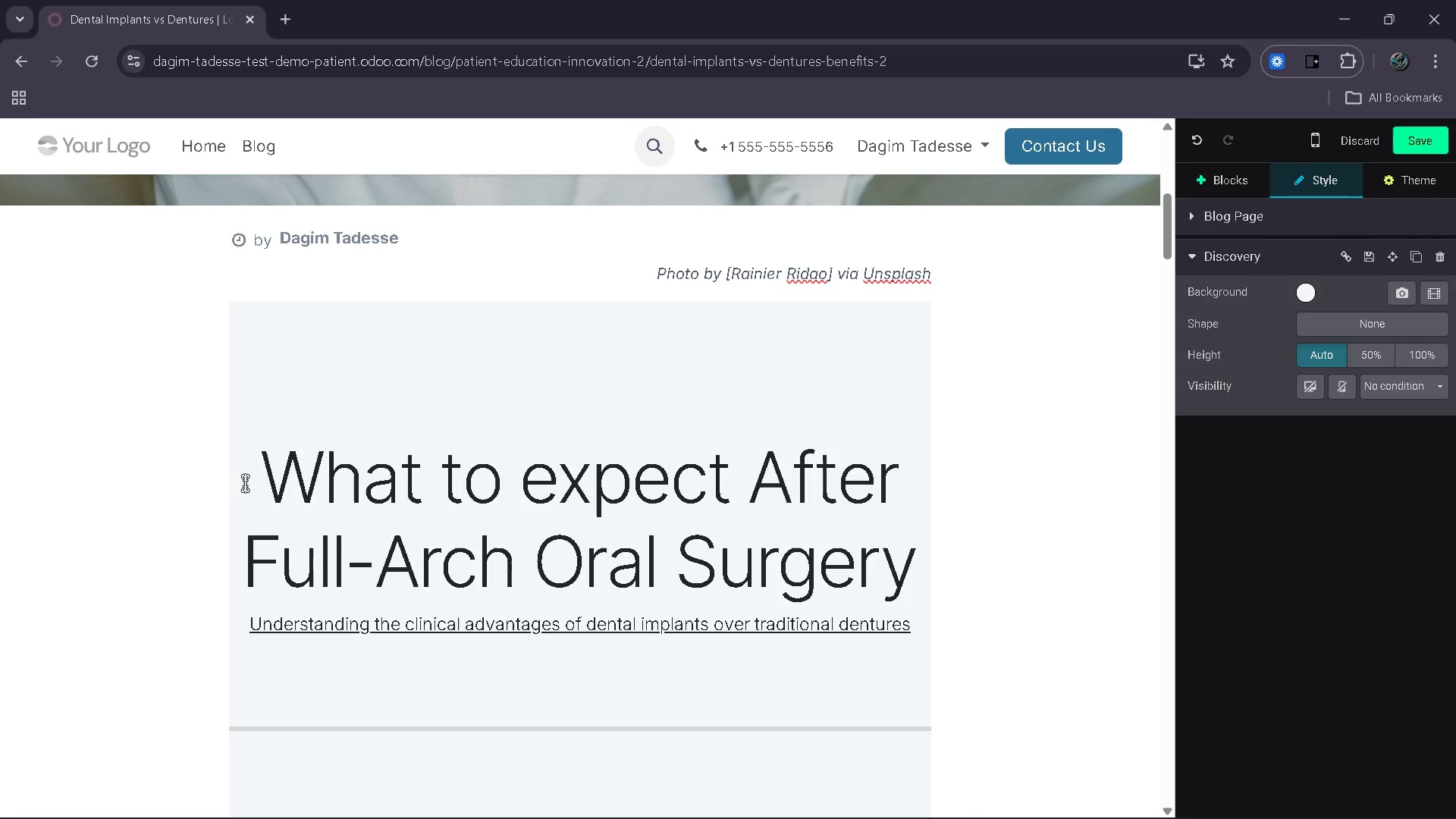 
left_click_drag(start_coordinate=[908, 628], to_coordinate=[249, 626])
 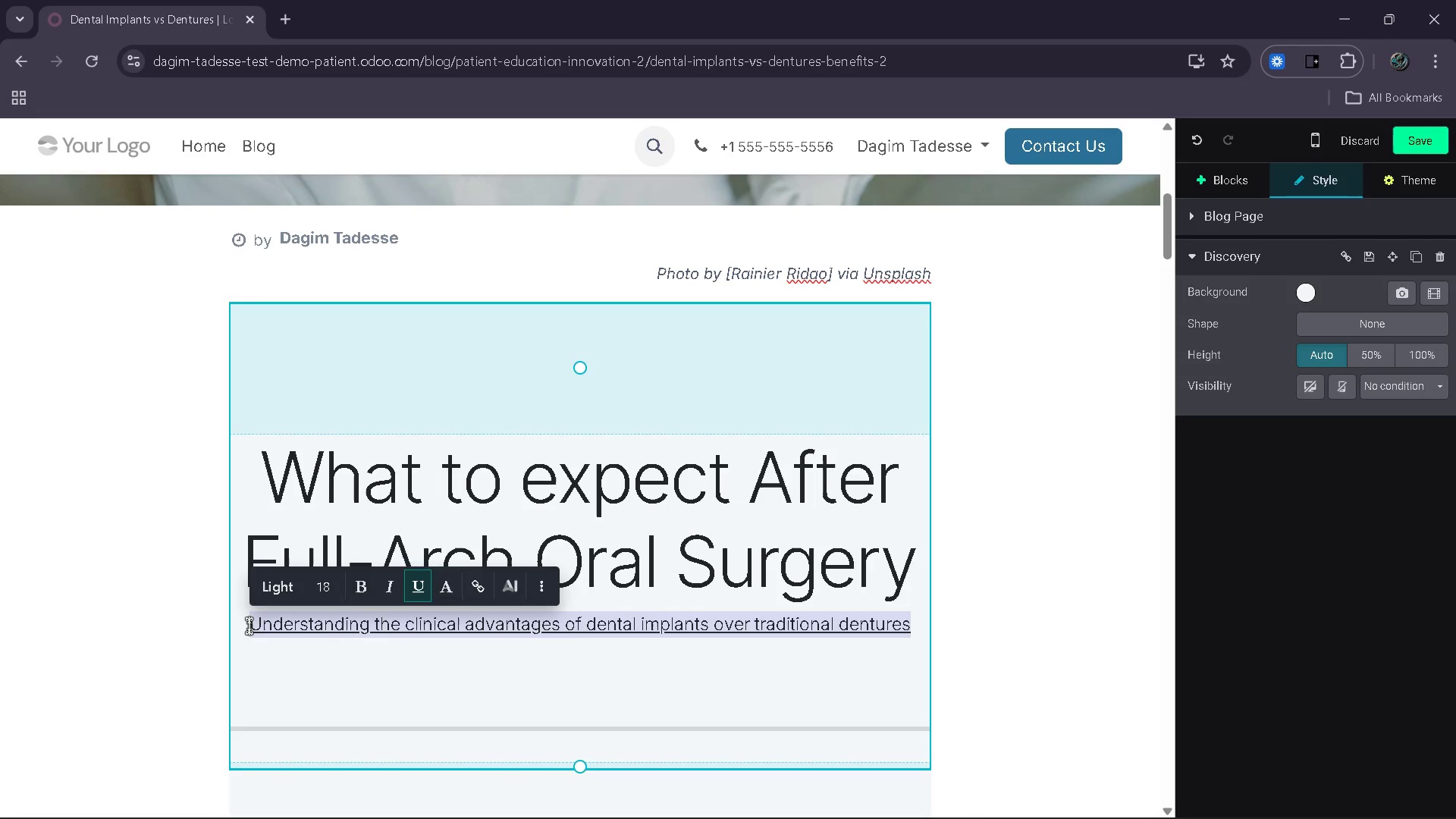 
key(Backspace)
type(A step-by -)
key(Backspace)
key(Backspace)
type(-step recovery guide for confort,, )
key(Backspace)
key(Backspace)
type( healing ad)
 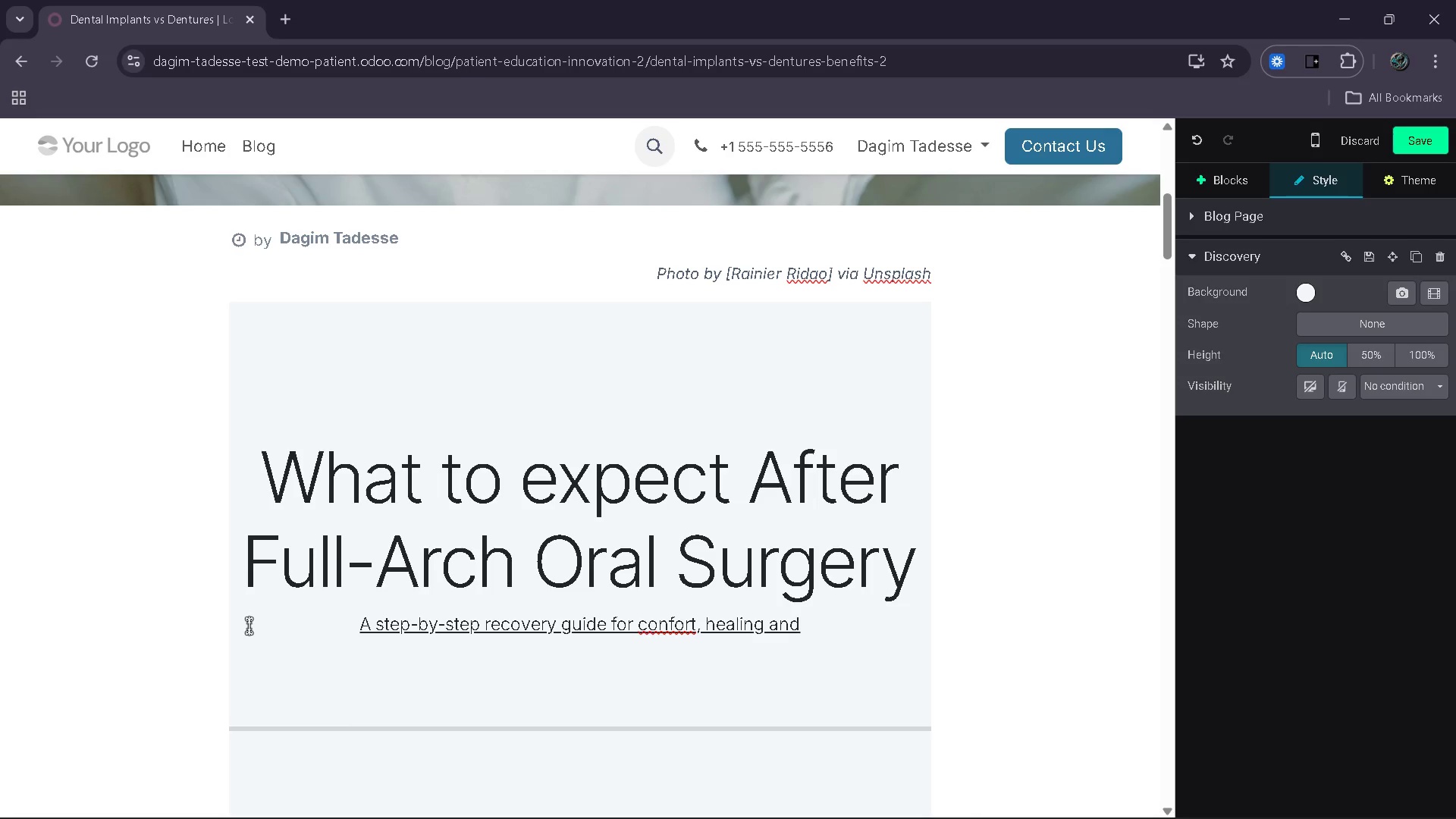 
hold_key(key=N, duration=7.5)
 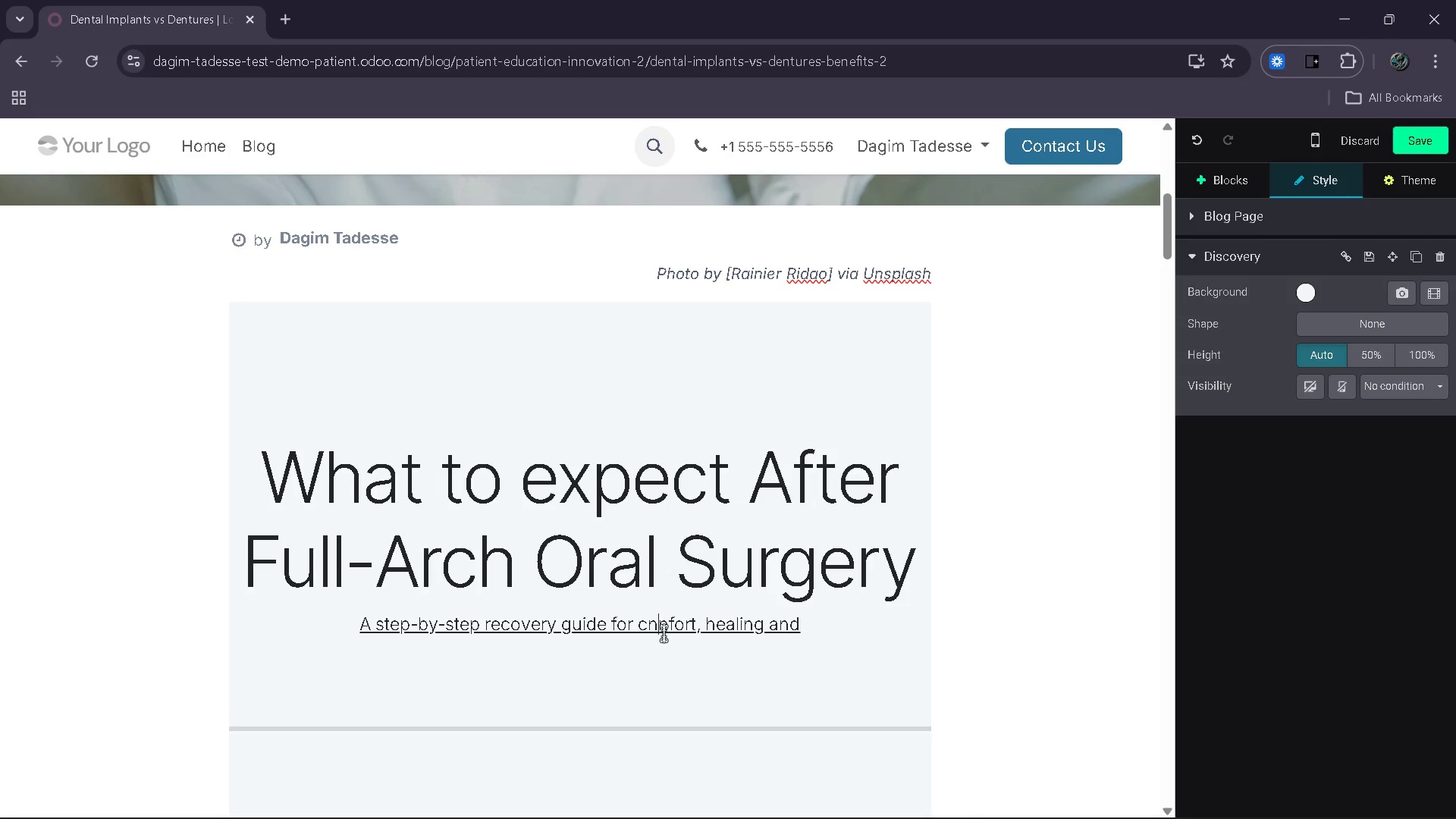 
double_click([675, 628])
 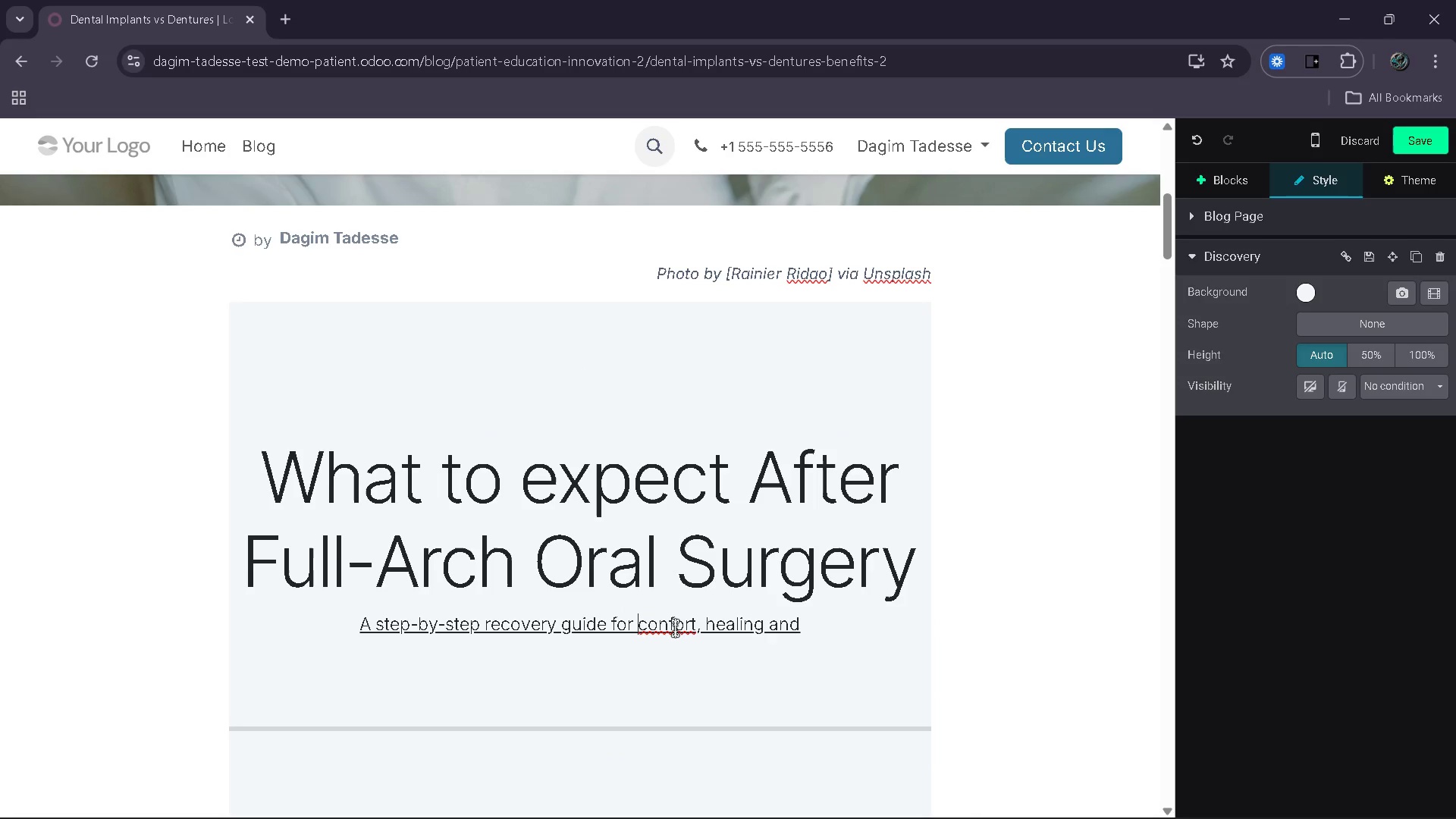 
double_click([675, 628])
 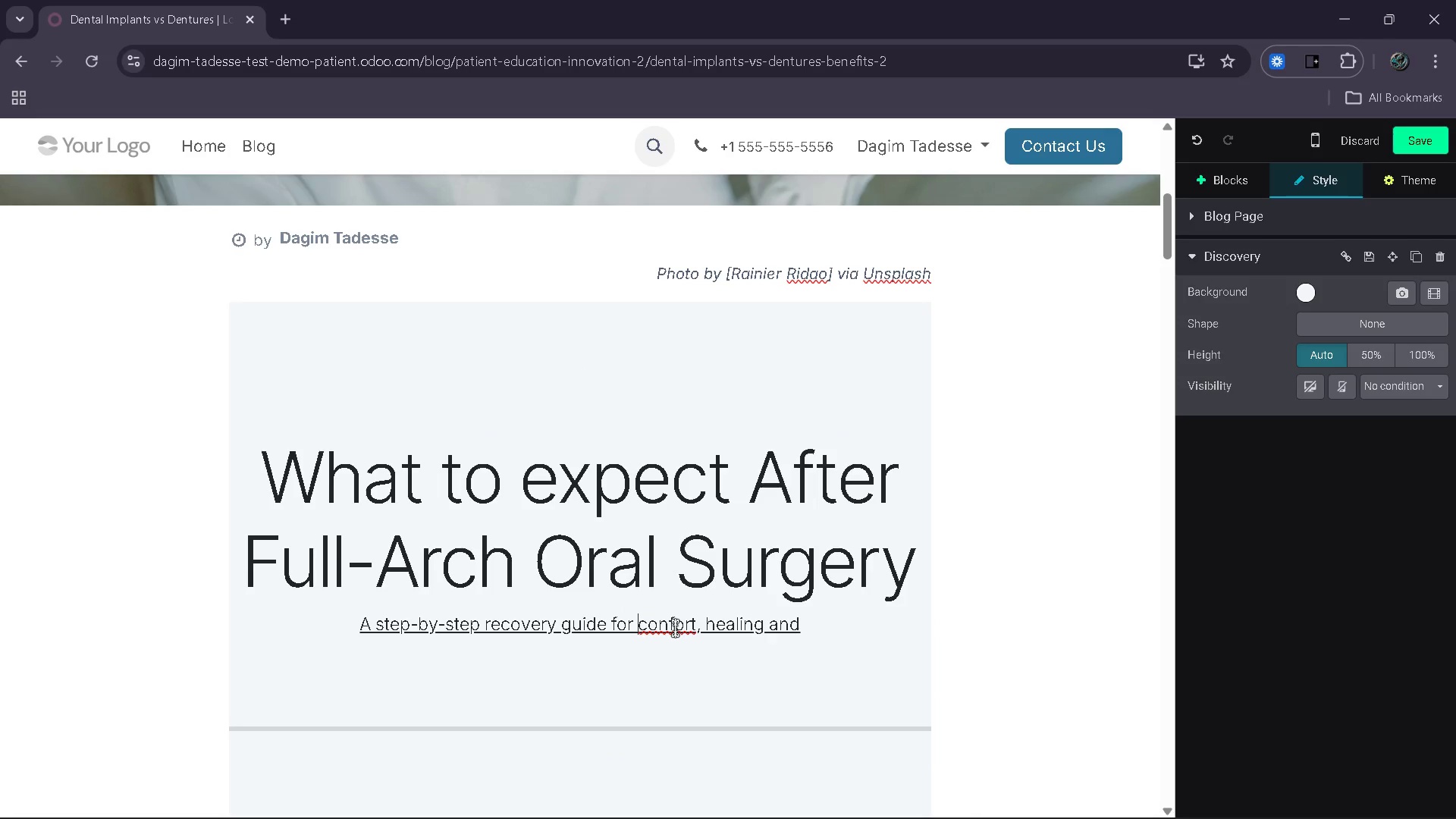 
key(ArrowLeft)
 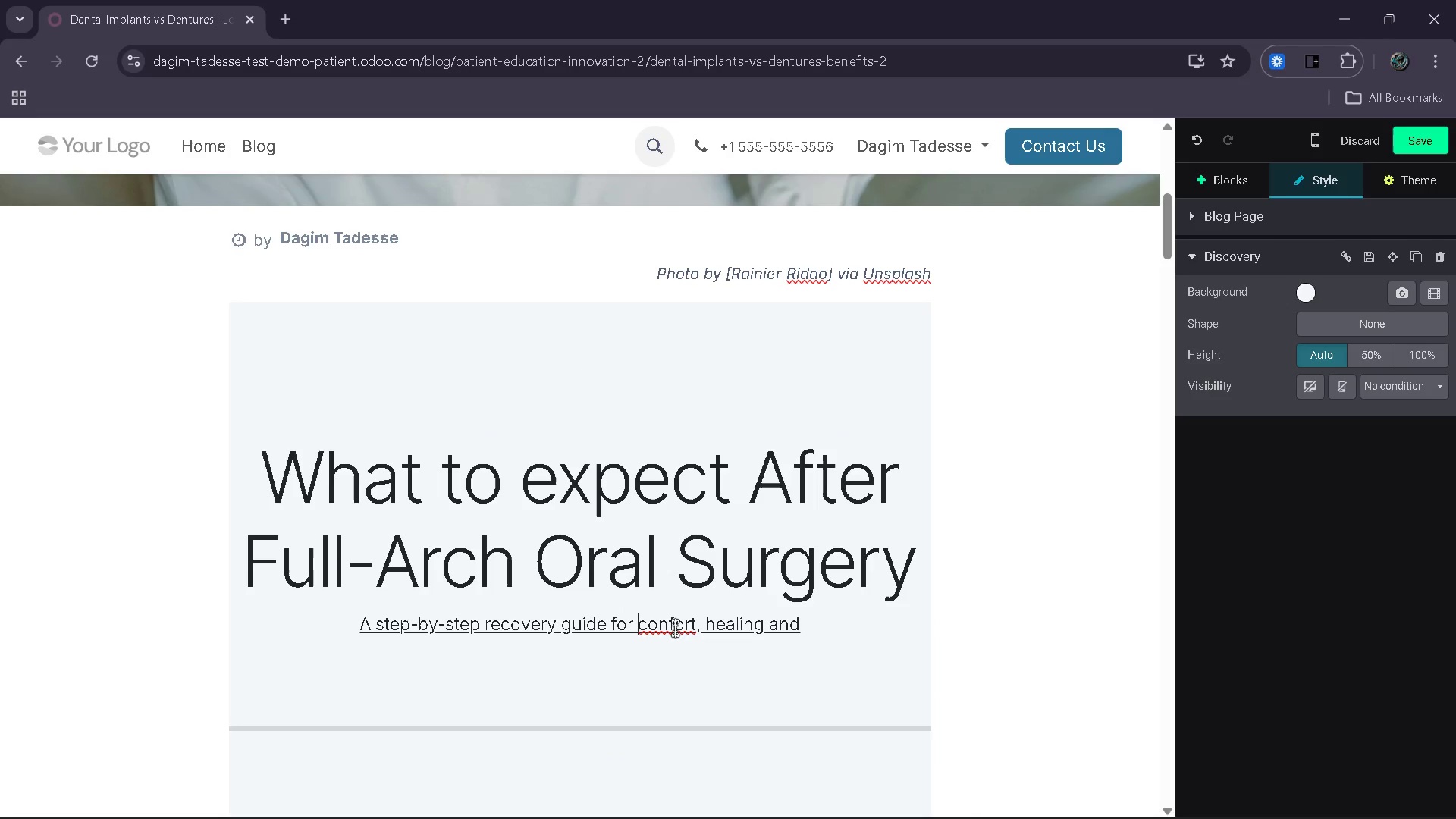 
key(Backspace)
 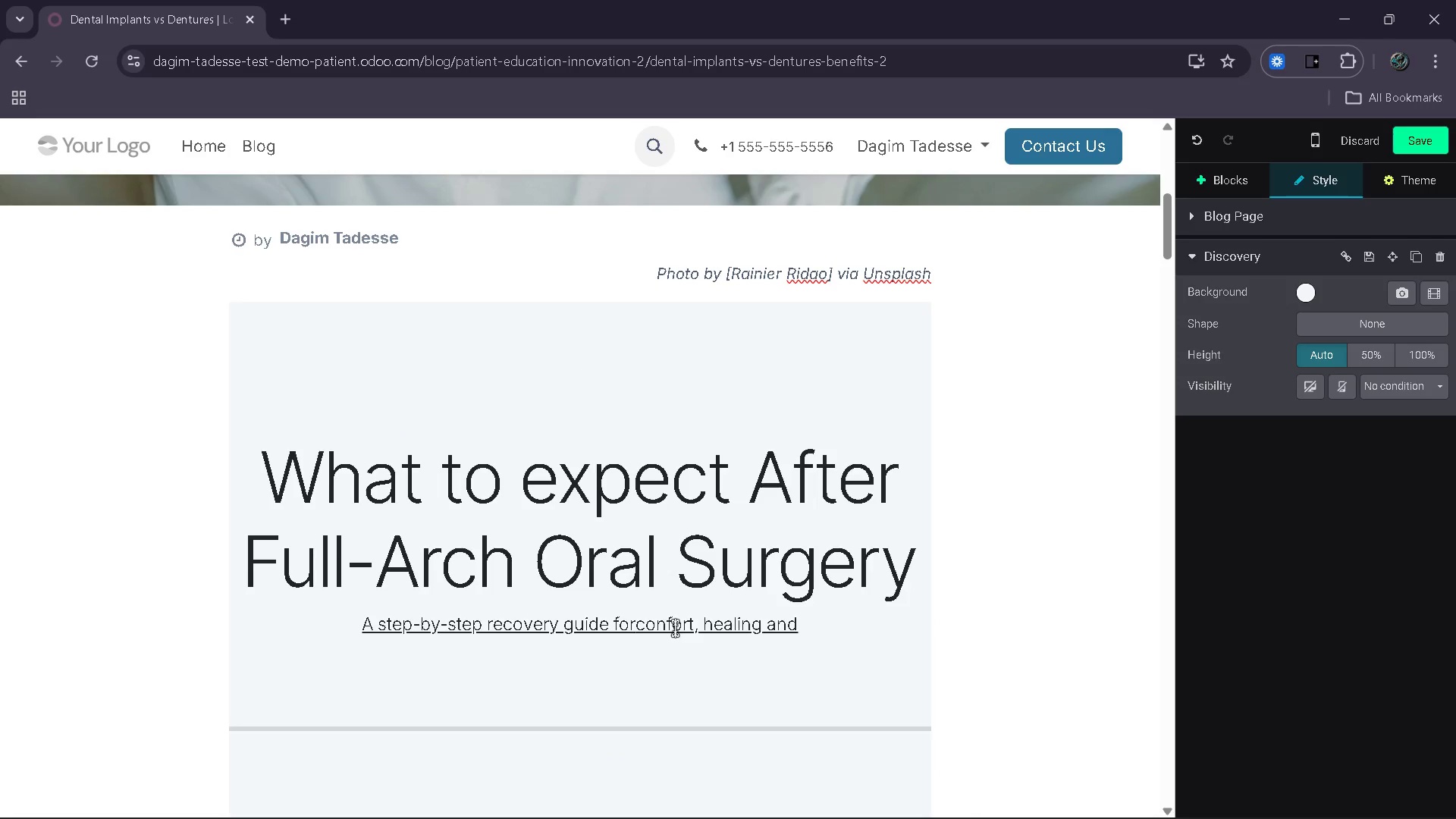 
key(Space)
 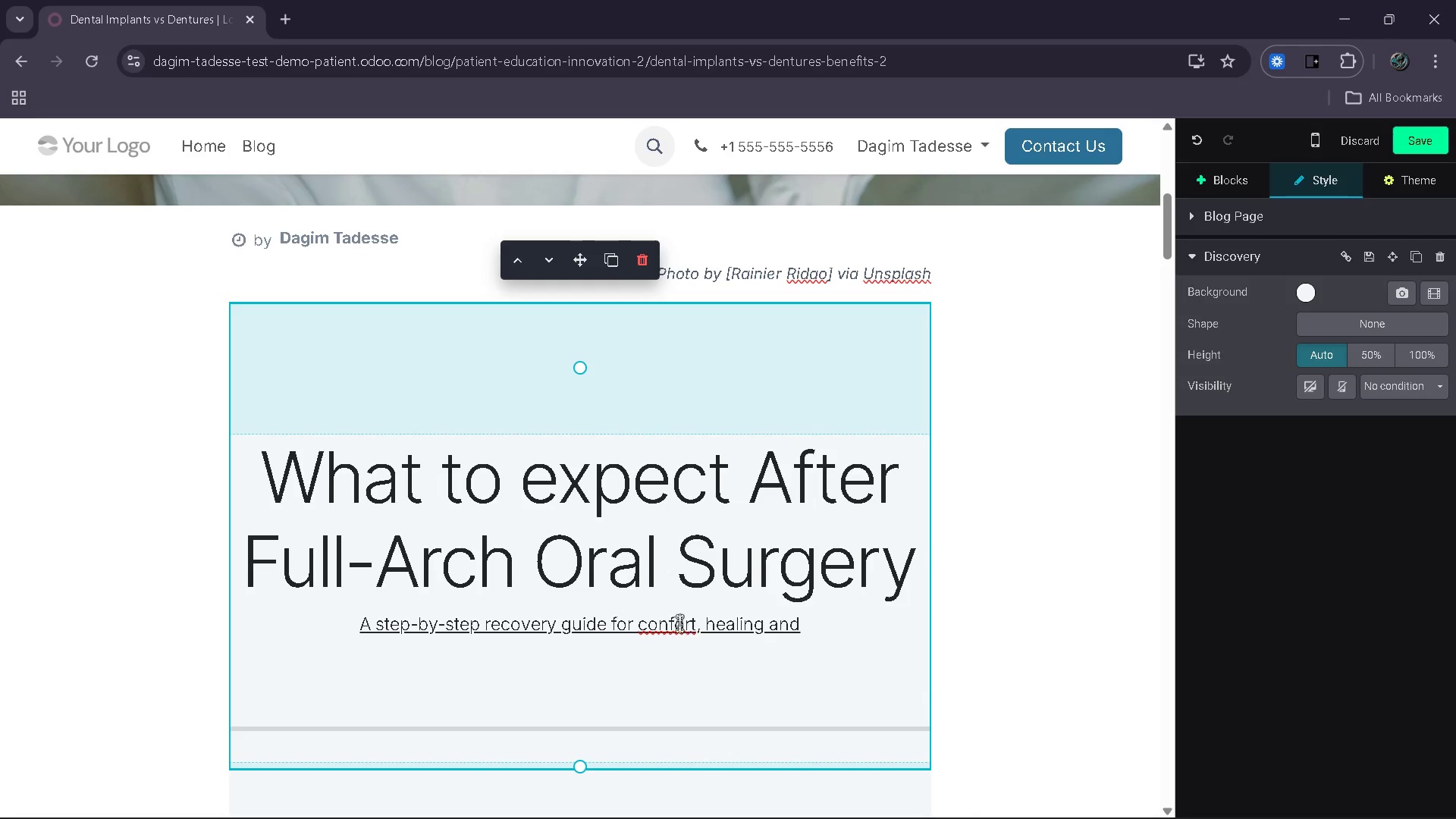 
left_click([664, 633])
 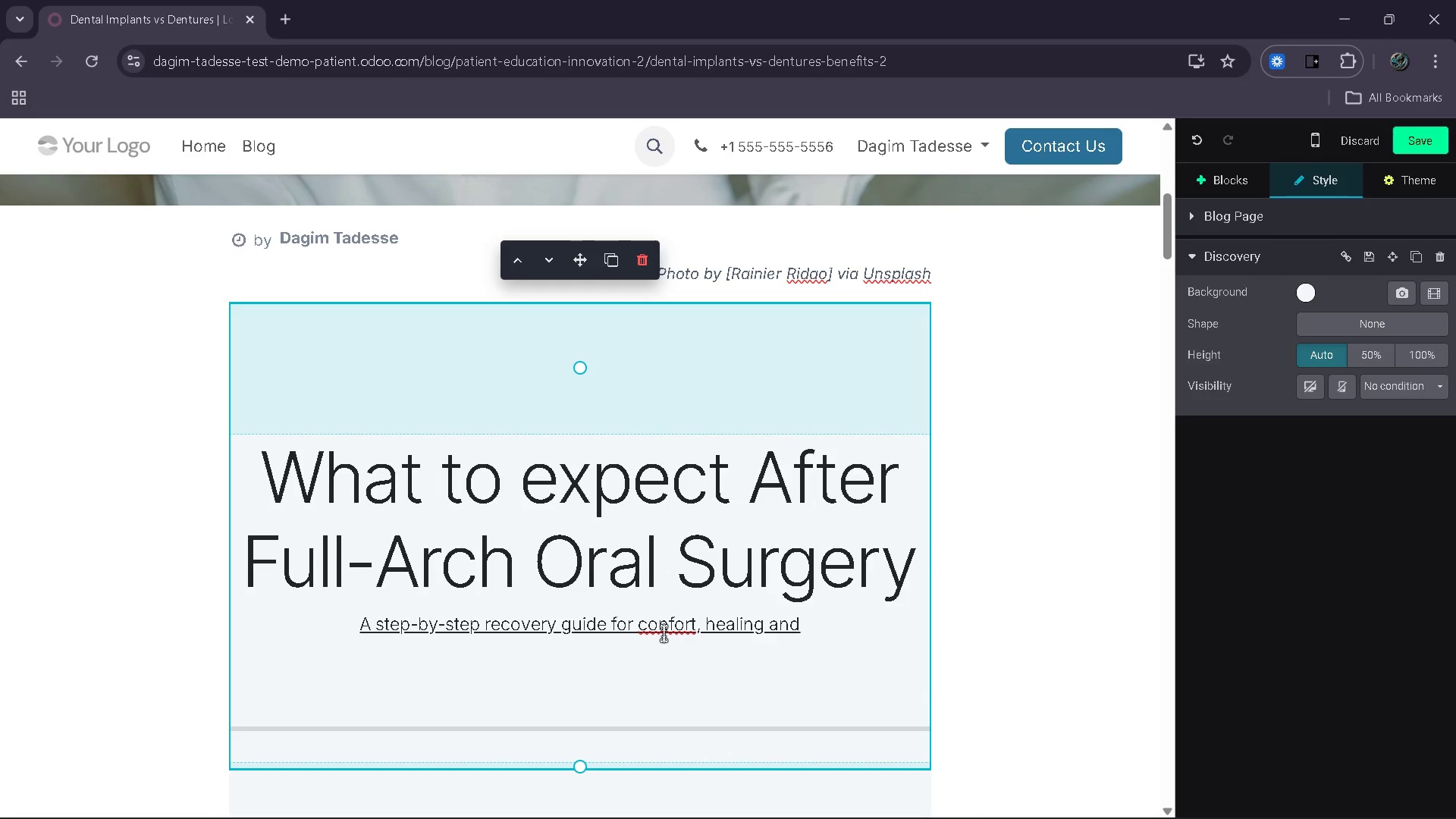 
key(Backspace)
type(m)
key(Backspace)
key(Backspace)
type(om)
 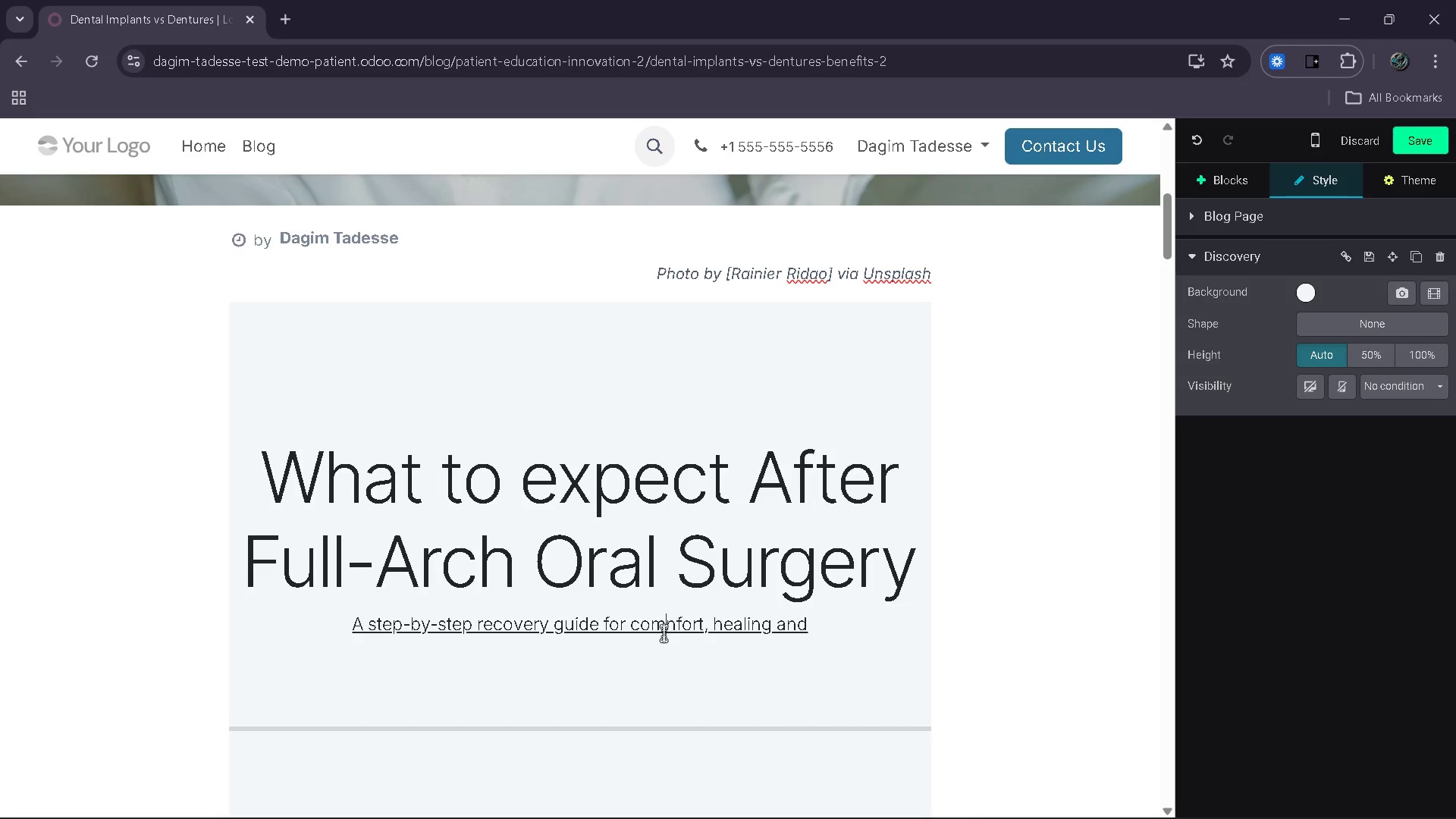 
key(ArrowRight)
 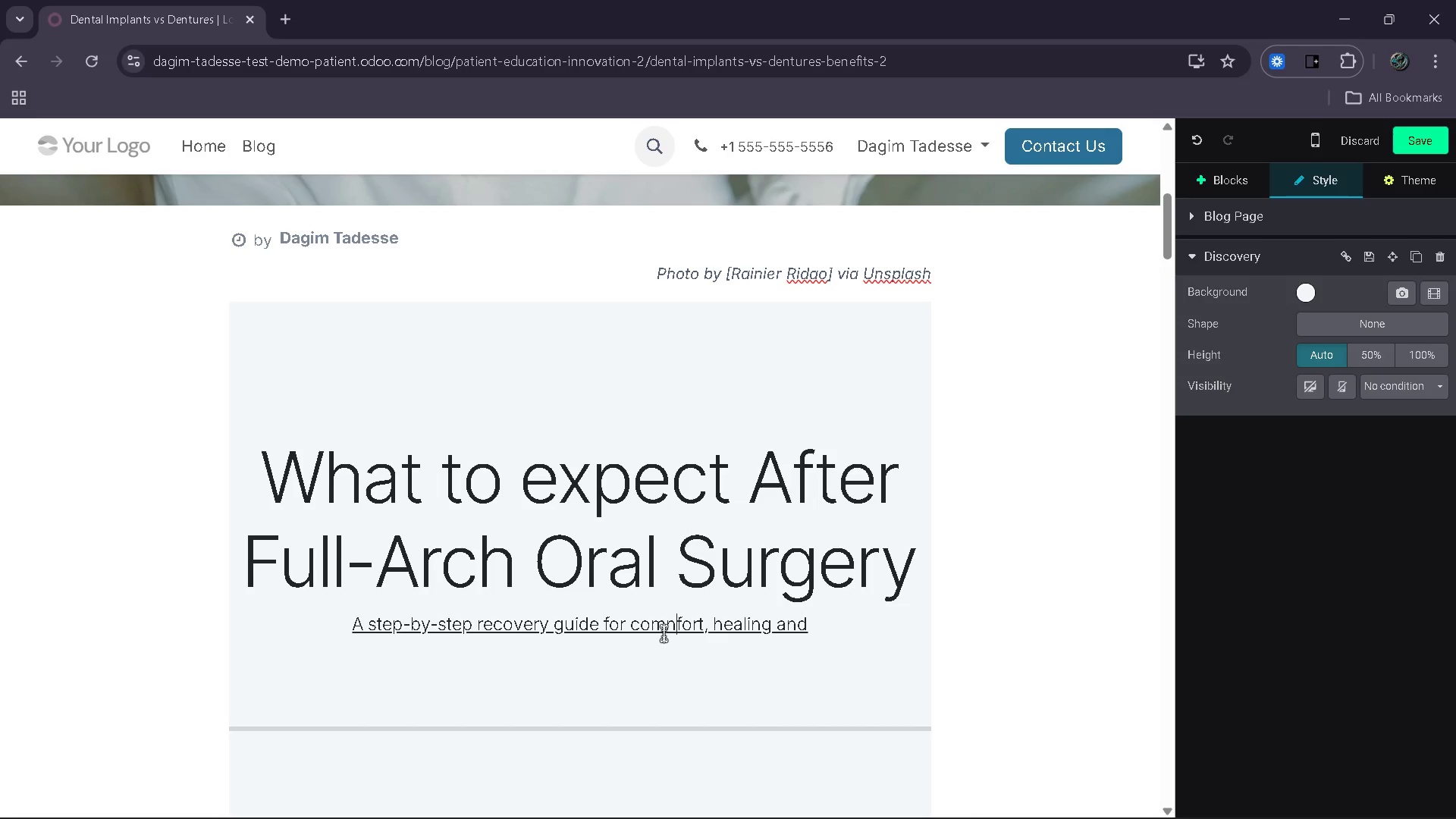 
key(Backspace)
 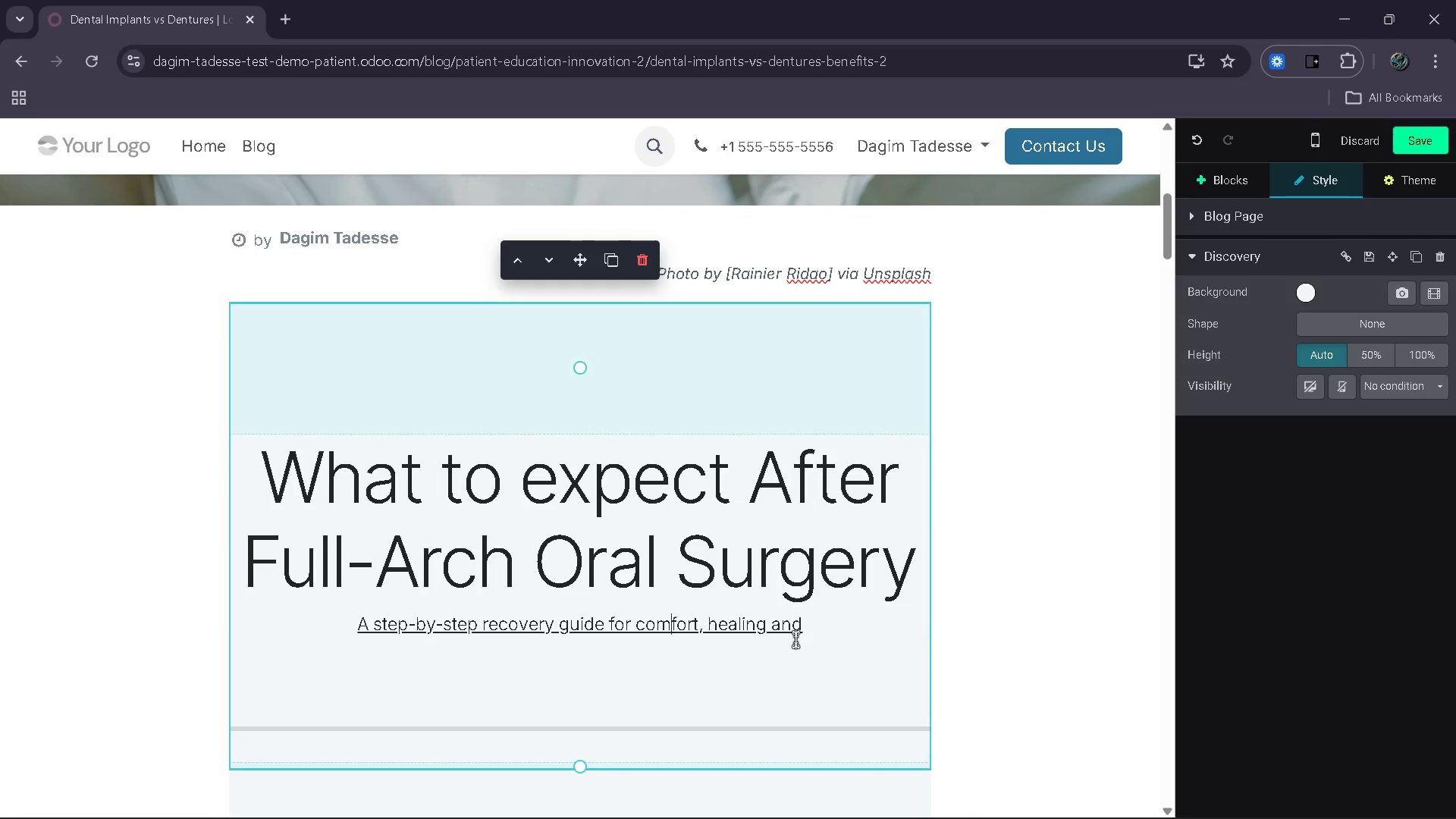 
left_click([810, 629])
 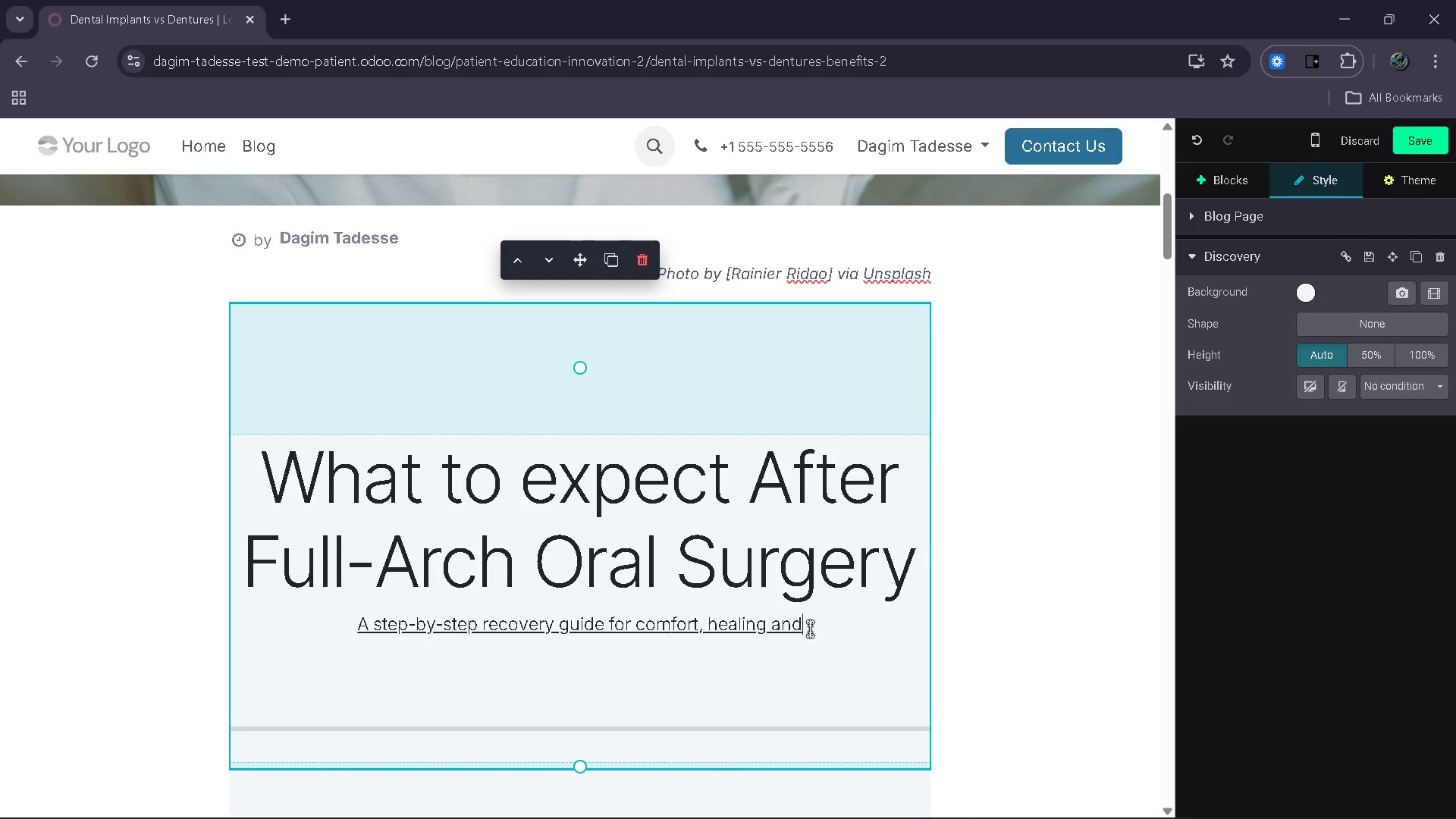 
wait(5.84)
 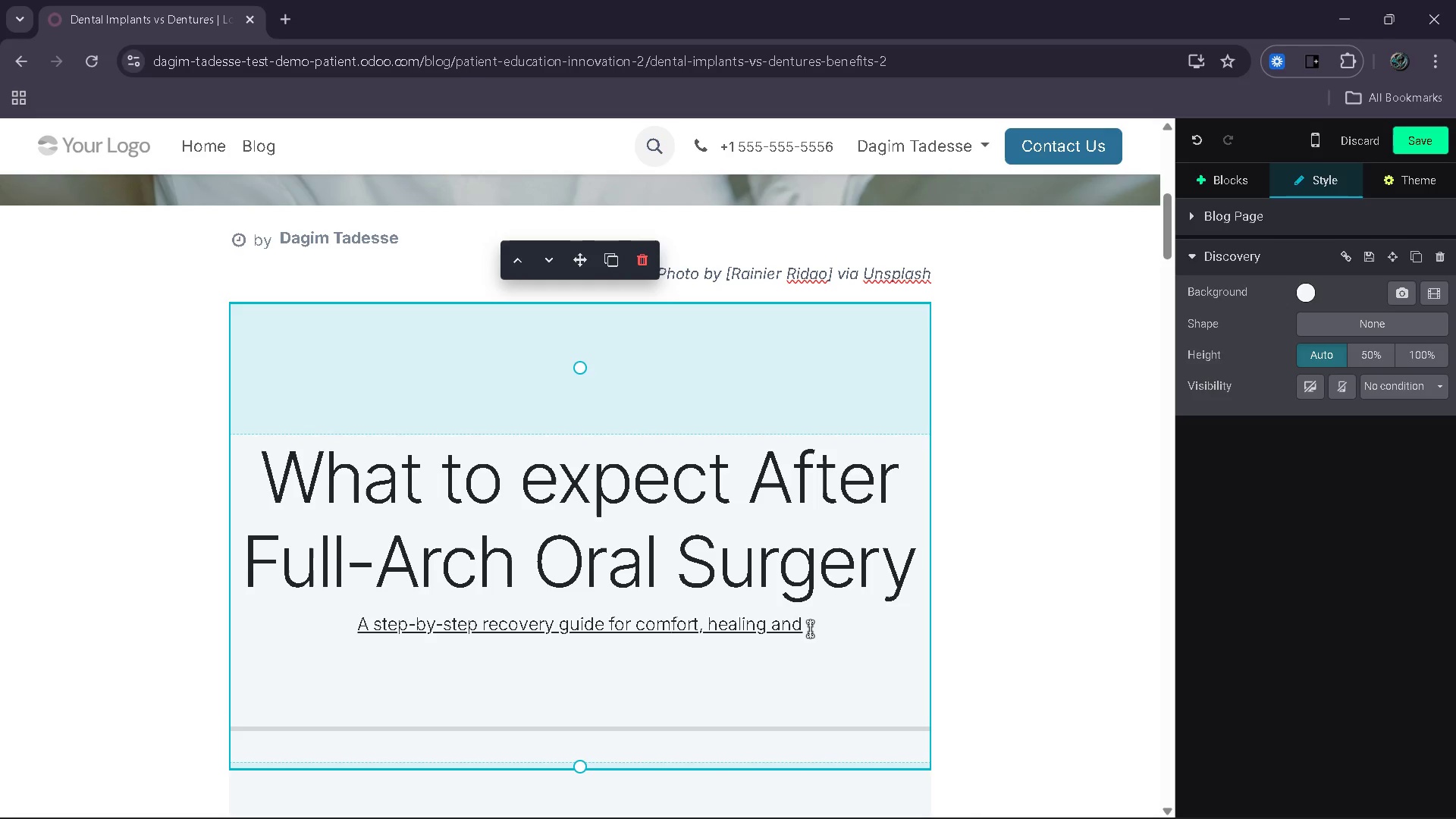 
type(optimal results)
 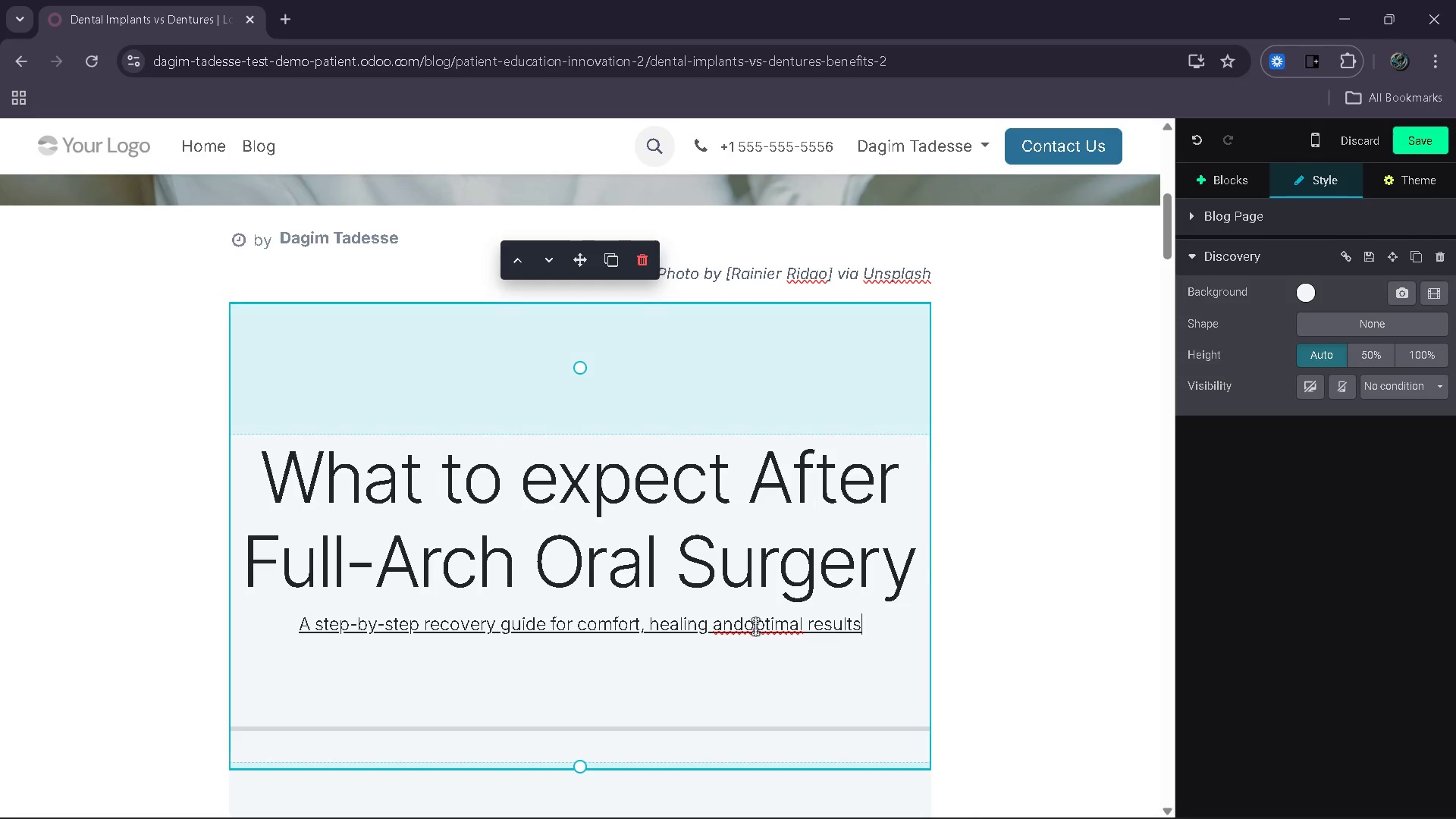 
left_click([733, 625])
 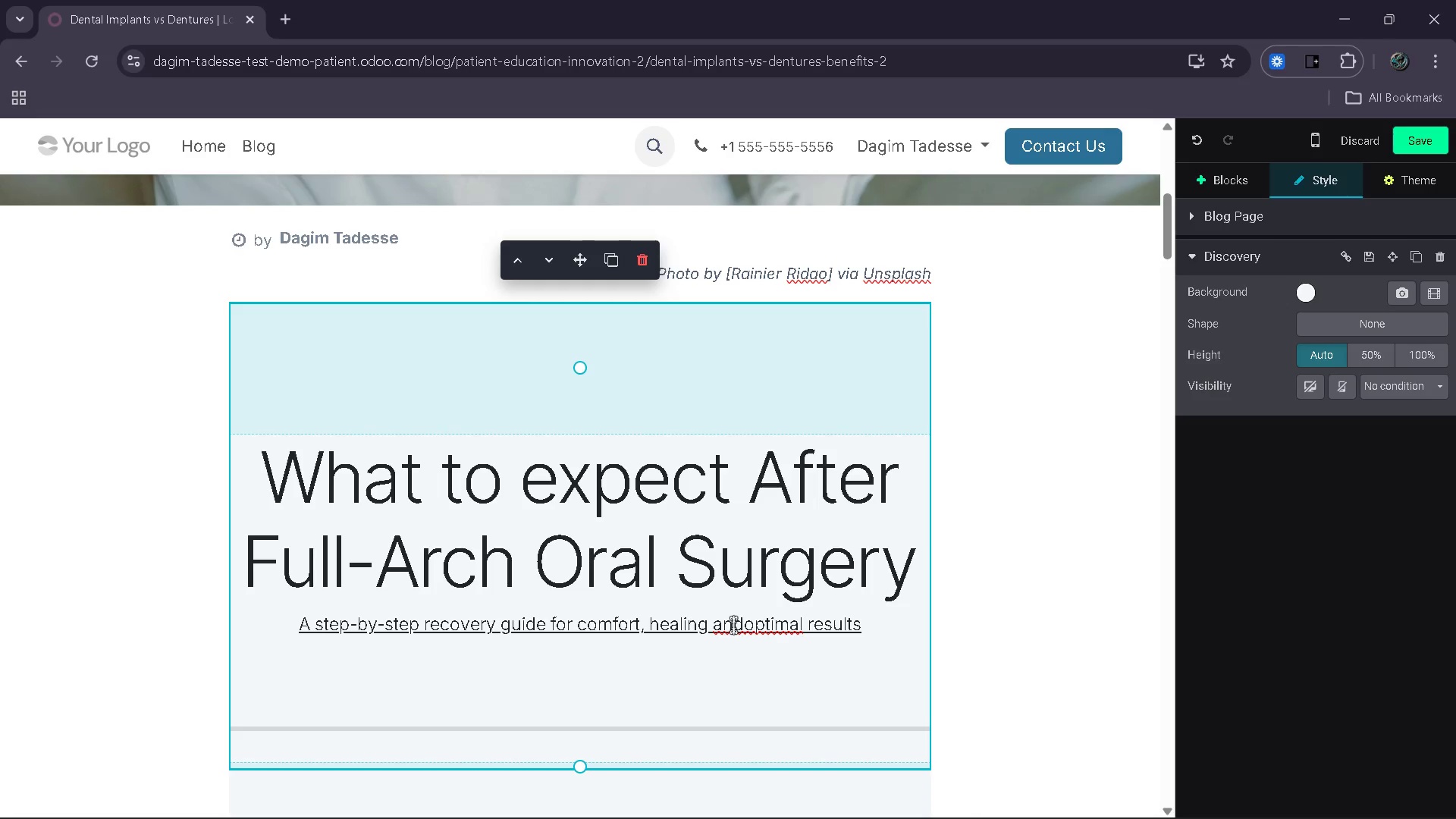 
key(ArrowRight)
 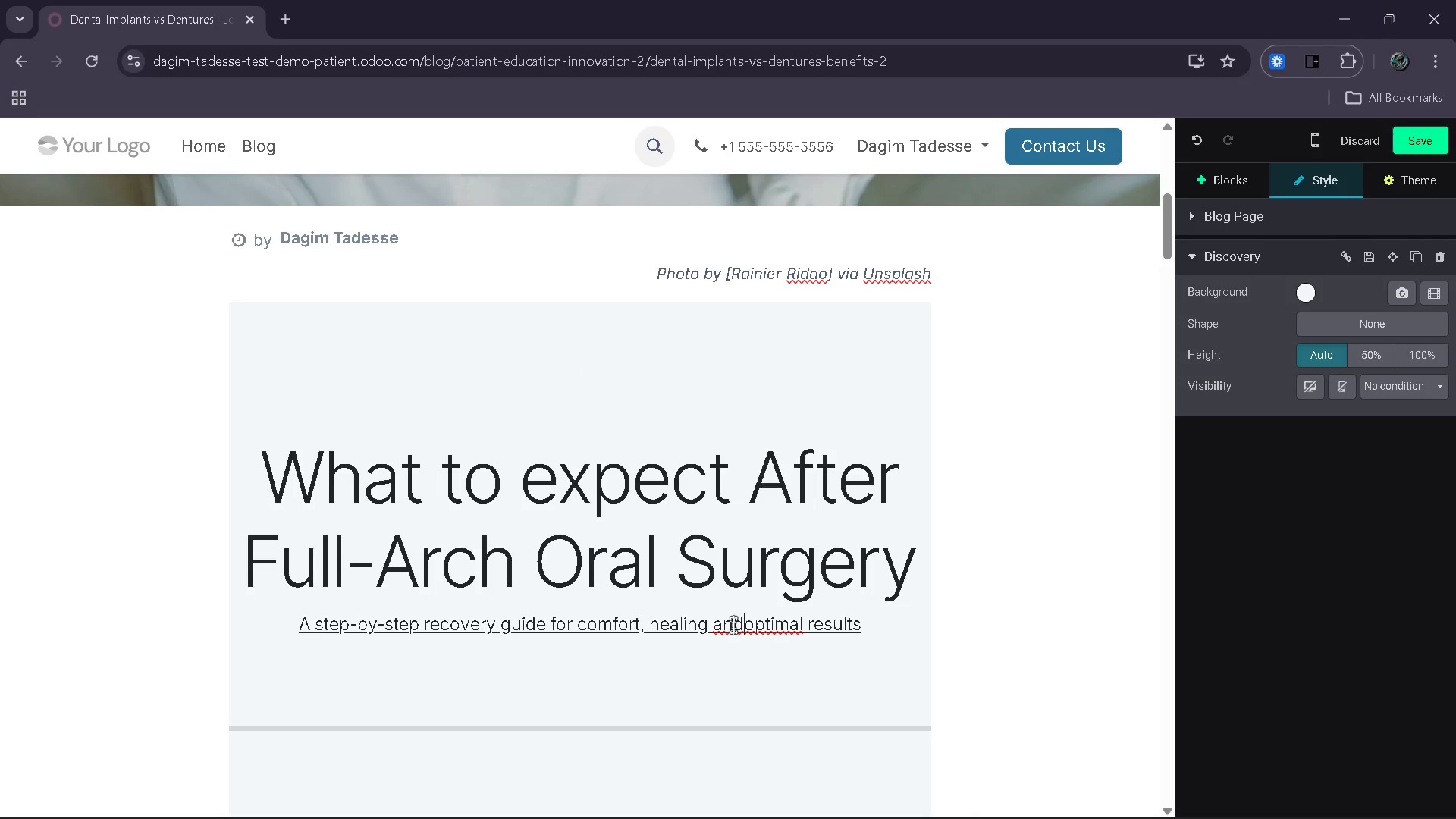 
key(Space)
 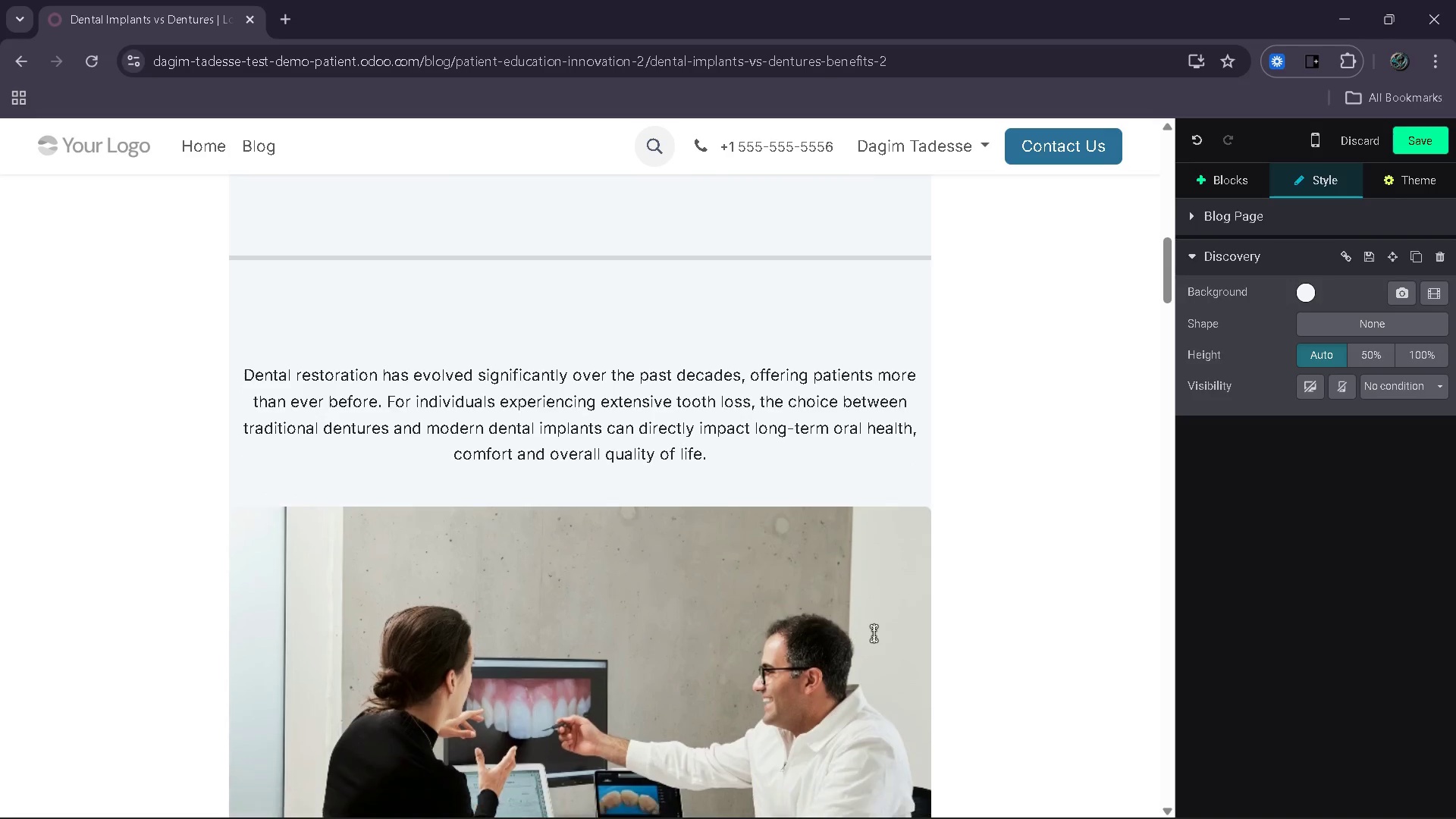 
wait(5.17)
 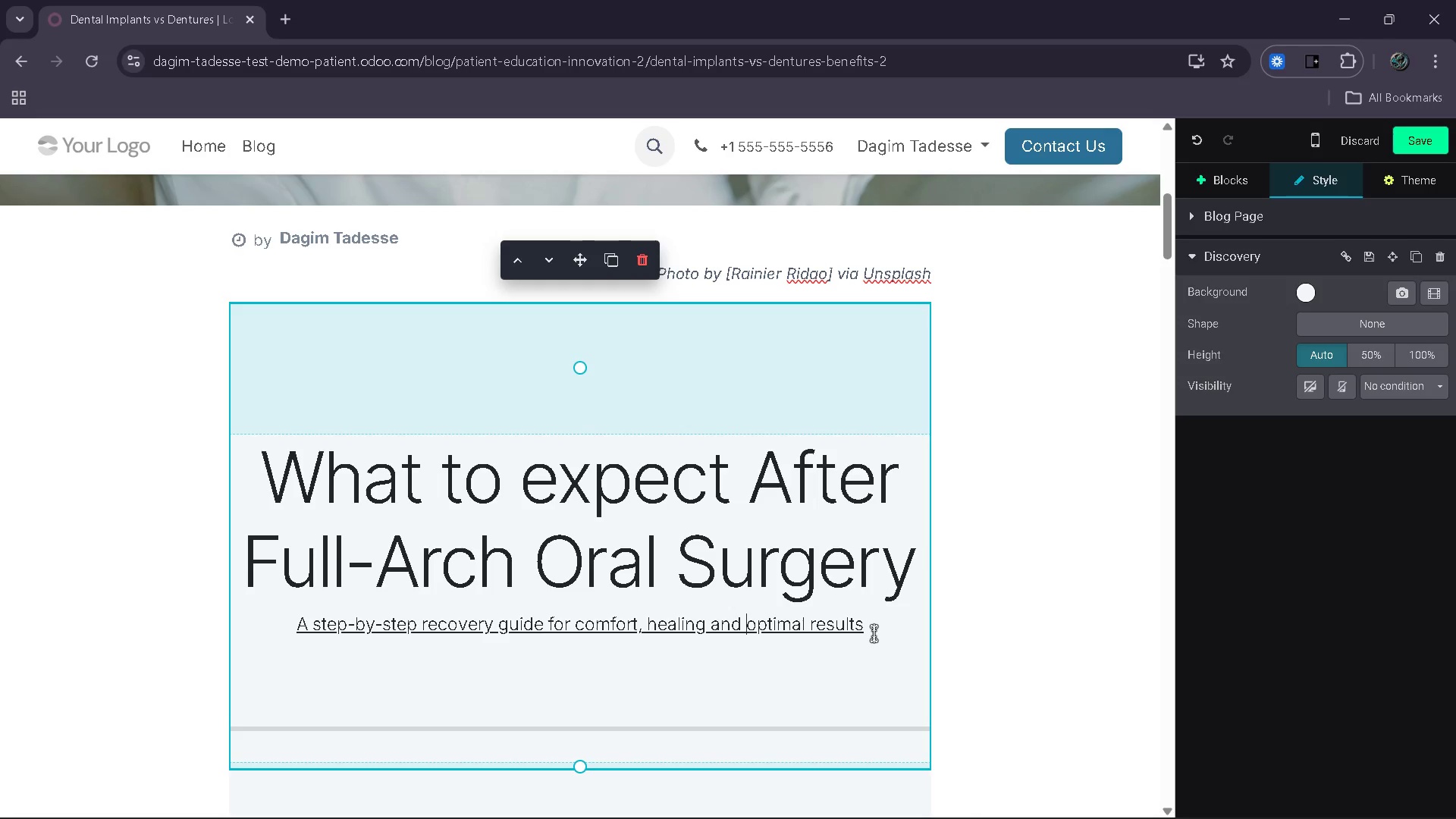 
left_click_drag(start_coordinate=[742, 439], to_coordinate=[244, 365])
 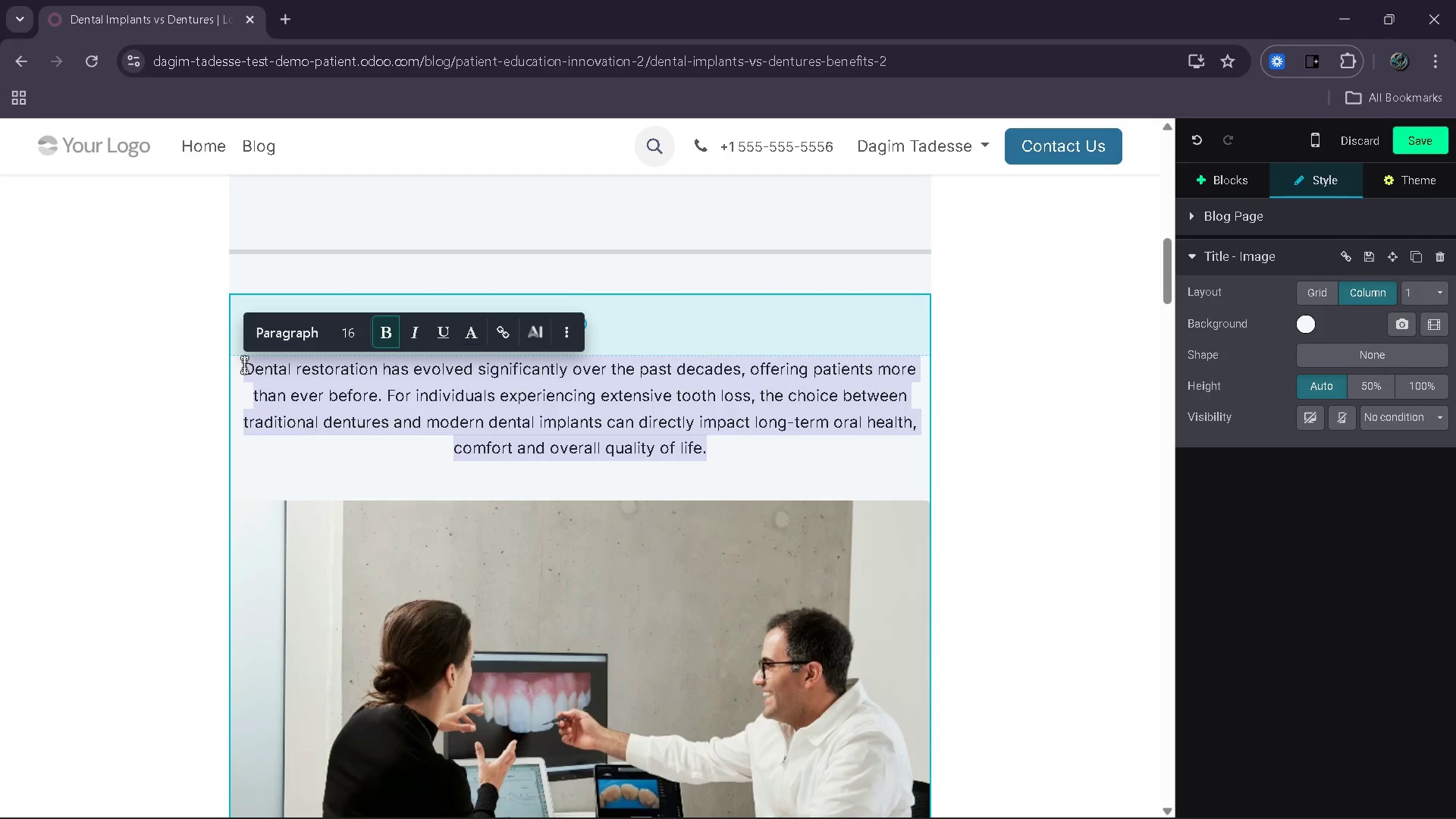 
key(Backspace)
type(Multi-stage oral surga)
key(Backspace)
type(ery, including full-arch restoration s and dental implant preocedures, requires careful post-operative managm)
key(Backspace)
type(ement to ensure optimal healing and long )
key(Backspace)
type(-temr)
key(Backspace)
key(Backspace)
type(rm success. While modern techniques hav )
key(Backspace)
type(e )
 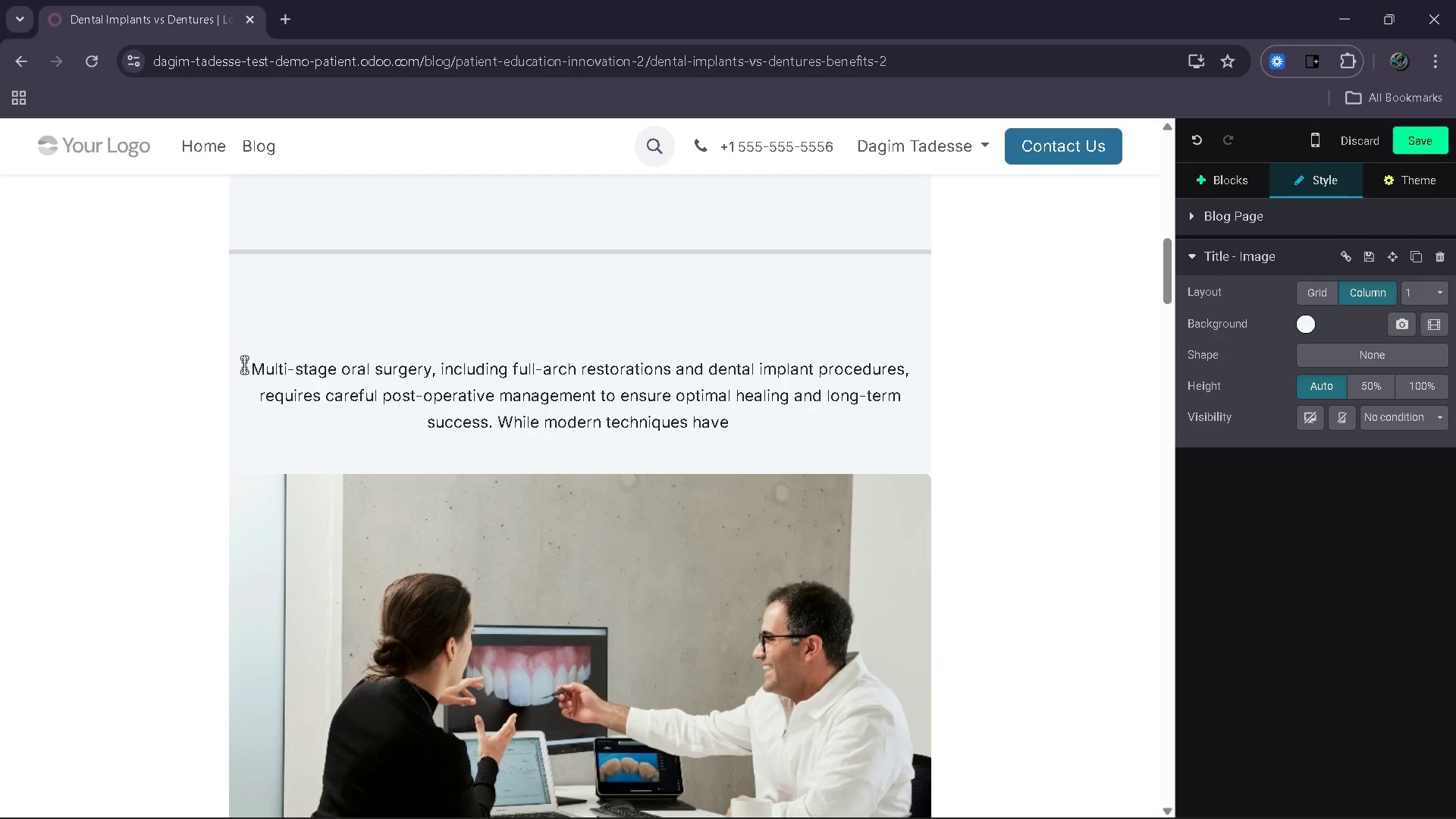 
wait(26.12)
 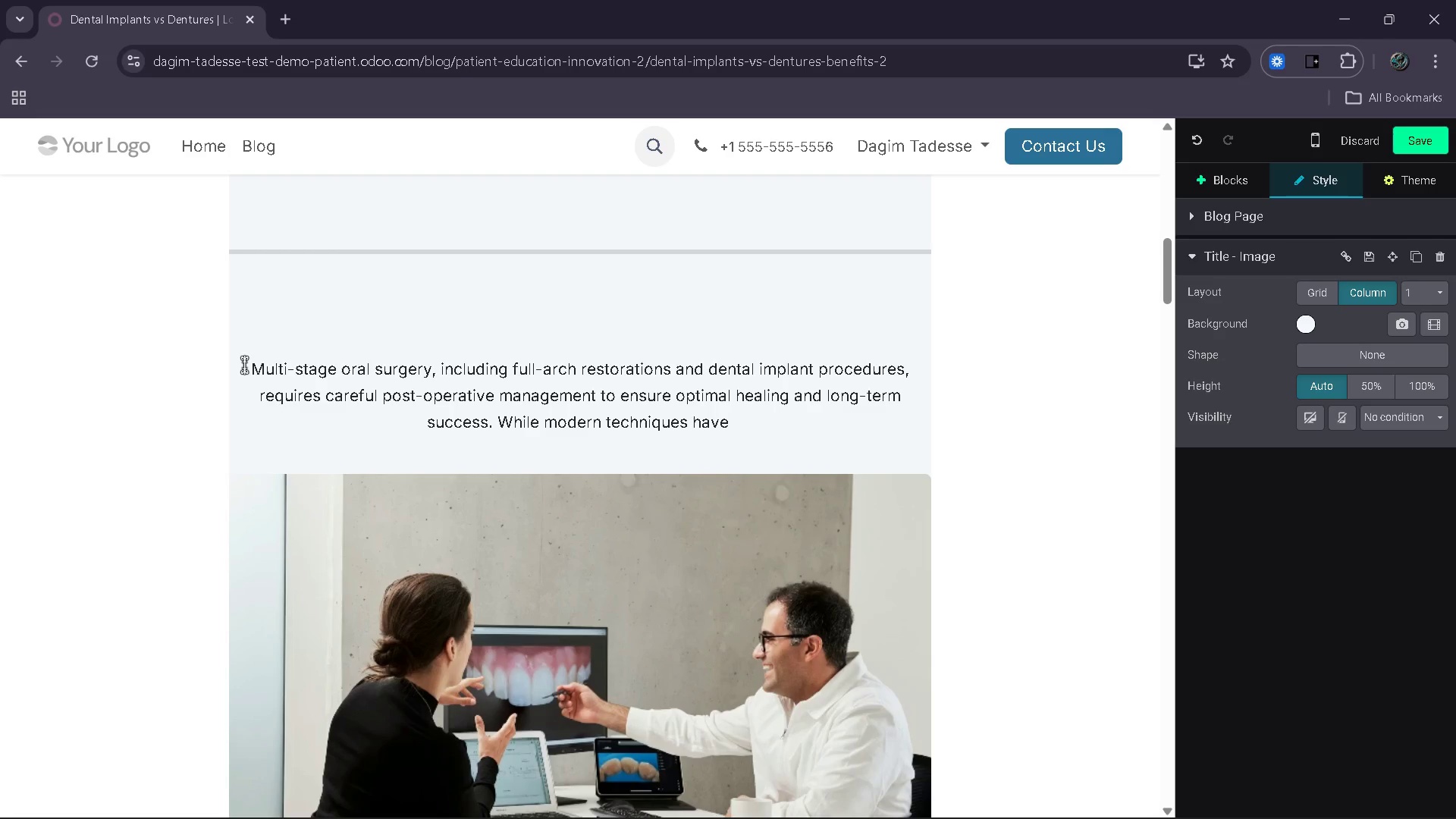 
type(significantly )
 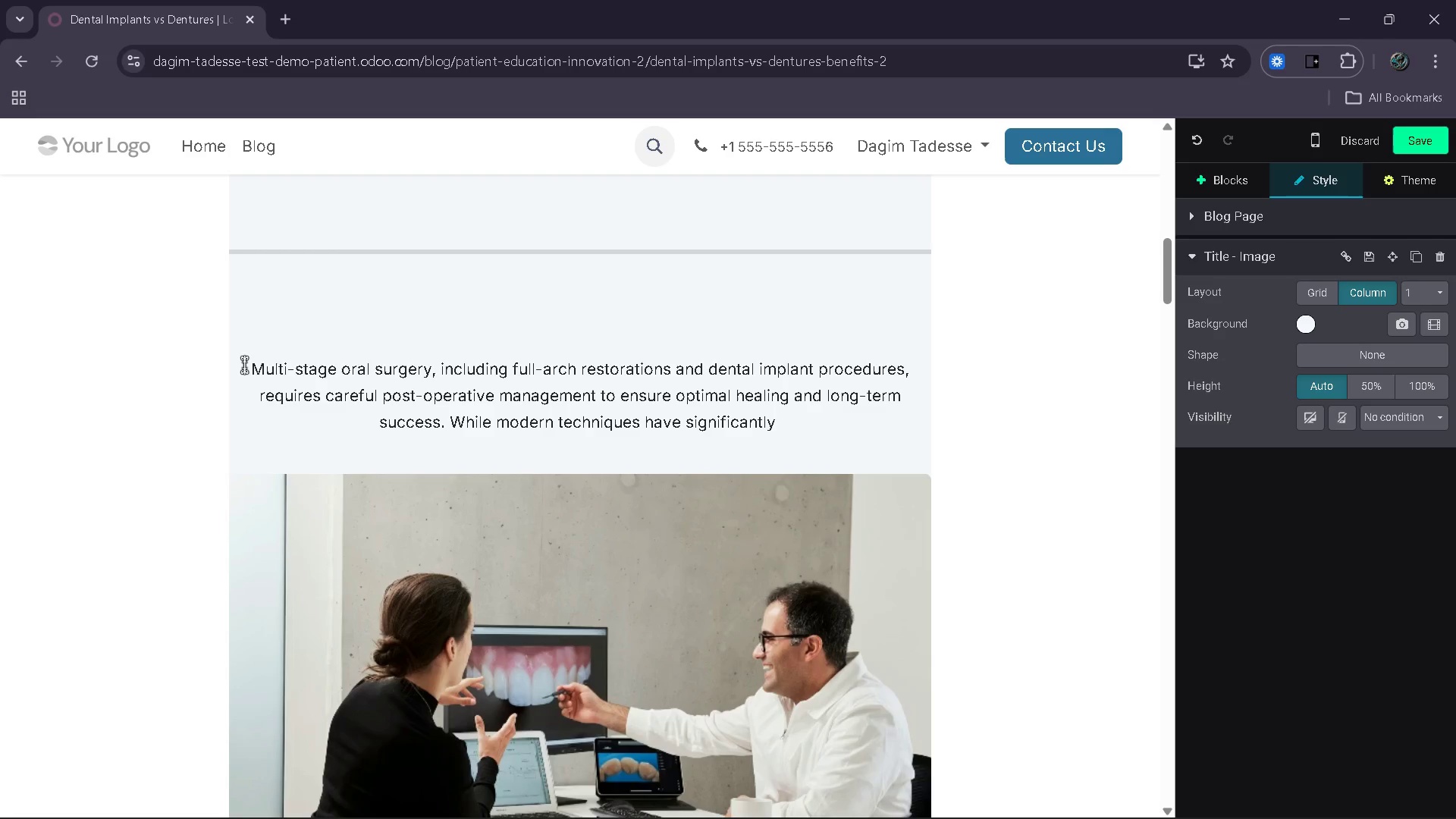 
wait(5.19)
 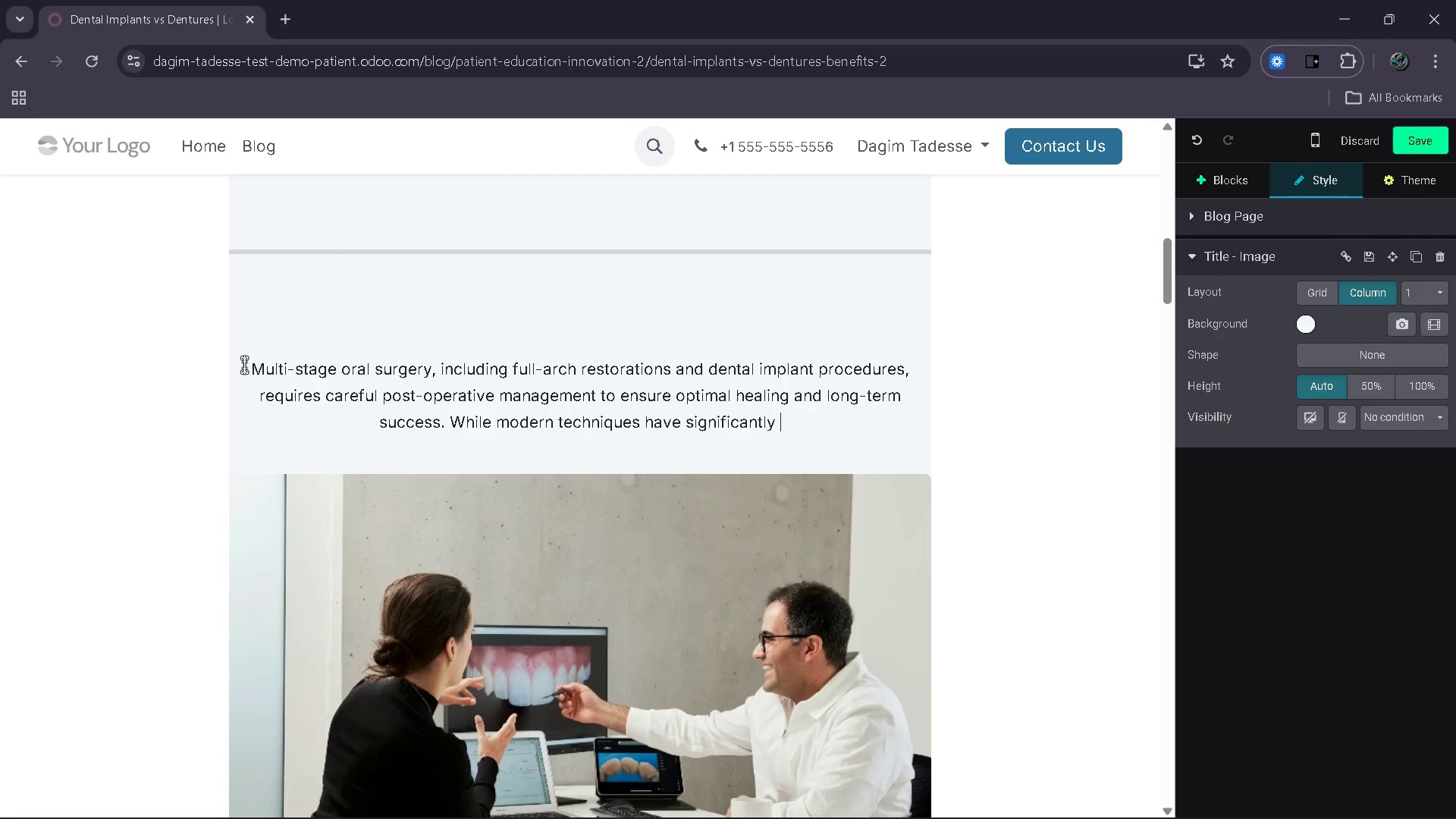 
type(improved patient con)
key(Backspace)
type(mfort and recovery tmie)
key(Backspace)
key(Backspace)
key(Backspace)
type(ime )
key(Backspace)
type(, Unda)
key(Backspace)
type(erstanfi)
key(Backspace)
key(Backspace)
type(ding the healing process a)
key(Backspace)
type(e)
key(Backspace)
type(remains essetn)
key(Backspace)
key(Backspace)
type(ntial.)
 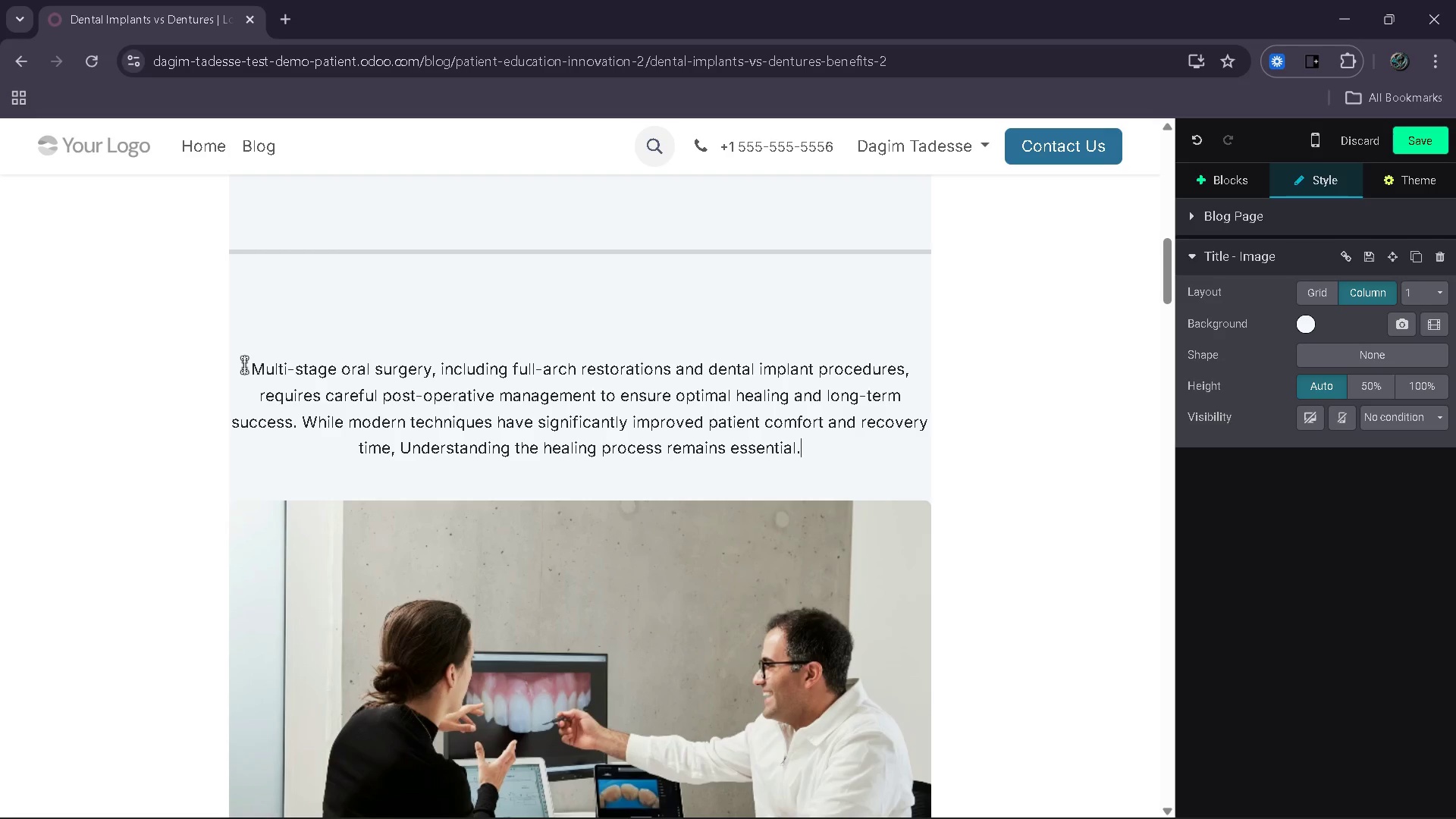 
key(Enter)
 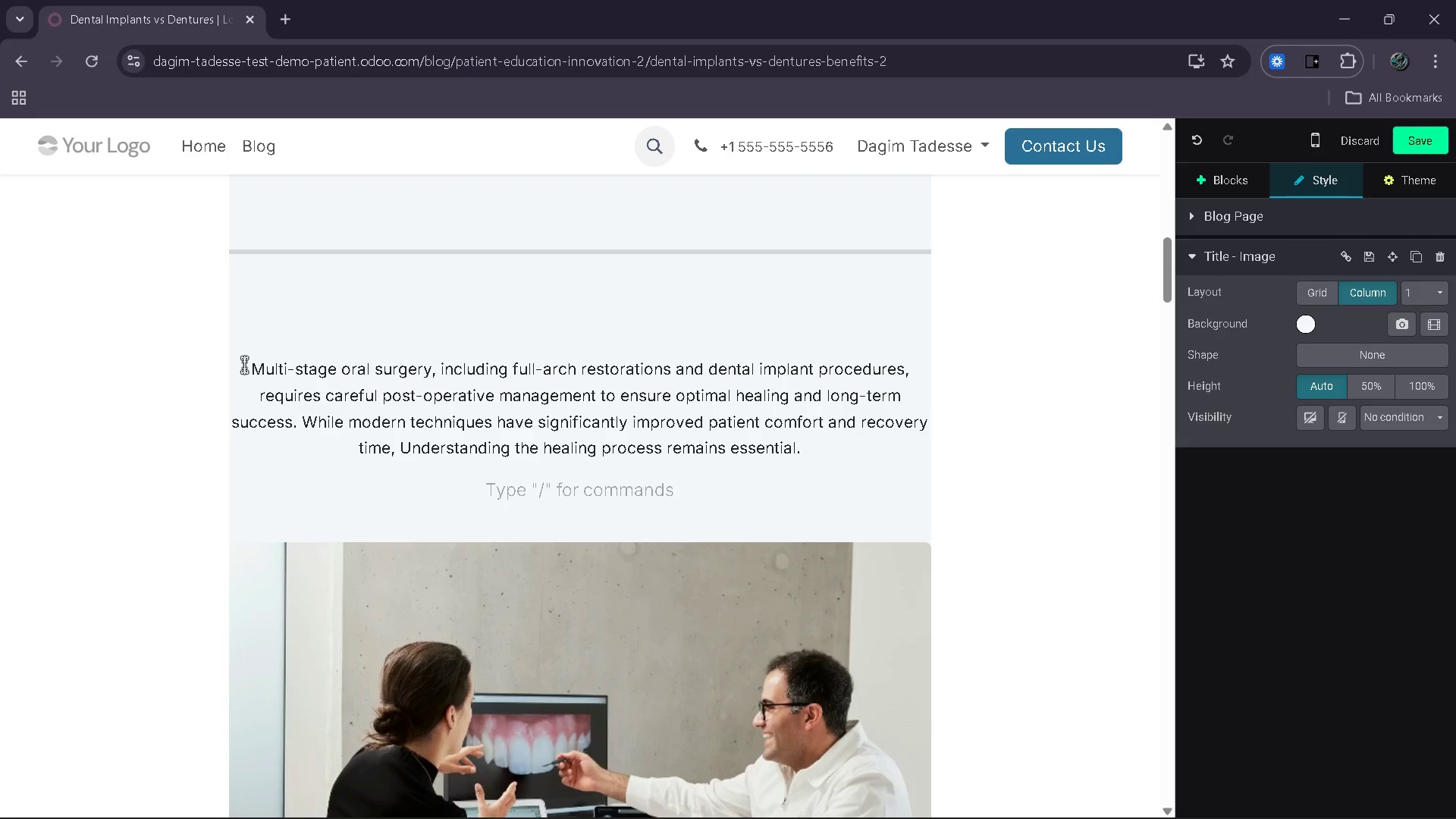 
key(Backspace)
 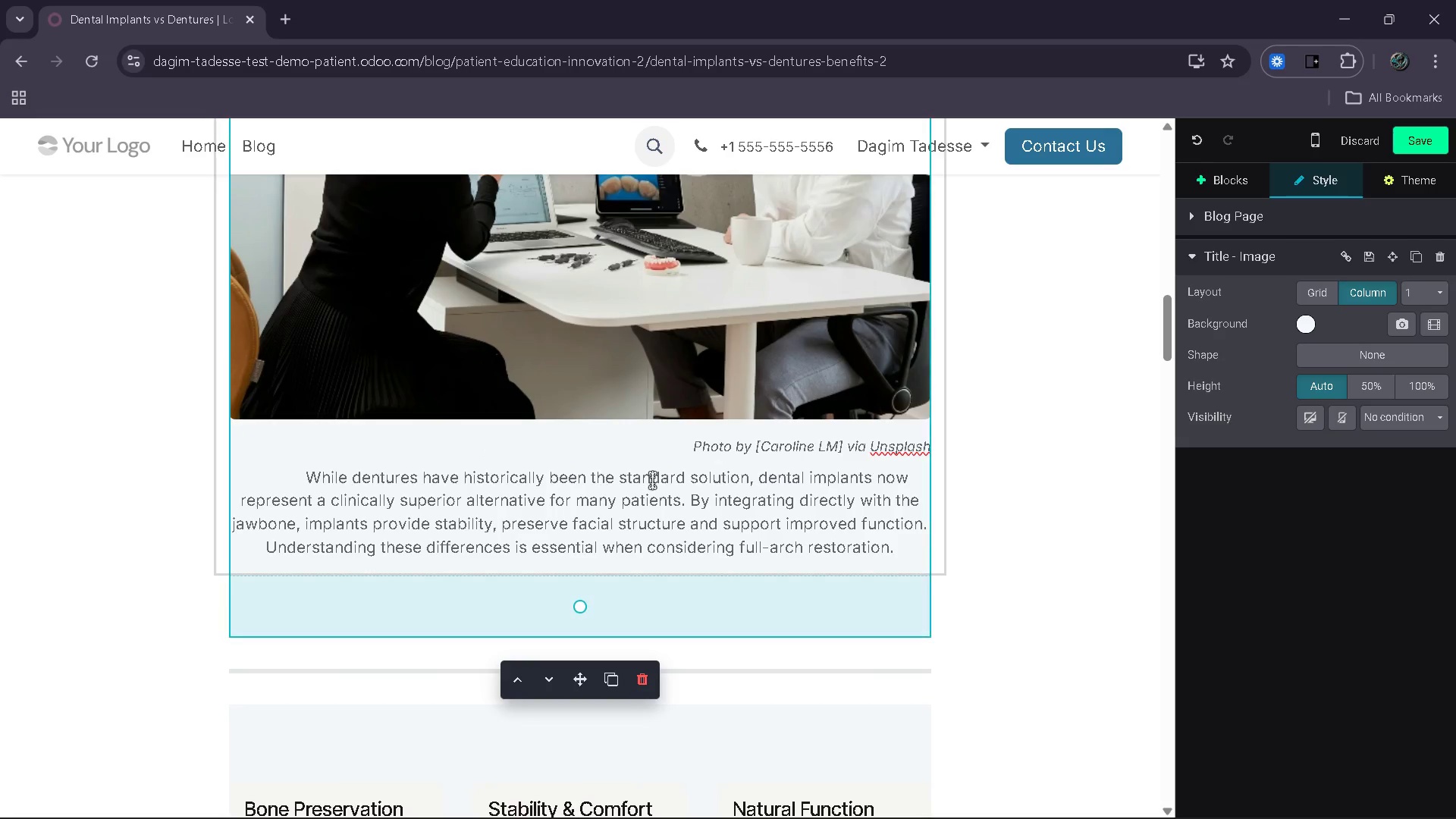 
left_click_drag(start_coordinate=[902, 557], to_coordinate=[315, 488])
 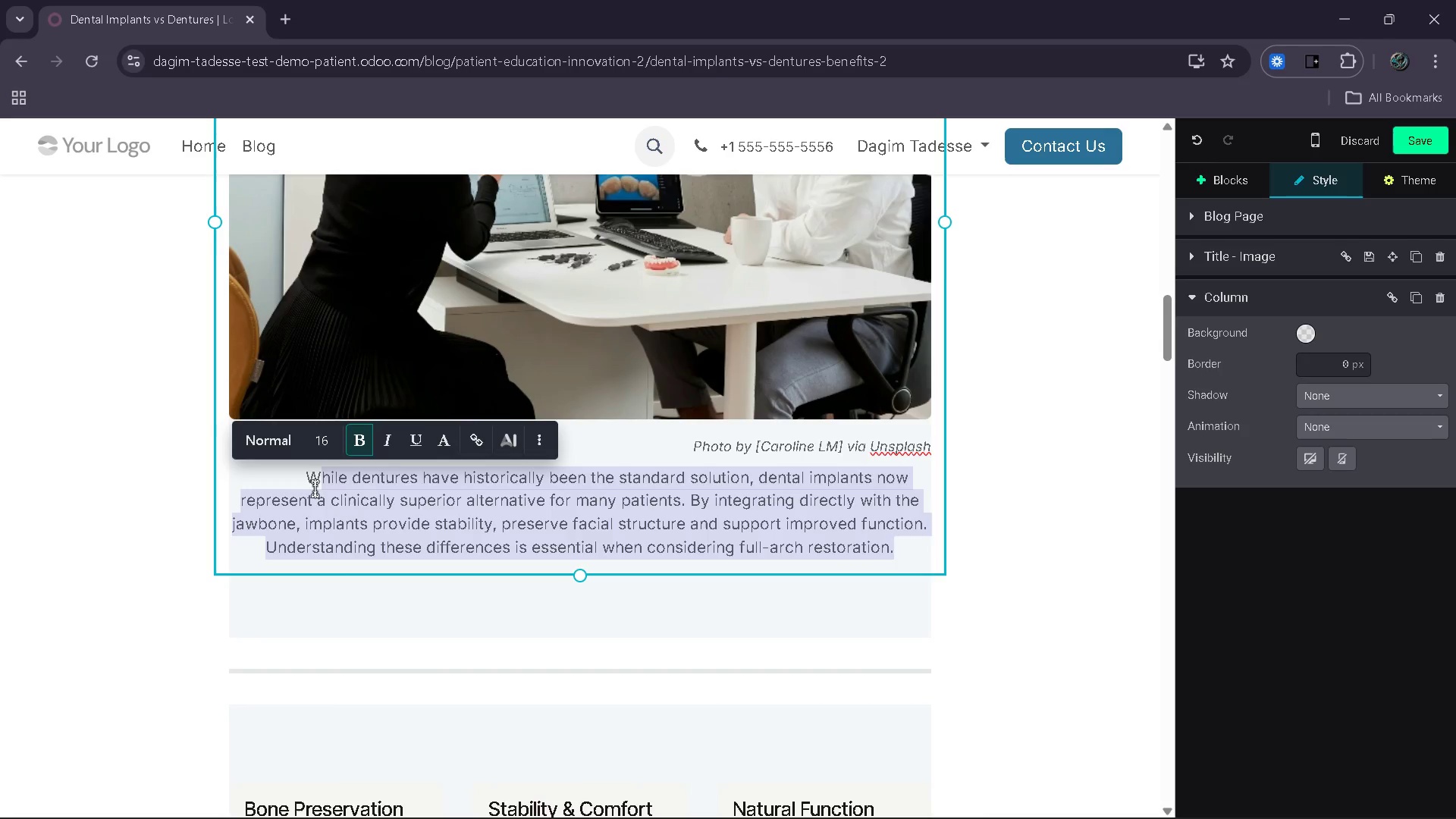 
key(Backspace)
key(Backspace)
type(Patients who are well )
key(Backspace)
type(-informed anout )
key(Backspace)
key(Backspace)
key(Backspace)
key(Backspace)
key(Backspace)
type(bout what to exc)
key(Backspace)
type(pect after surga)
key(Backspace)
type(ery are better w)
key(Backspace)
type(e)
 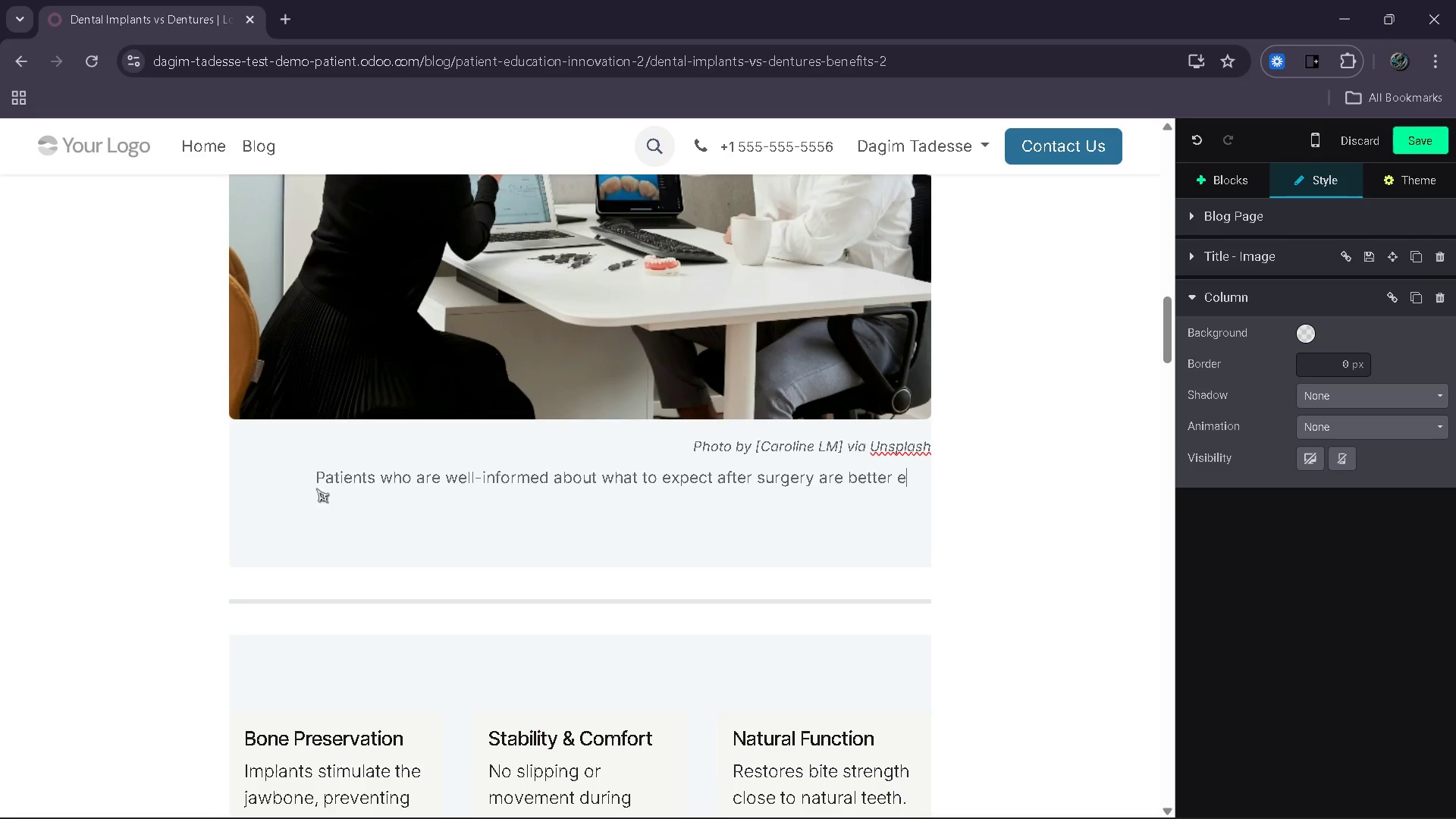 
type(quipped to manage disv=c)
key(Backspace)
key(Backspace)
key(Backspace)
type(comfort )
key(Backspace)
 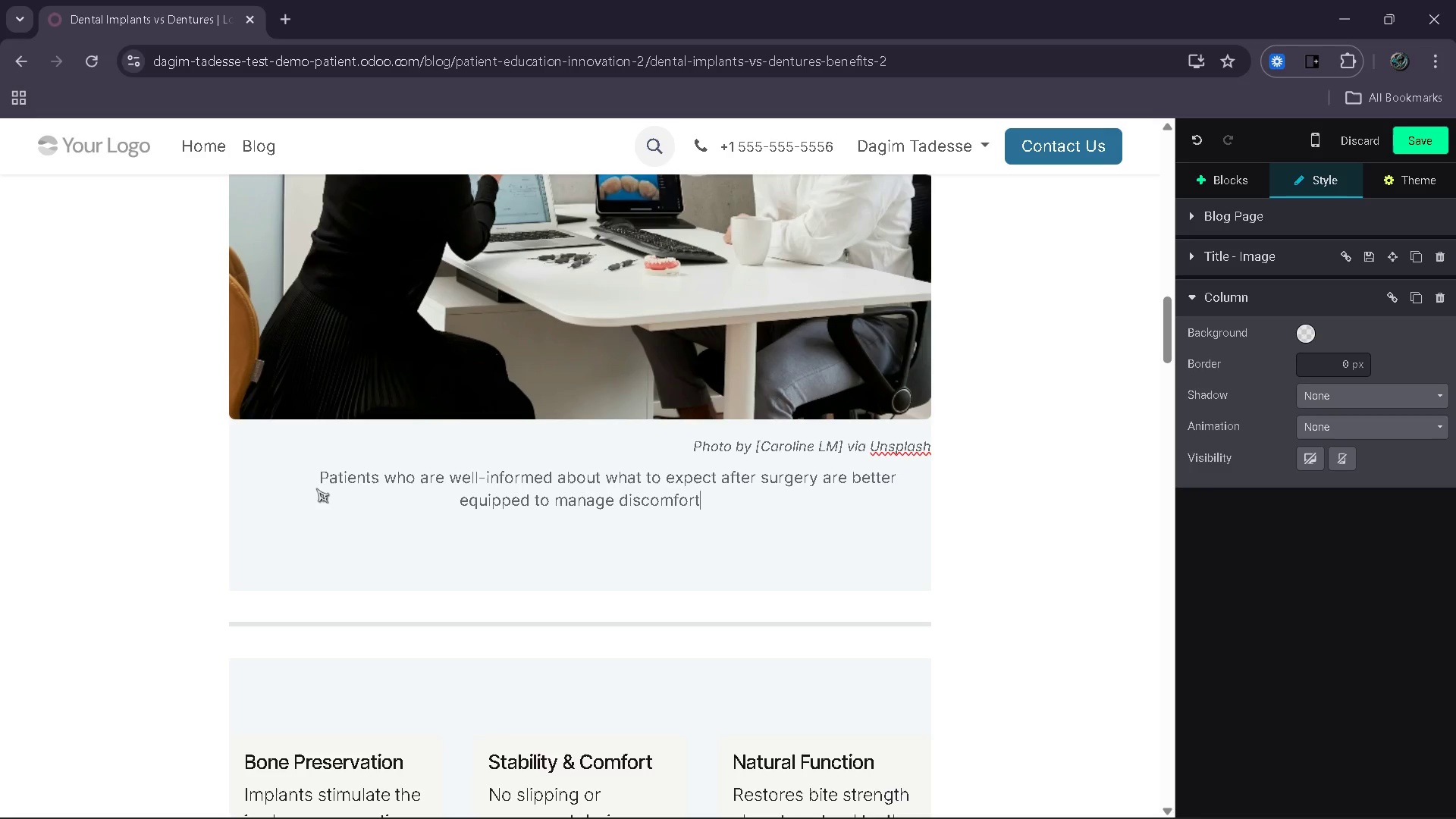 
type(, redice complication)
 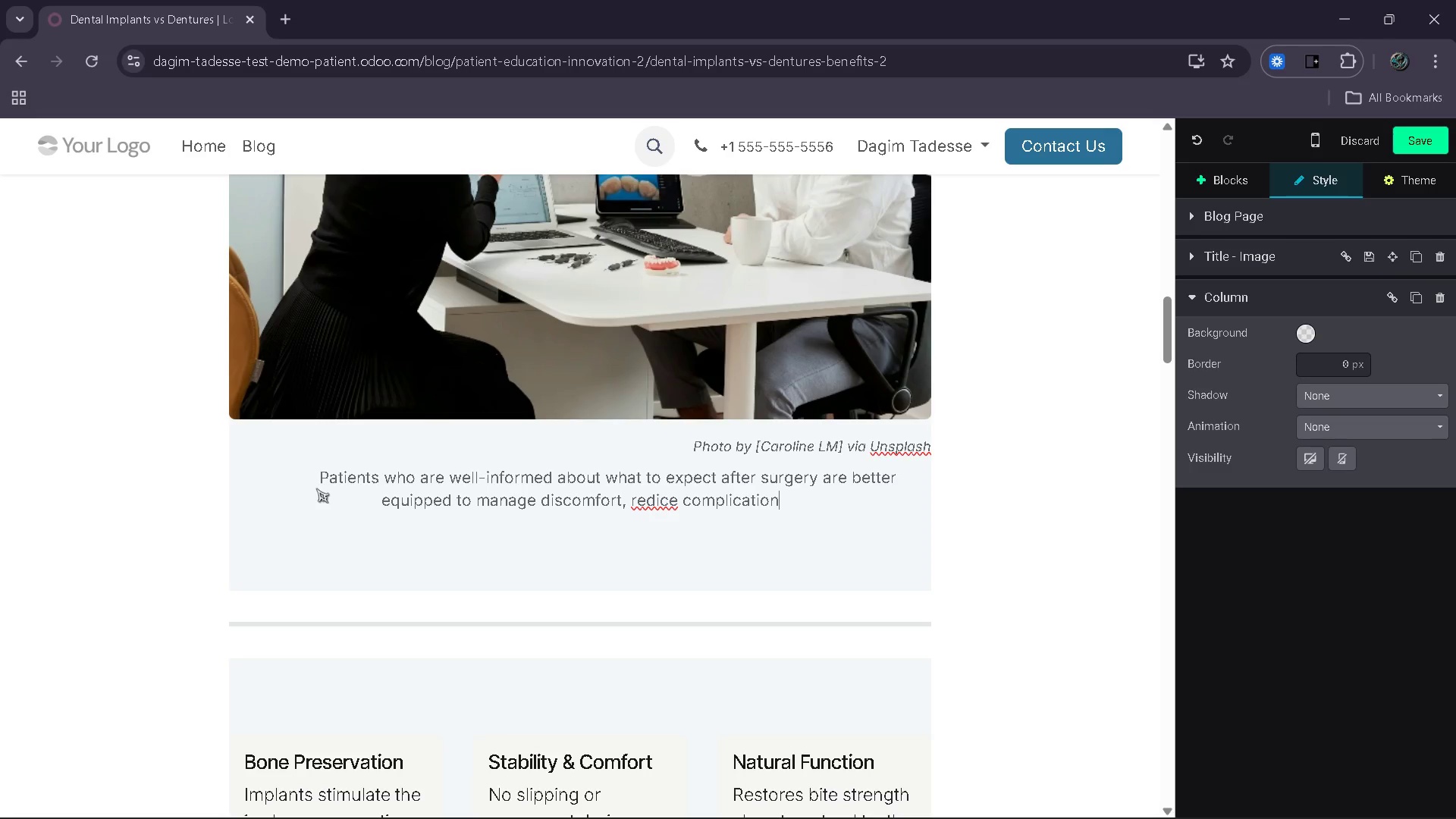 
hold_key(key=ArrowLeft, duration=0.78)
 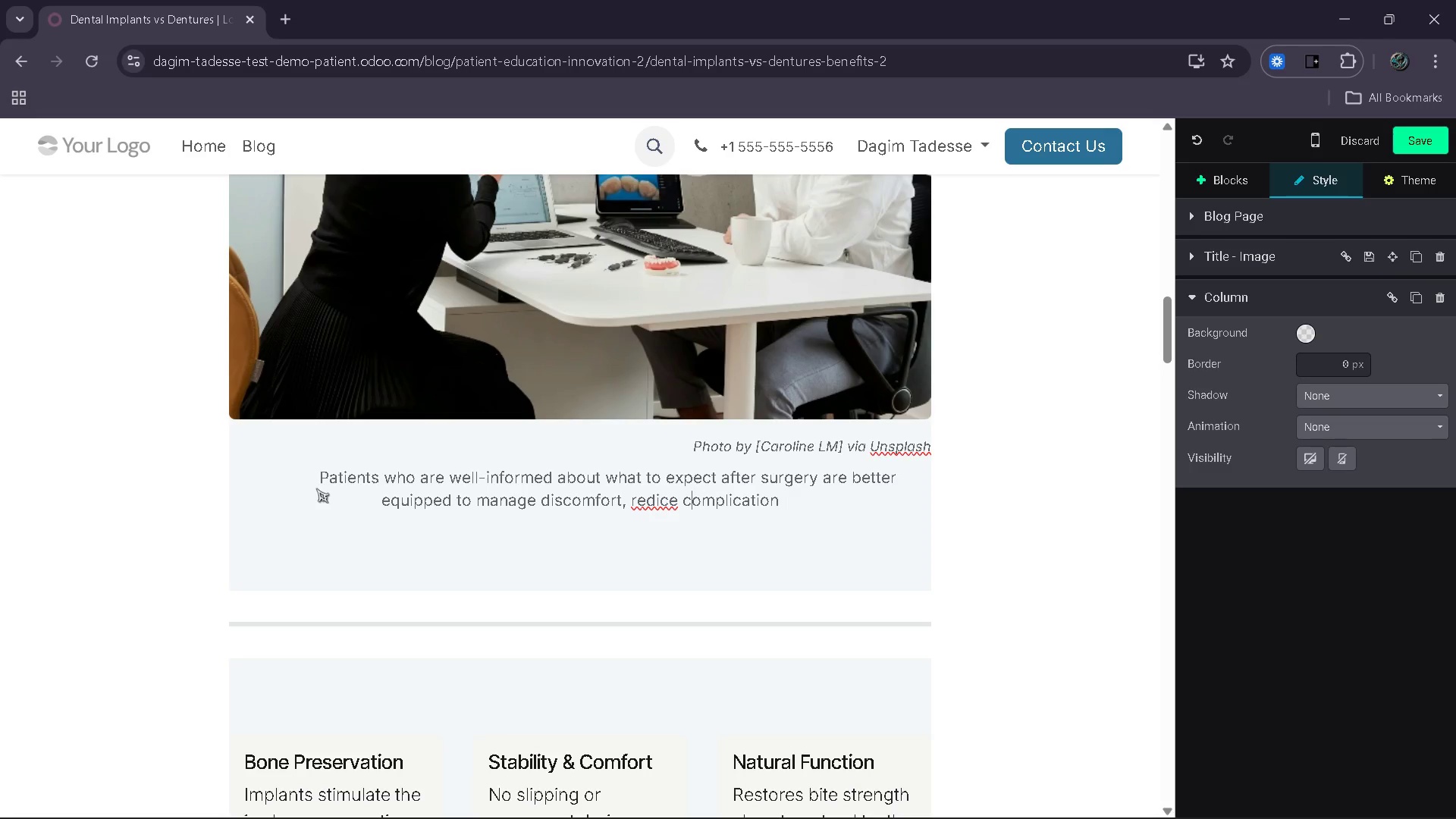 
key(ArrowLeft)
 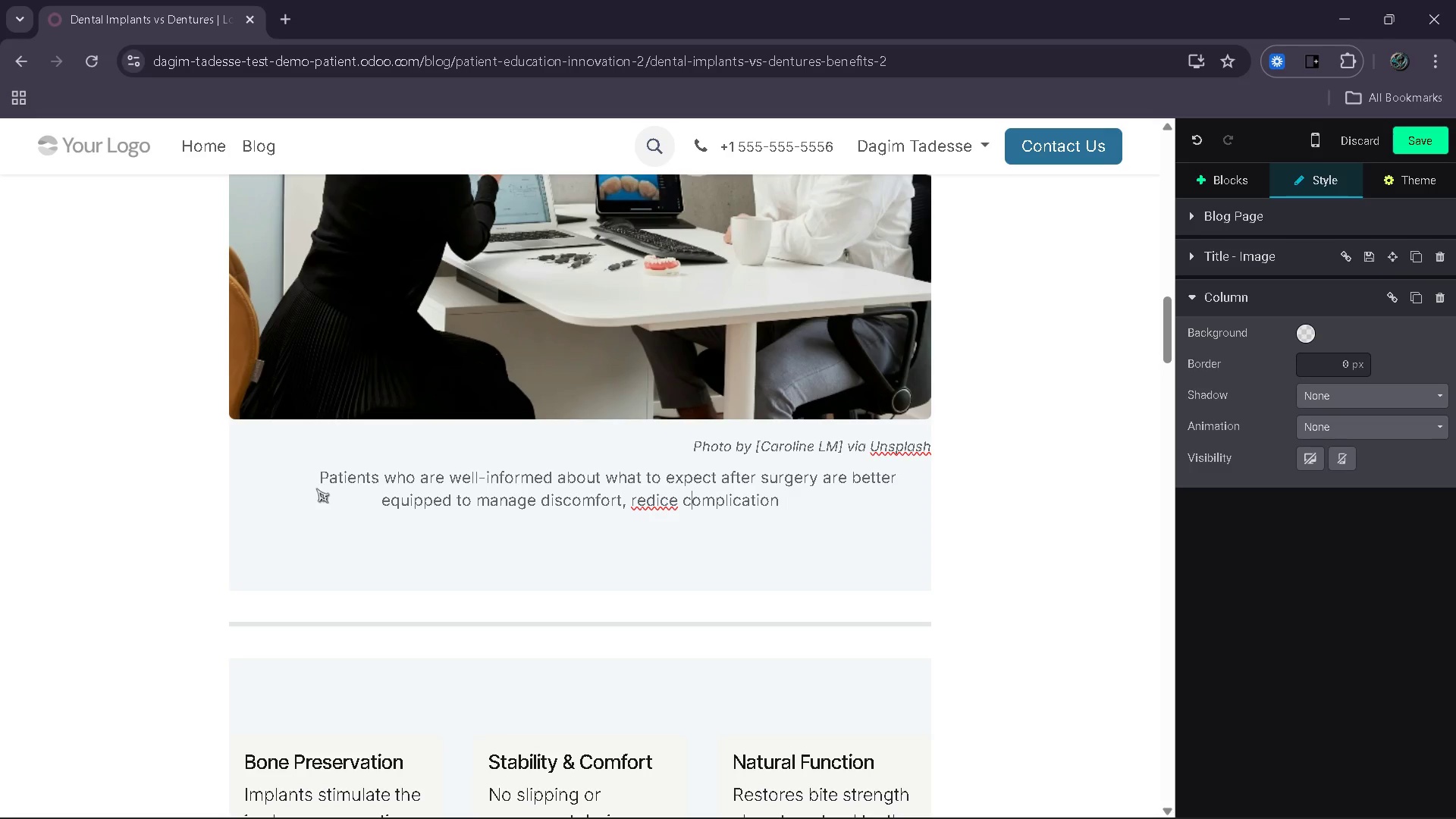 
key(ArrowLeft)
 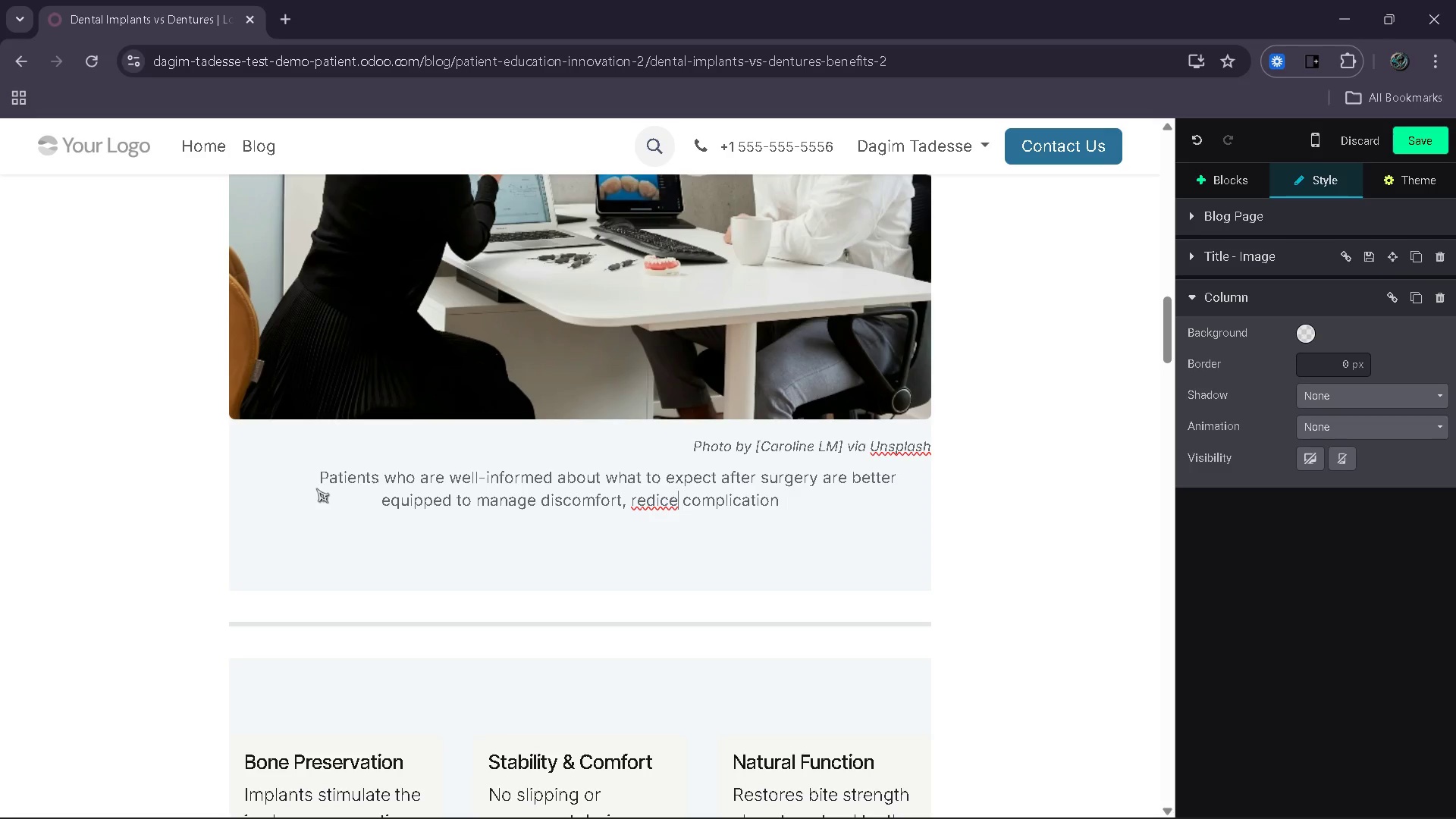 
key(ArrowLeft)
 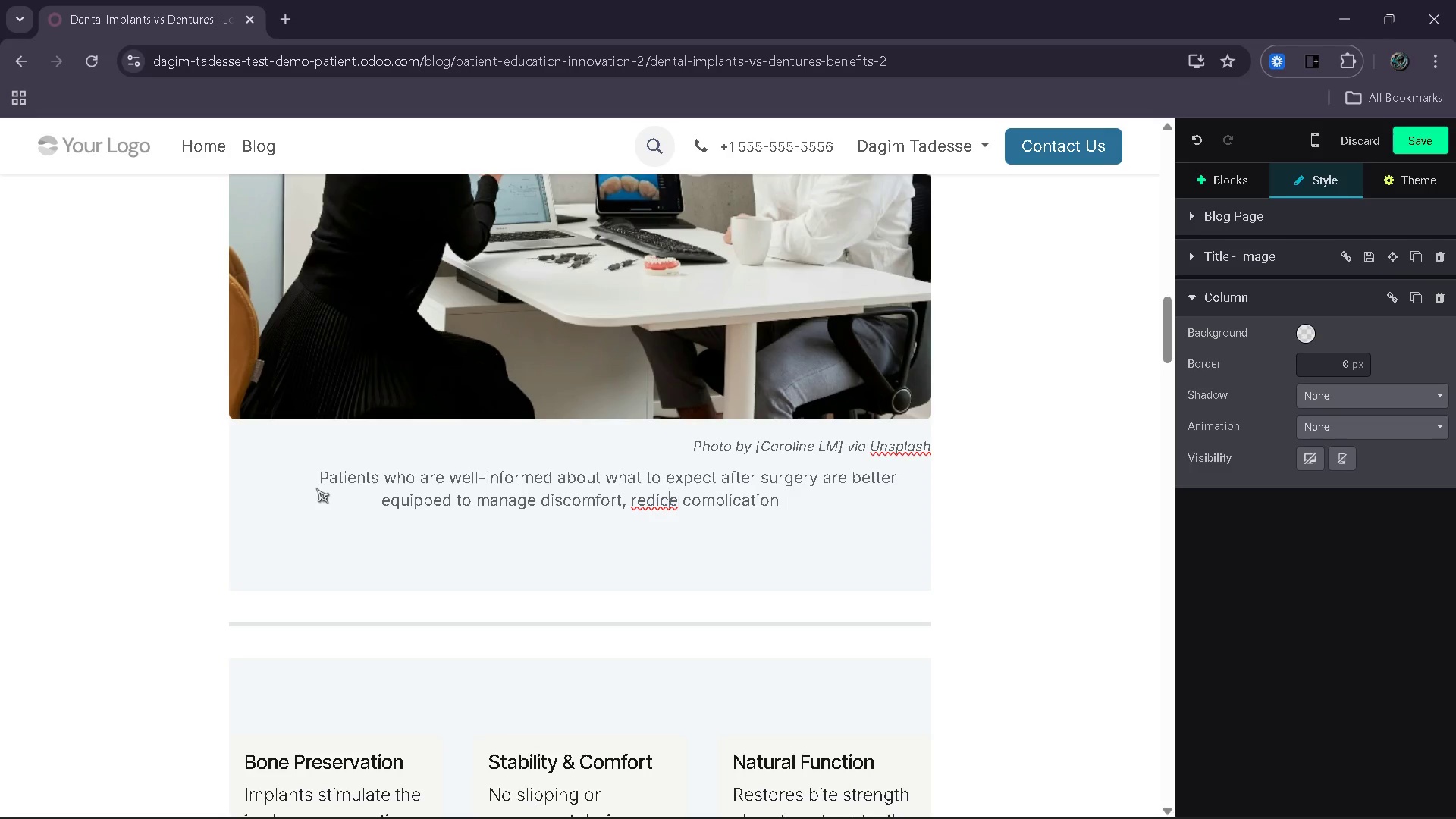 
key(ArrowLeft)
 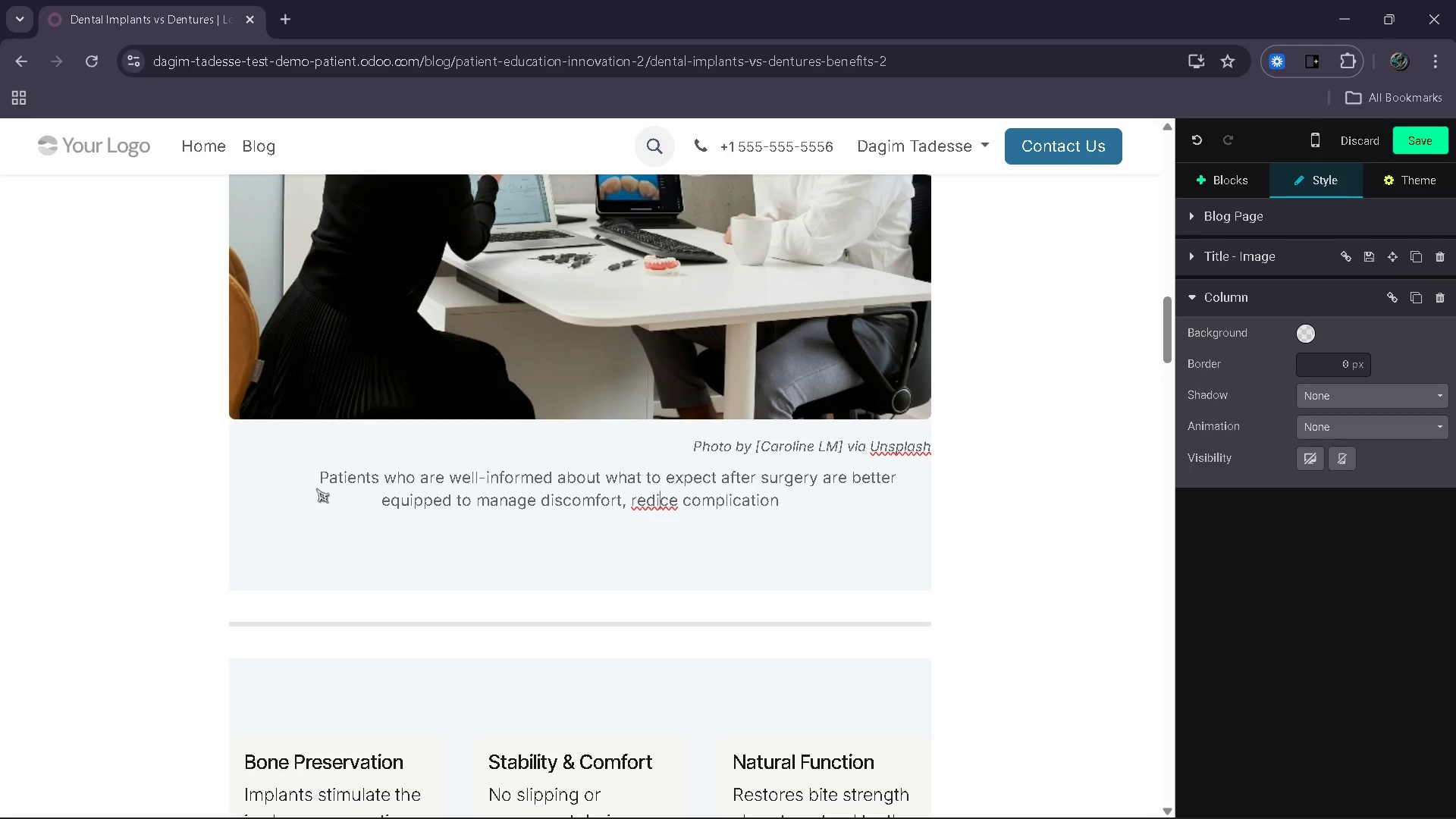 
key(Backspace)
 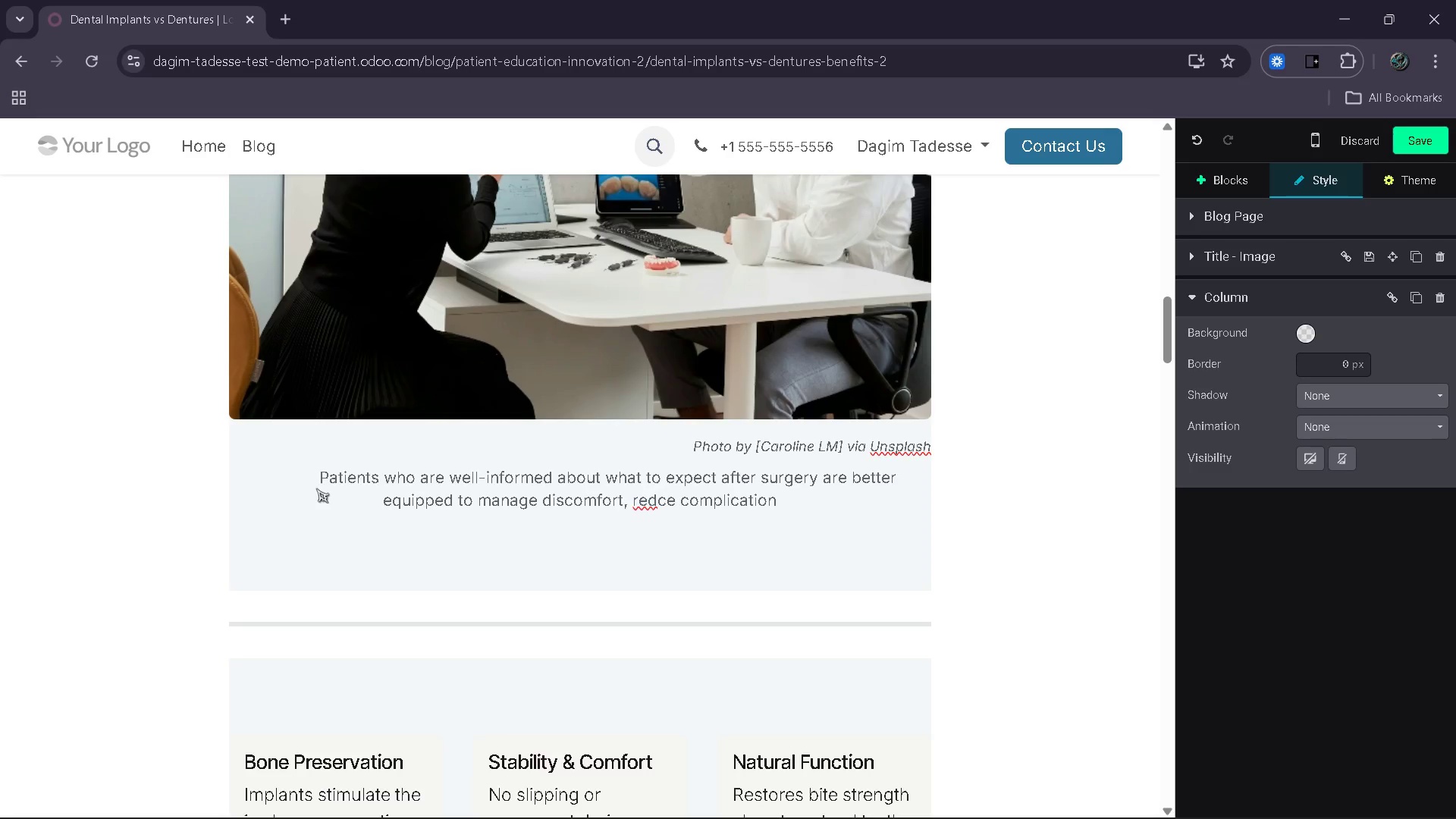 
key(U)
 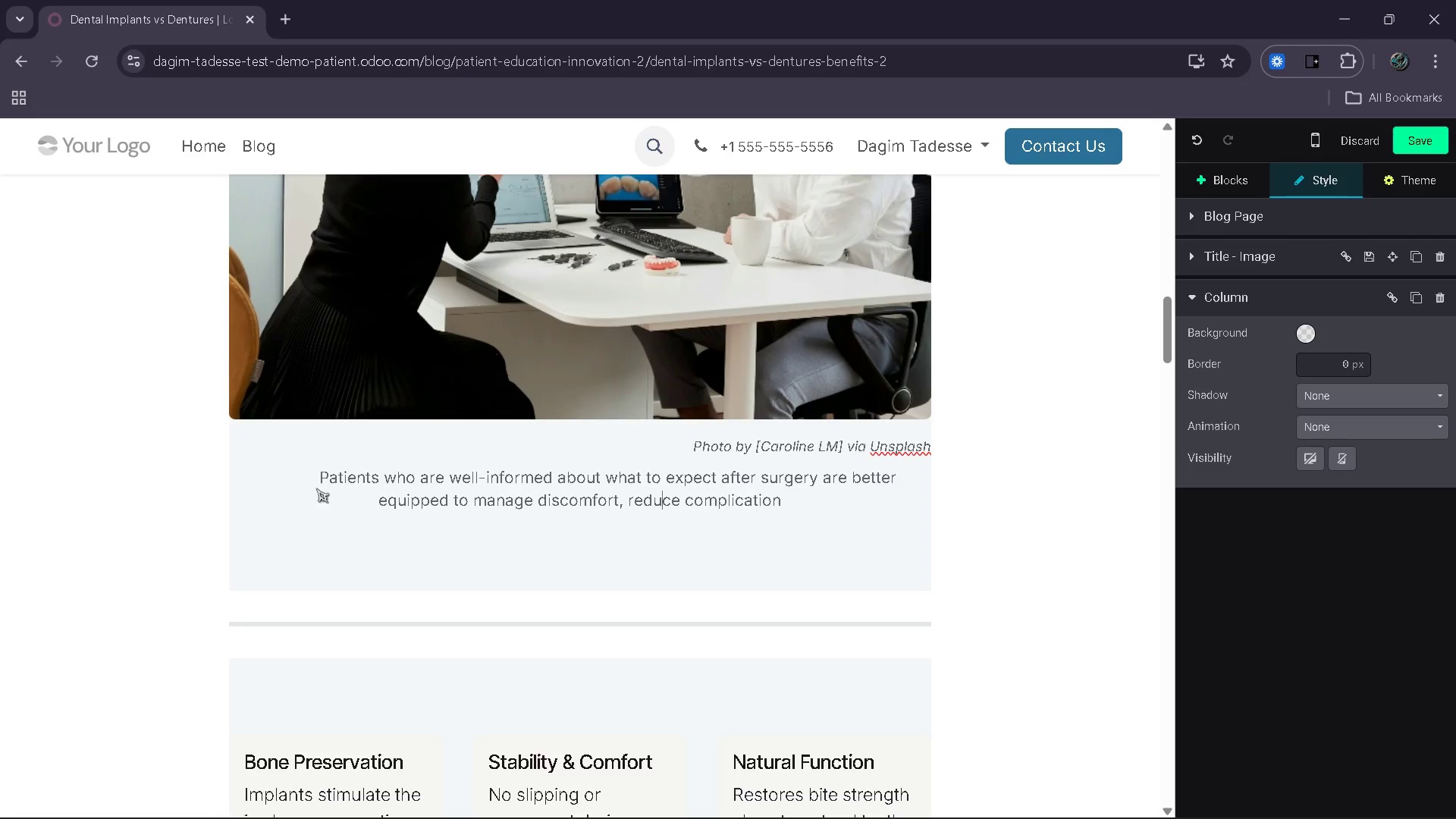 
hold_key(key=ArrowRight, duration=0.89)
 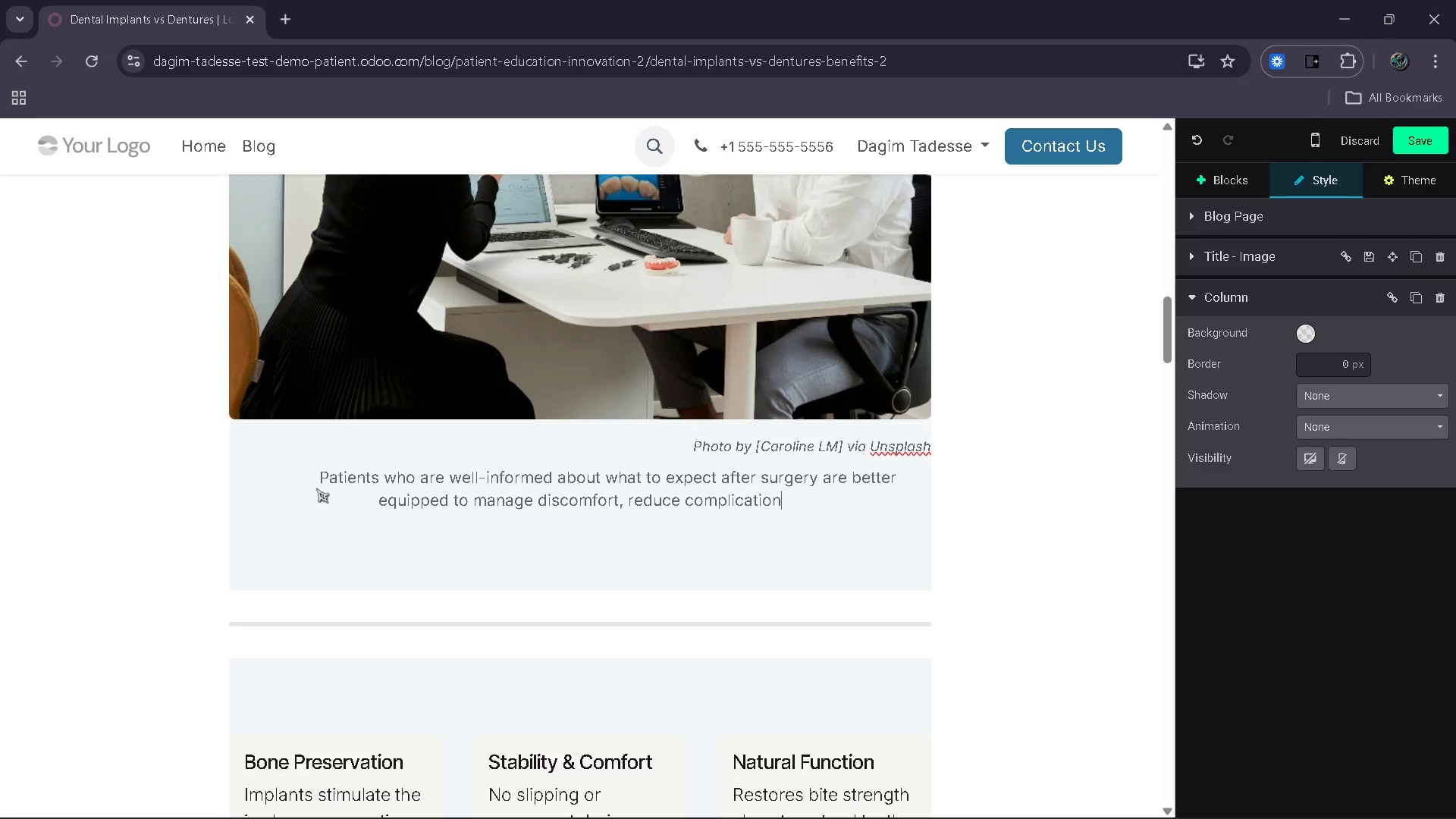 
key(ArrowRight)
 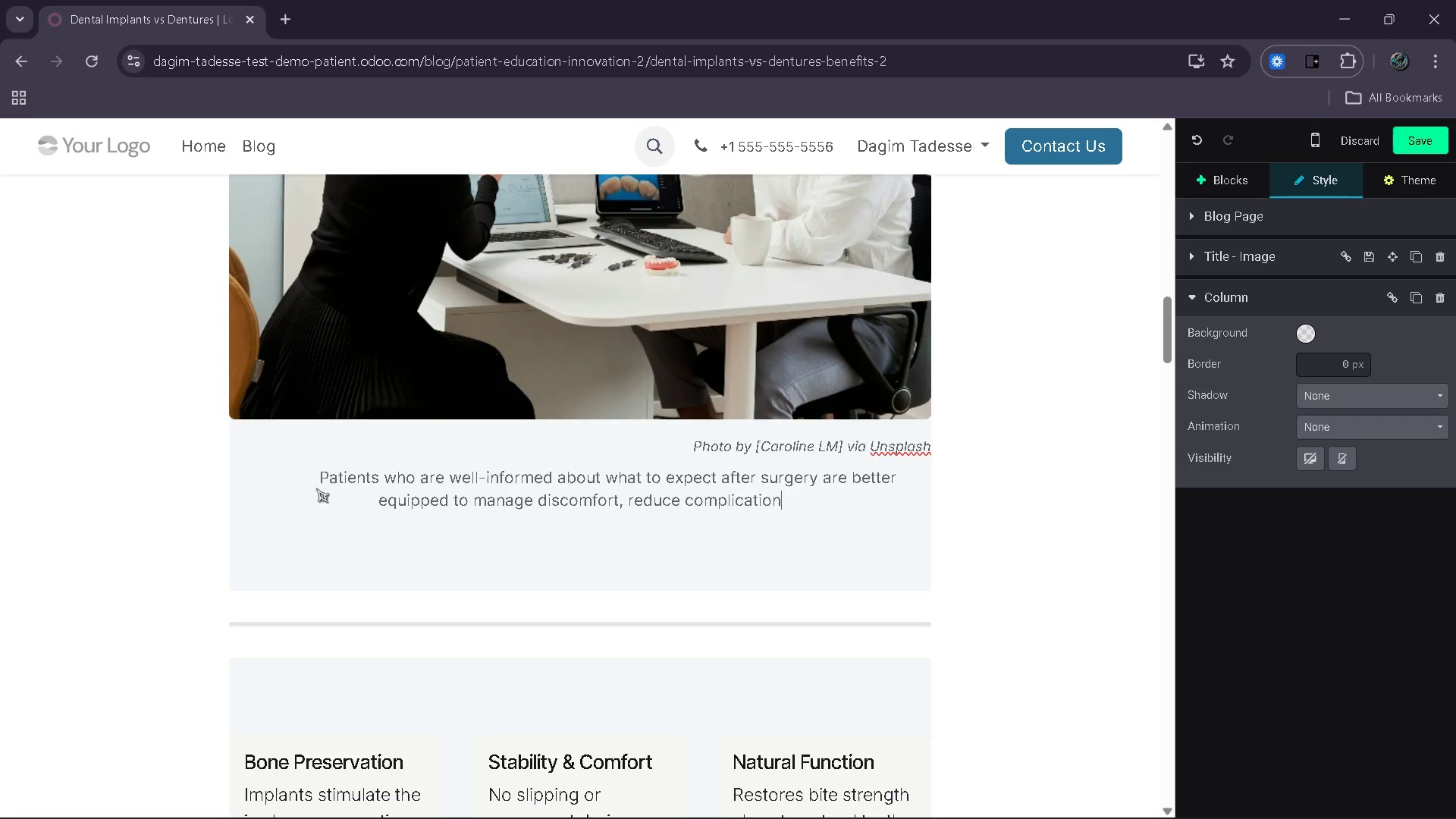 
type(s and support proper healing )
key(Backspace)
type(. This guide provides a strucu)
key(Backspace)
key(Backspace)
type(ctured overview of recovery stages )
key(Backspace)
type(, from the s)
key(Backspace)
type(first 24 hours through long )
key(Backspace)
type(-term care.)
 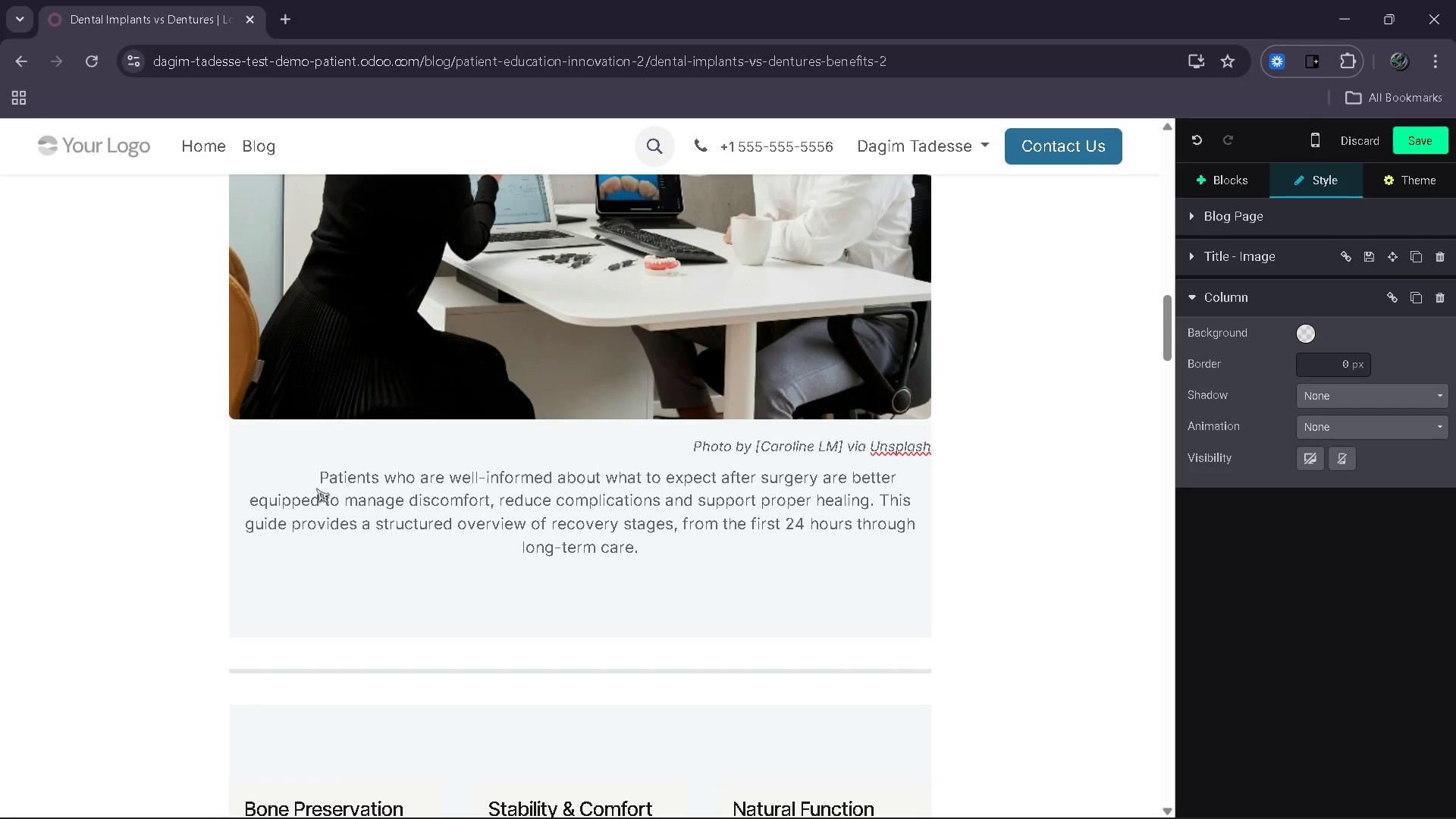 
left_click([420, 475])
 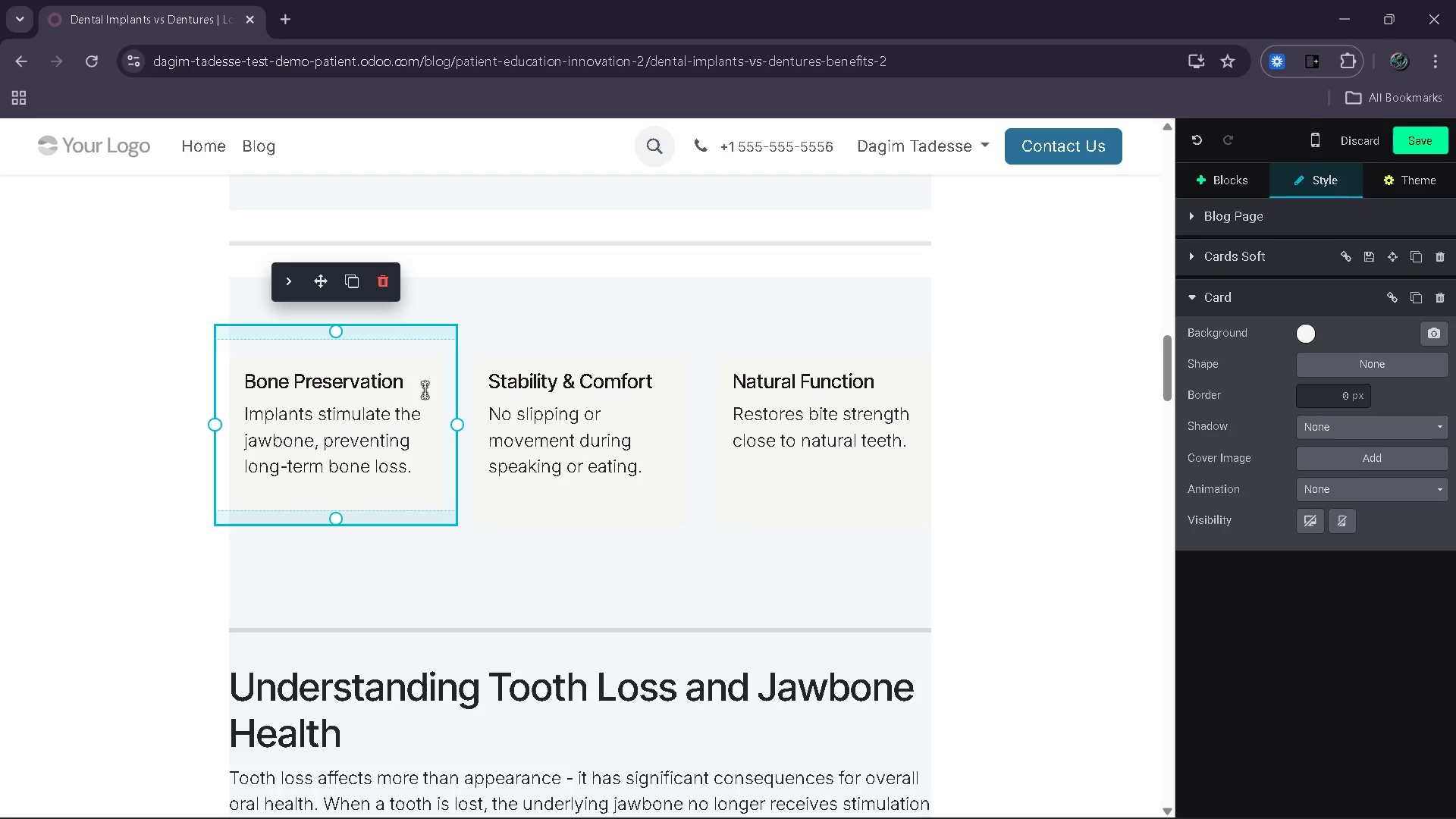 
left_click_drag(start_coordinate=[423, 384], to_coordinate=[248, 381])
 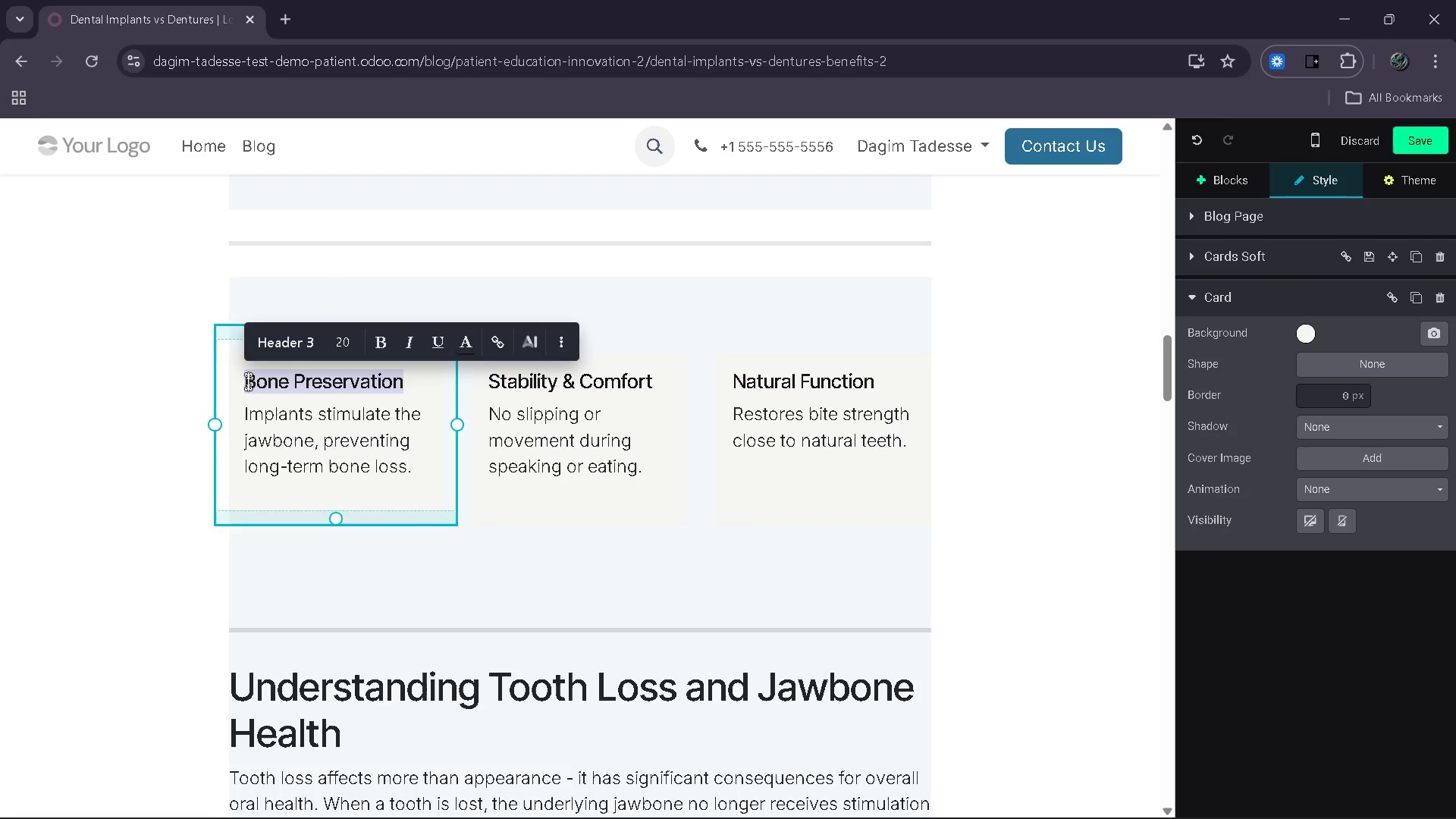 
type(Controle)
key(Backspace)
type(led Healing Process)
 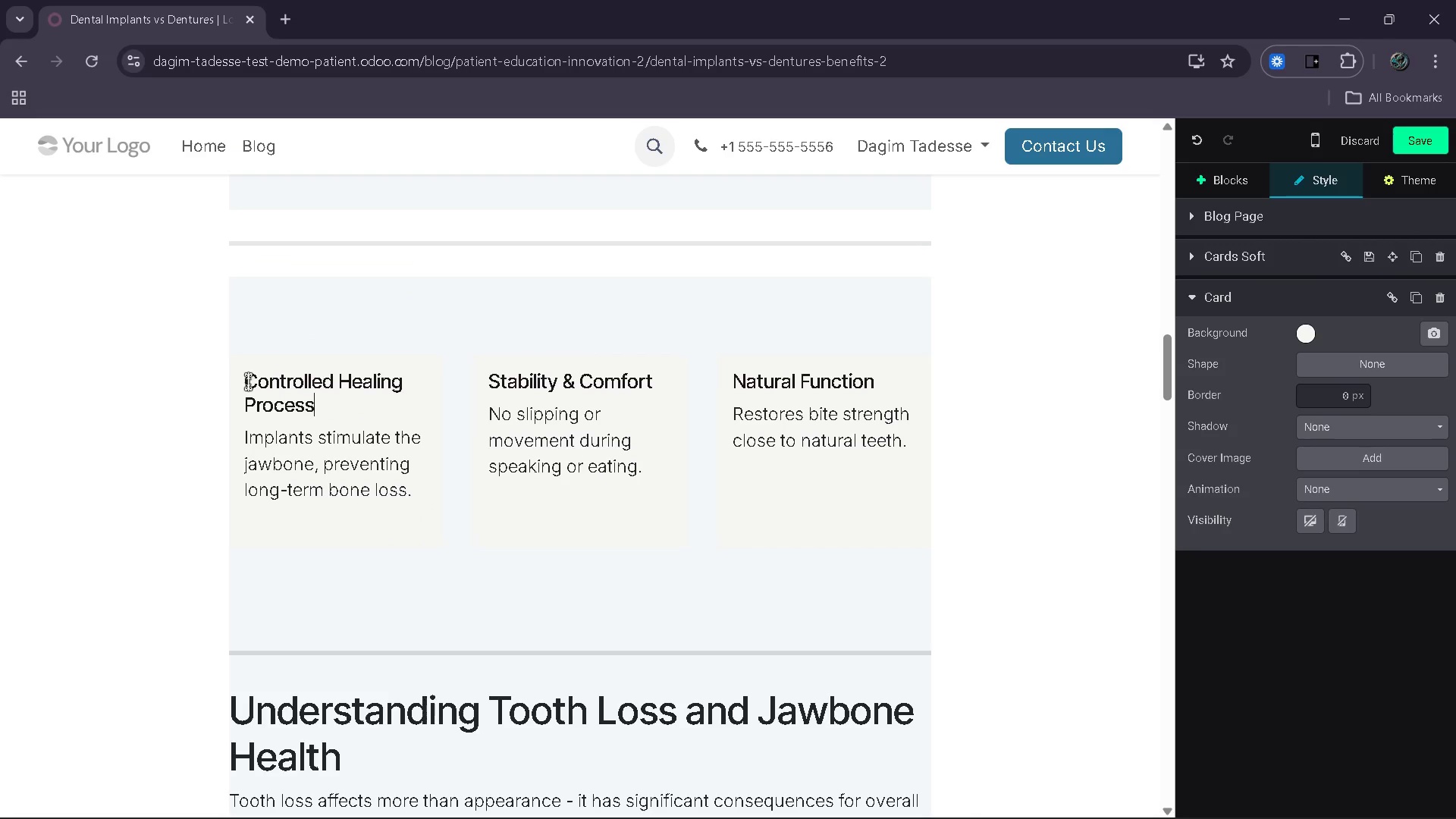 
left_click_drag(start_coordinate=[419, 497], to_coordinate=[246, 444])
 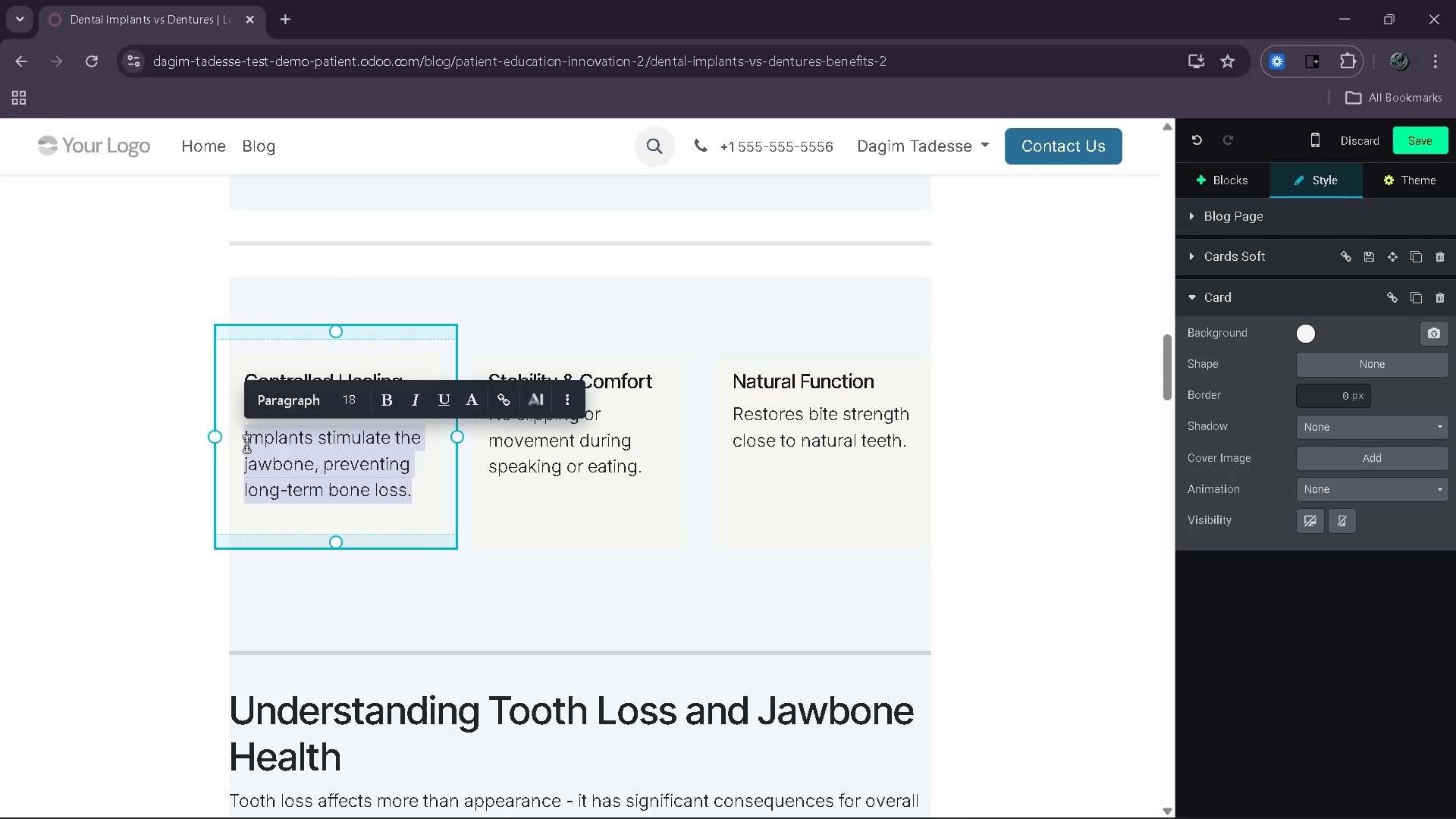 
key(Backspace)
type(Structured recovery phases support tissue and bone healing.)
 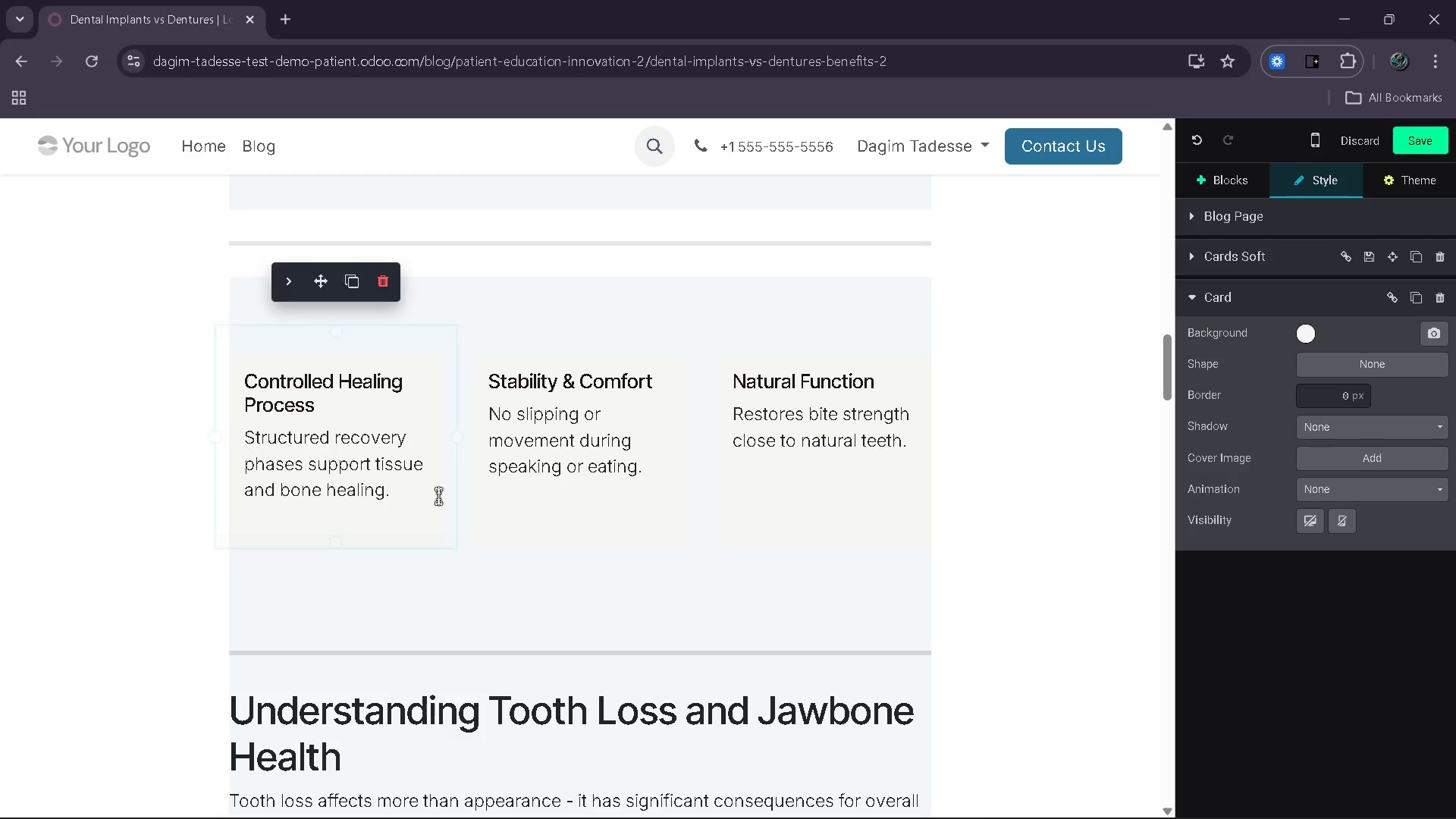 
left_click_drag(start_coordinate=[664, 384], to_coordinate=[488, 369])
 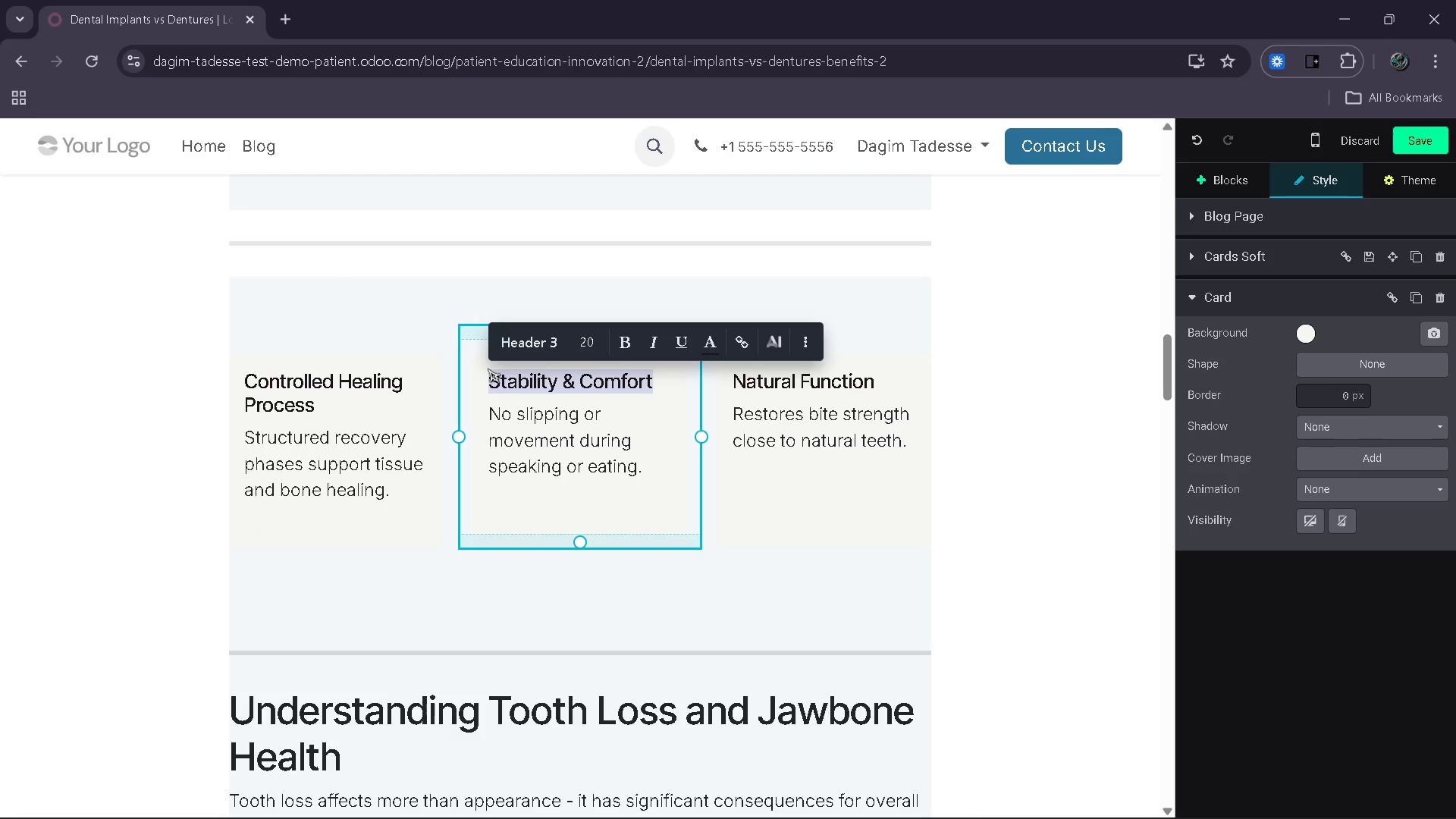 
type(PPain )
key(Backspace)
key(Backspace)
key(Backspace)
key(Backspace)
key(Backspace)
type(ain & Swelling <)
key(Backspace)
type(MAn)
key(Backspace)
key(Backspace)
type(anagement)
 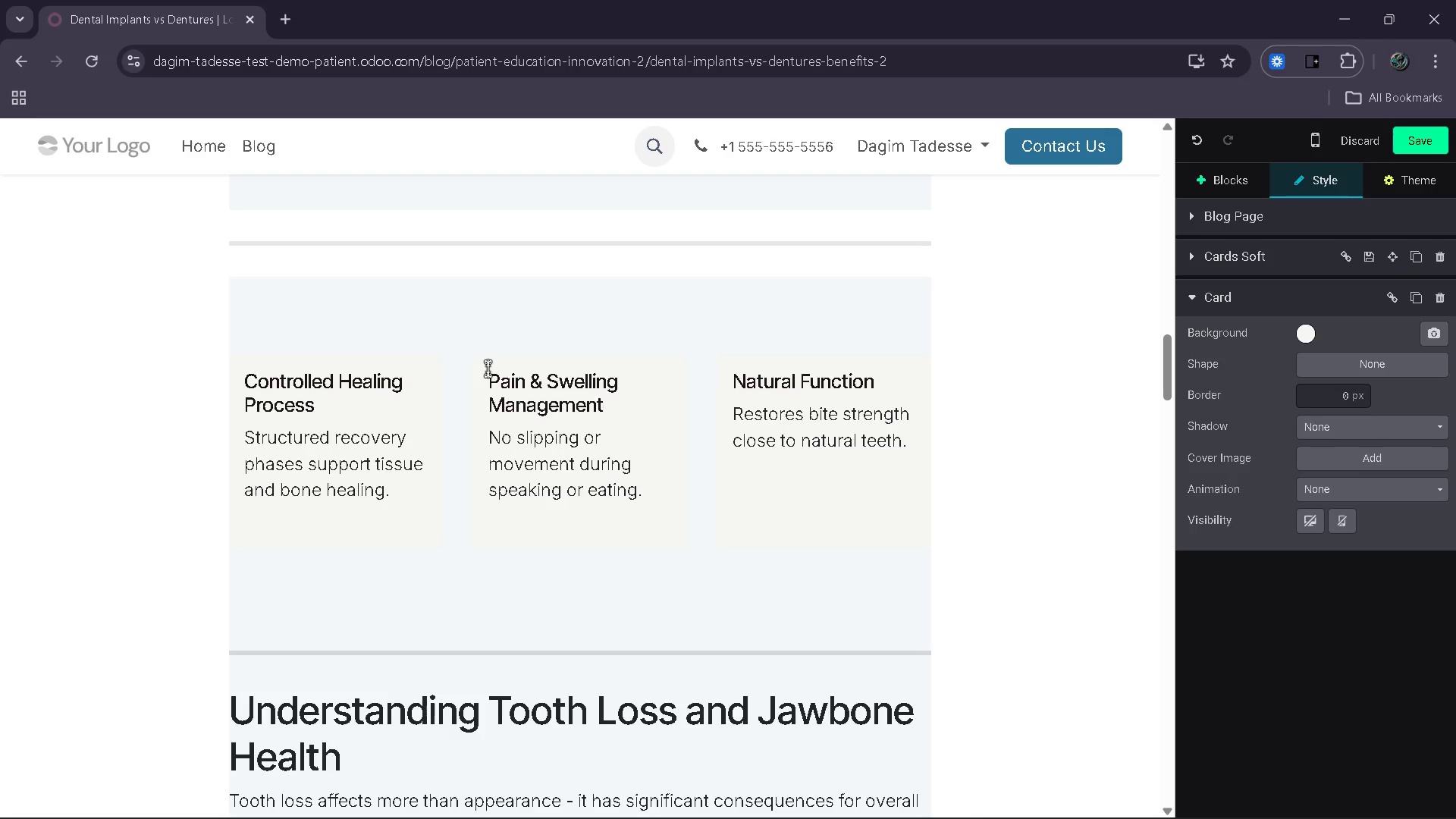 
left_click_drag(start_coordinate=[648, 490], to_coordinate=[492, 435])
 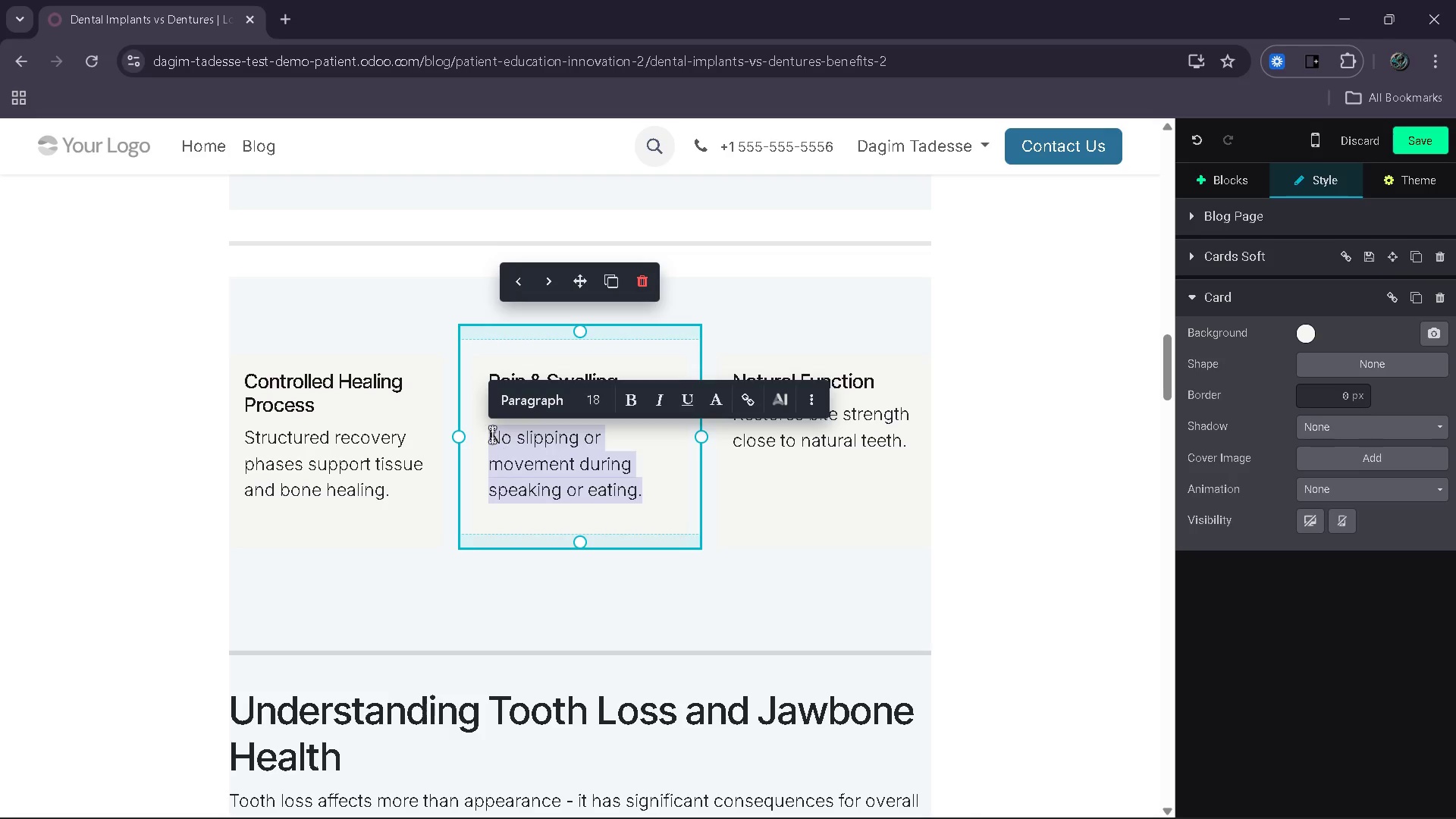 
key(Backspace)
type(Modern techiques re)
 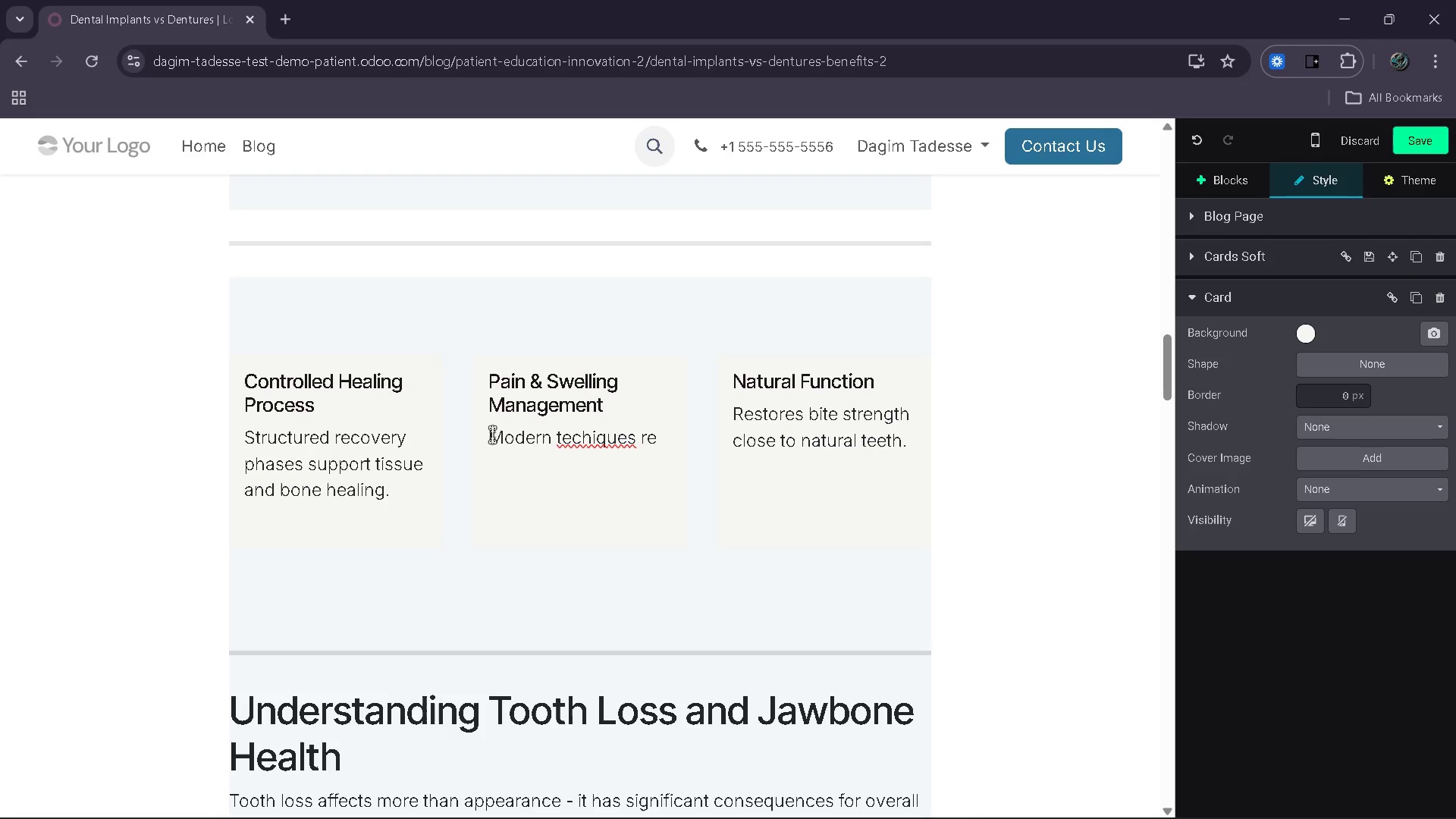 
hold_key(key=ArrowLeft, duration=0.77)
 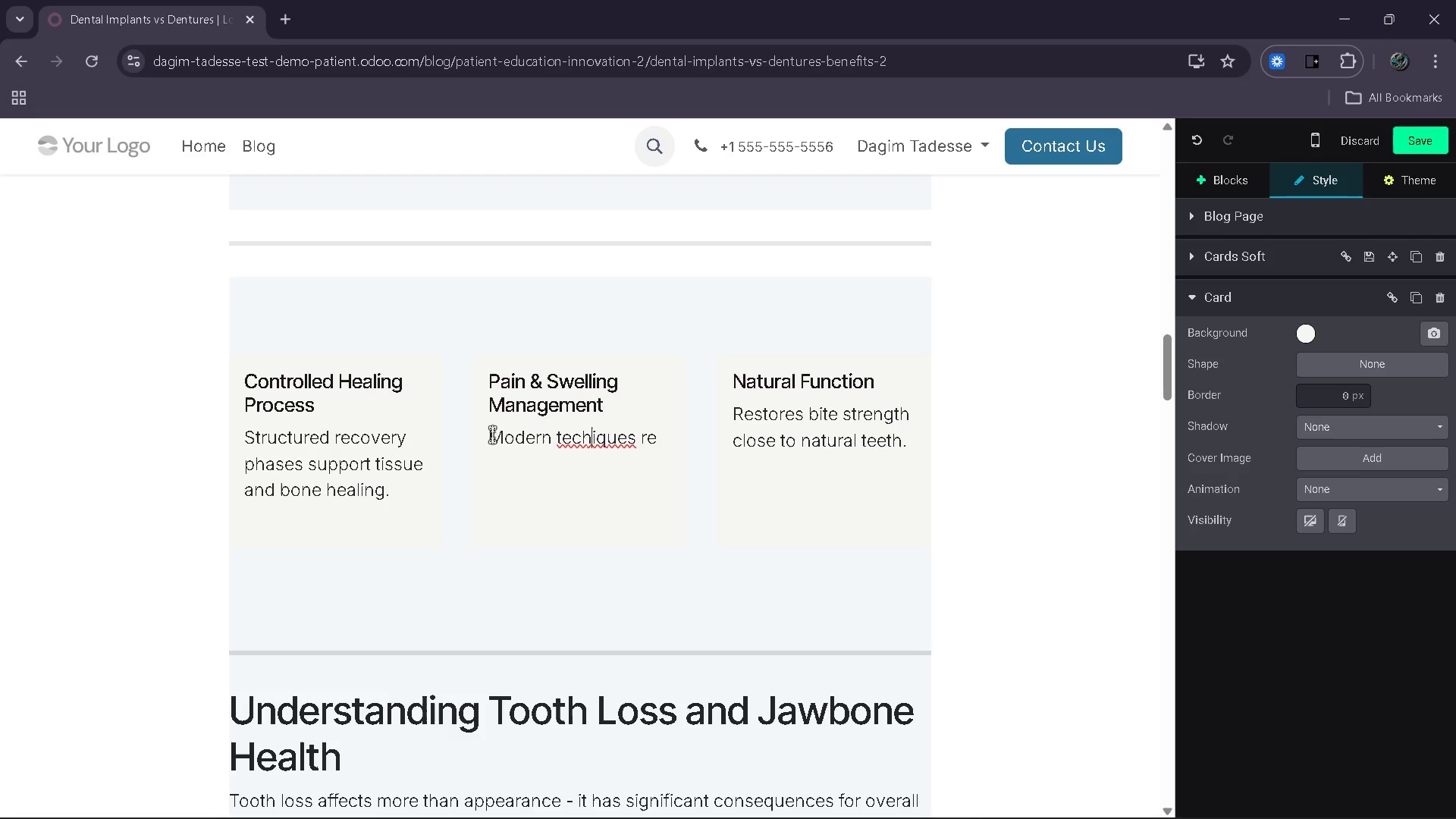 
key(ArrowRight)
 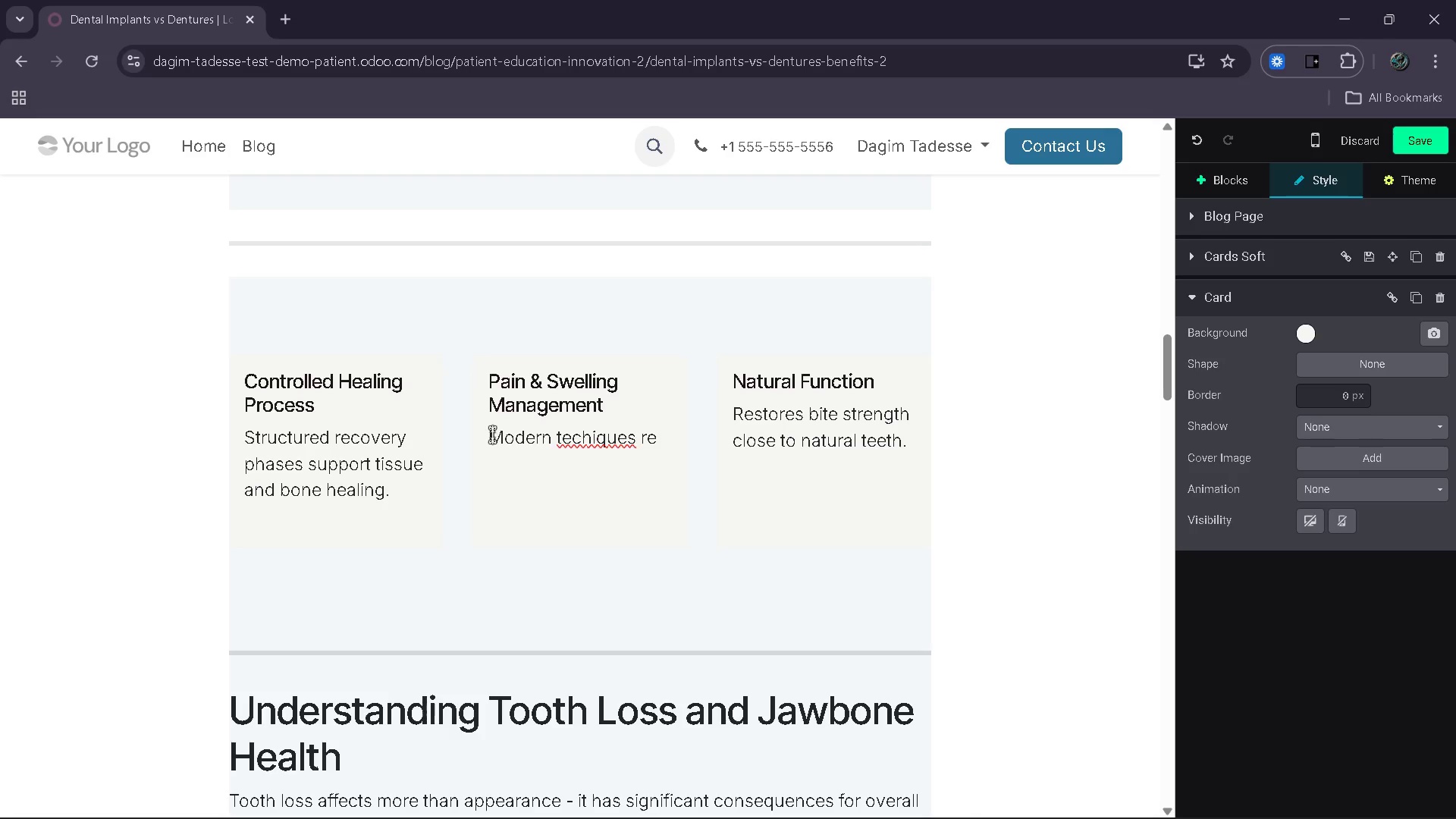 
key(N)
 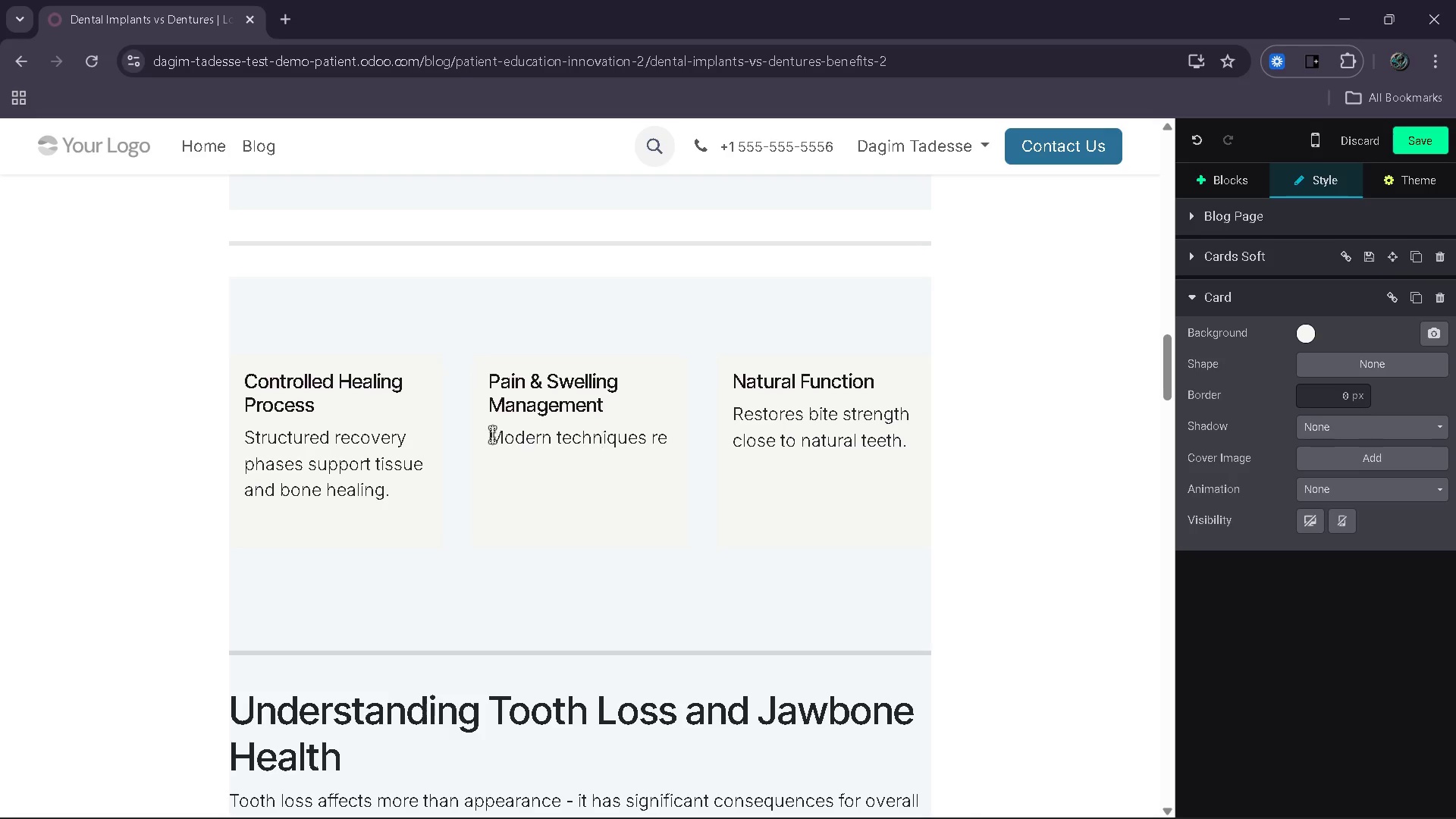 
key(ArrowRight)
 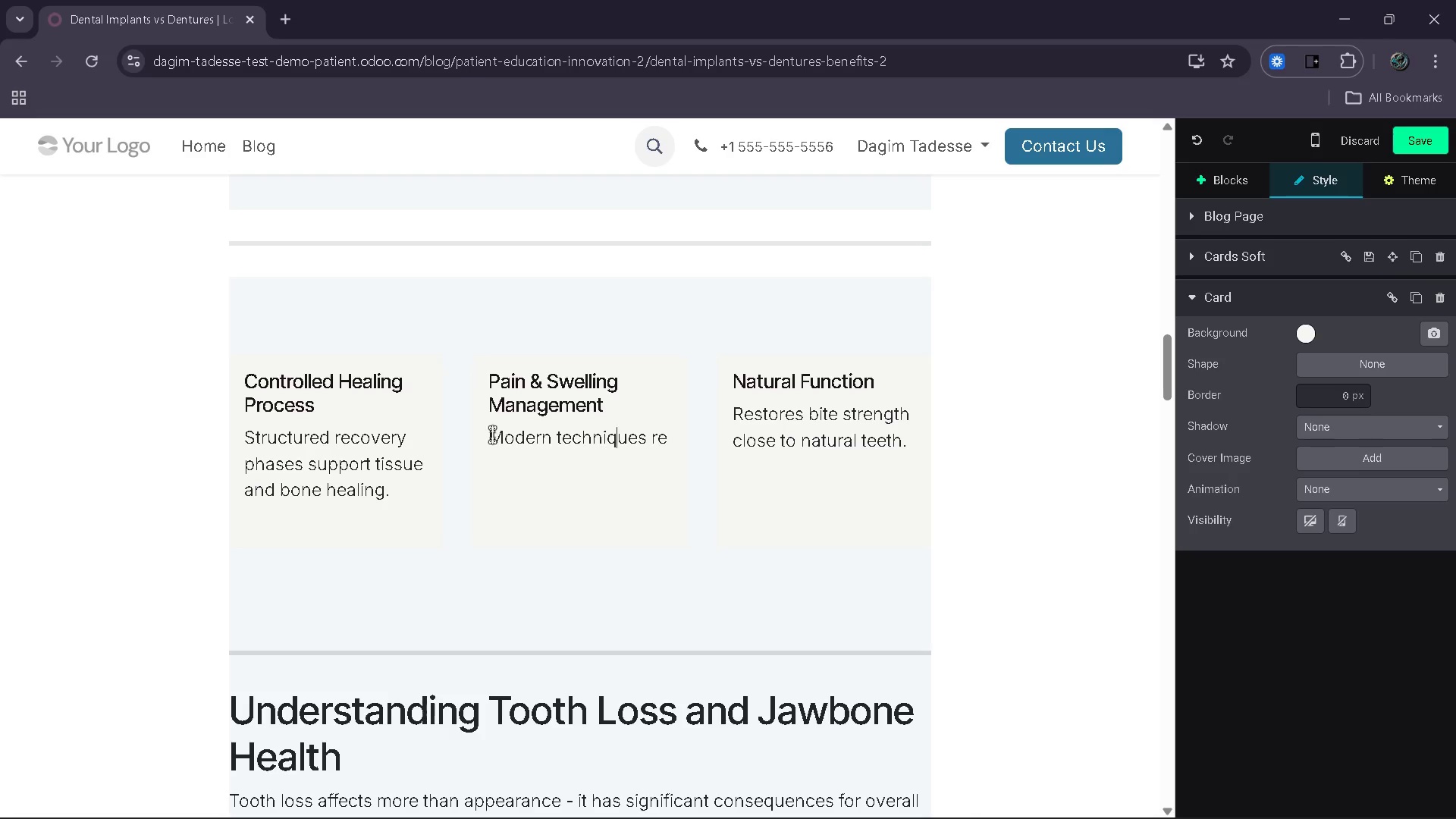 
key(ArrowRight)
 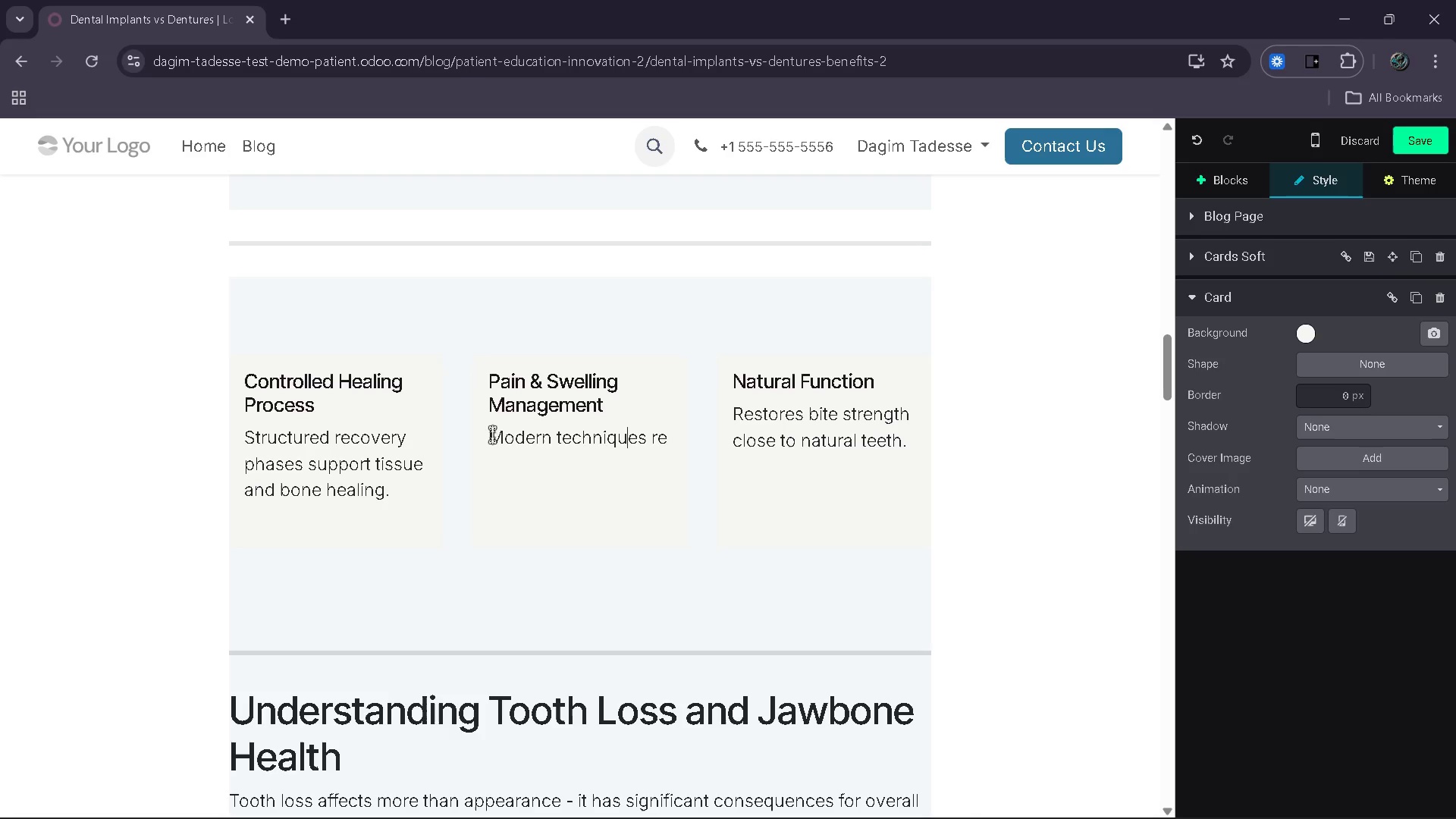 
key(ArrowRight)
 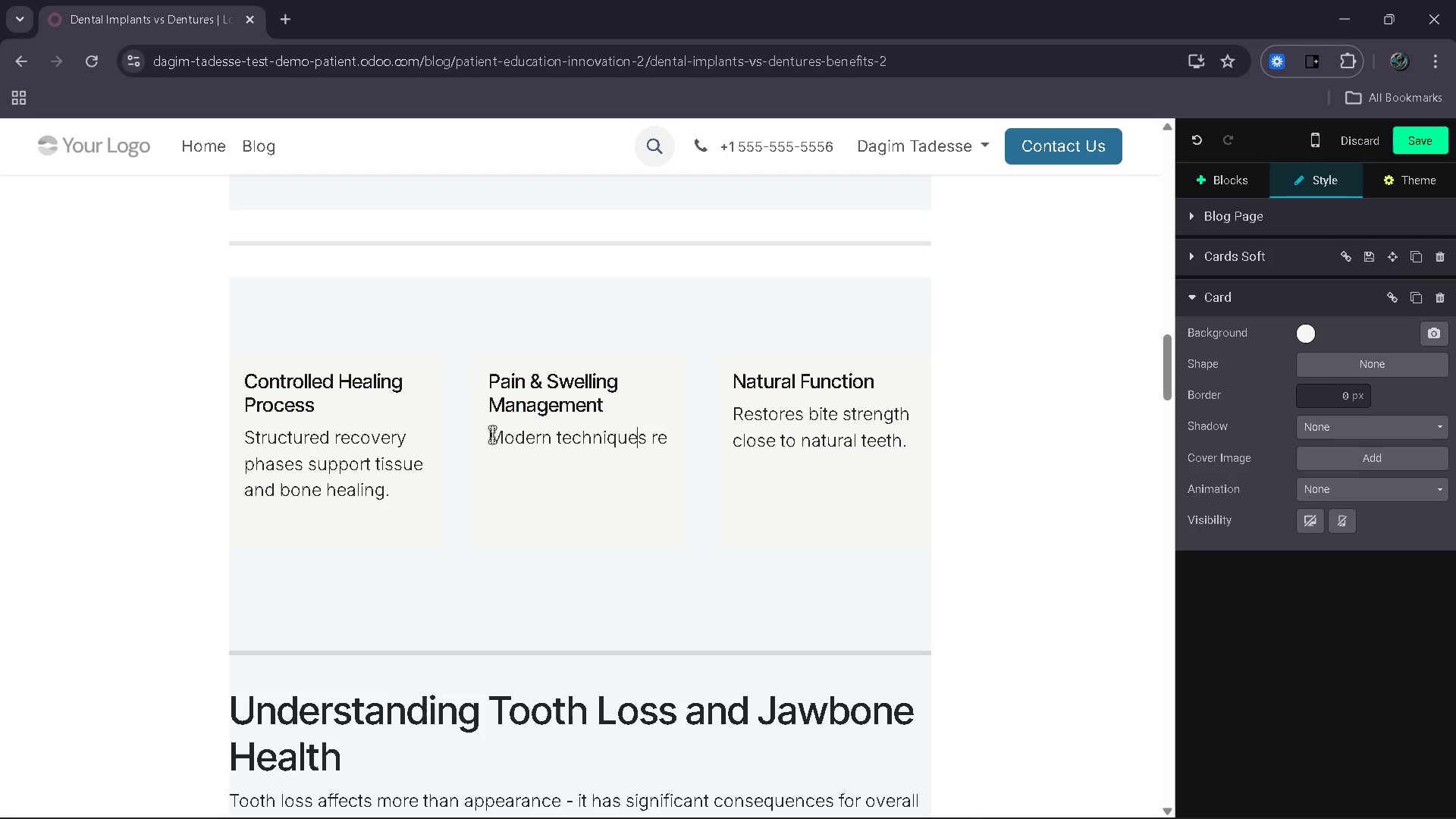 
key(ArrowRight)
 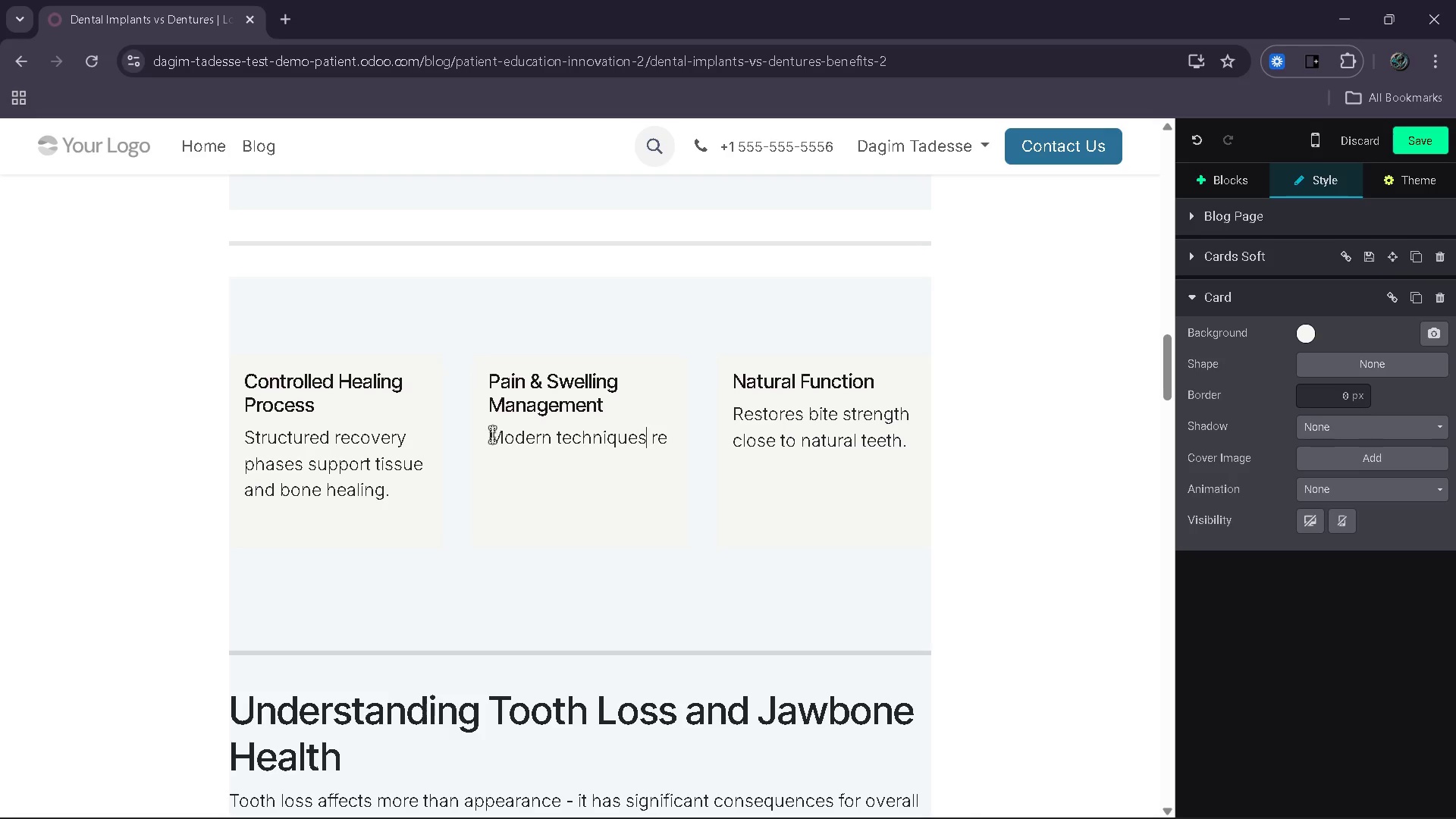 
key(ArrowRight)
 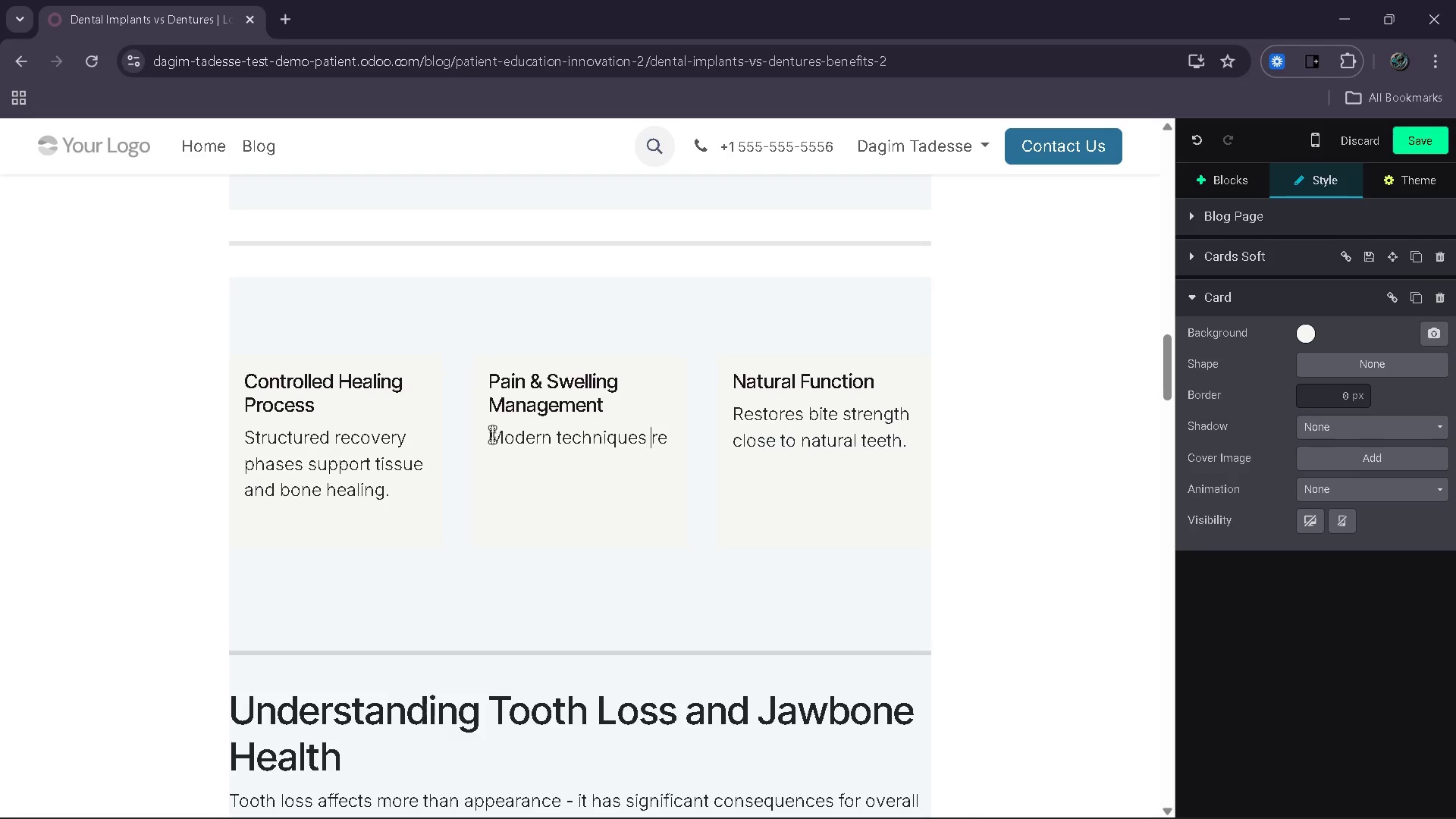 
key(ArrowRight)
 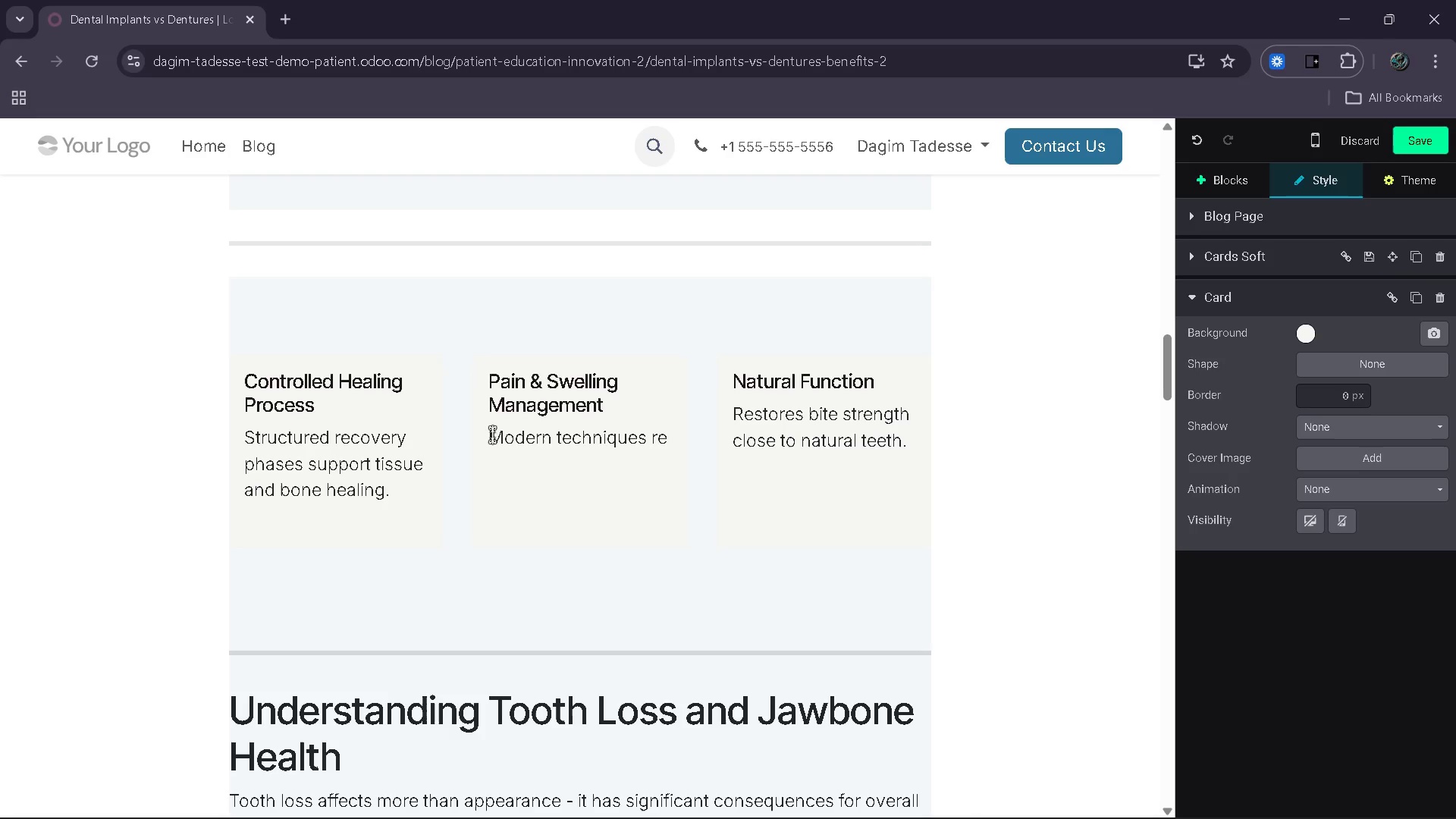 
key(ArrowRight)
 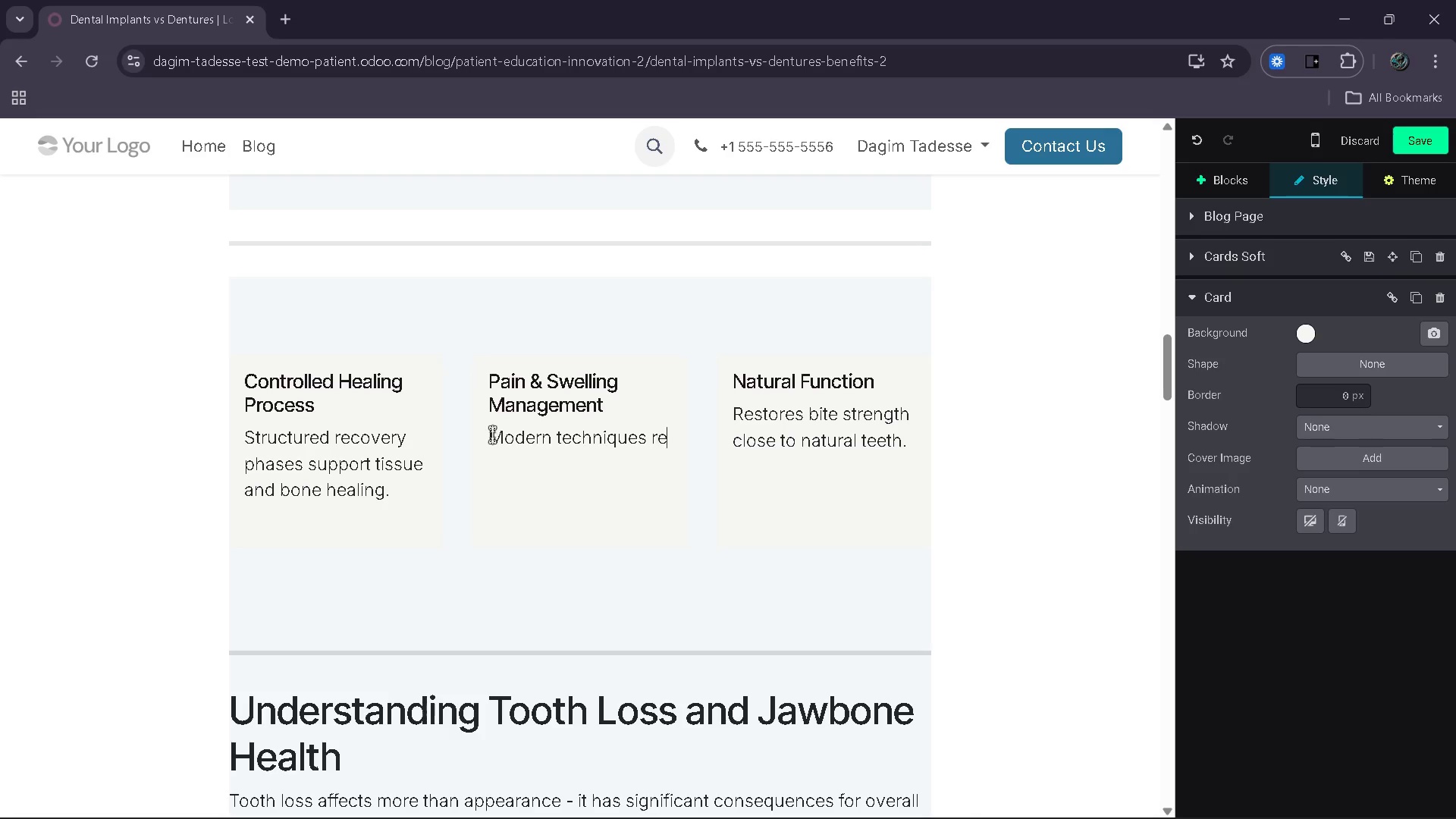 
key(ArrowRight)
 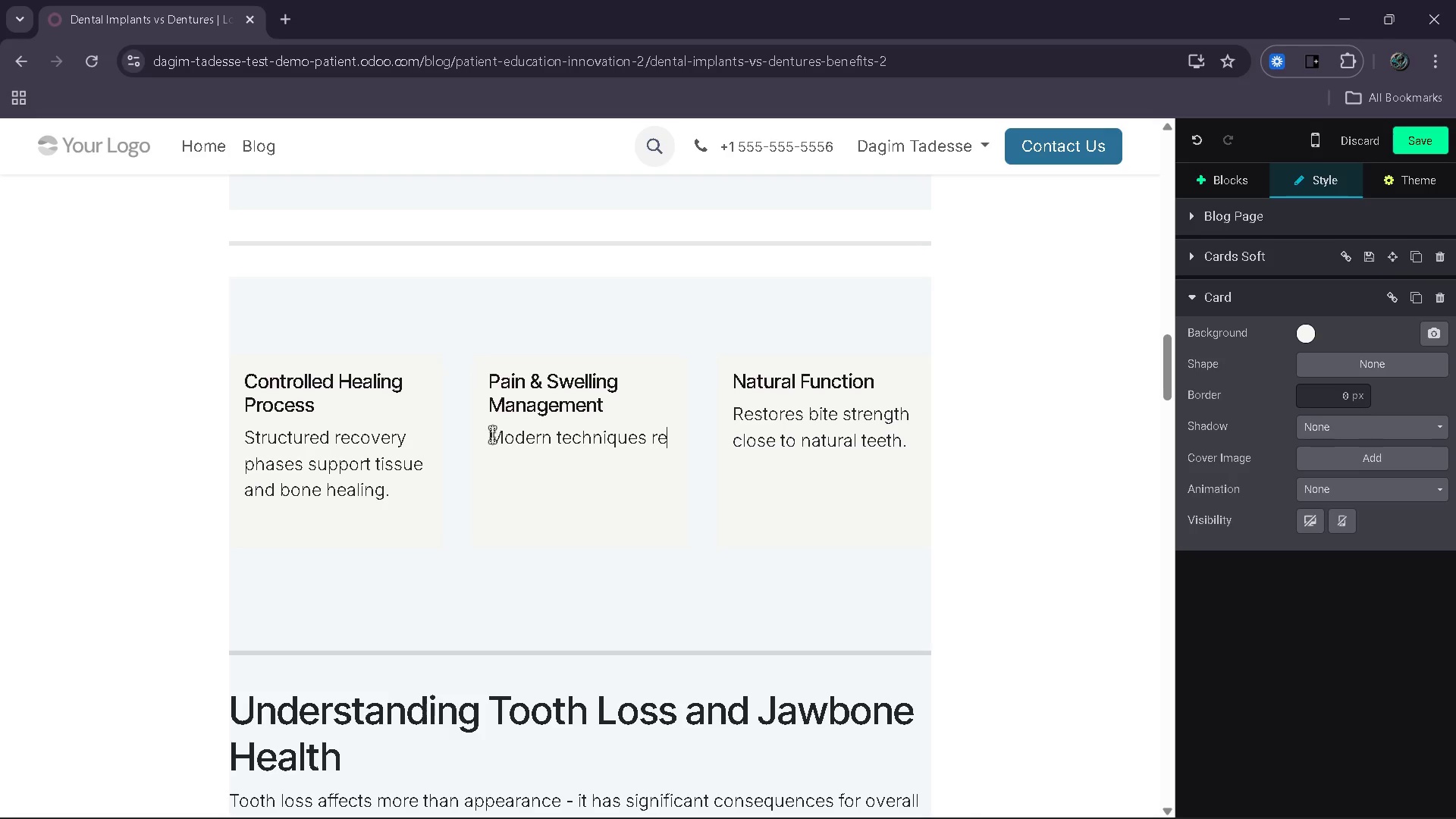 
type(duce discomfort and inflammation.)
 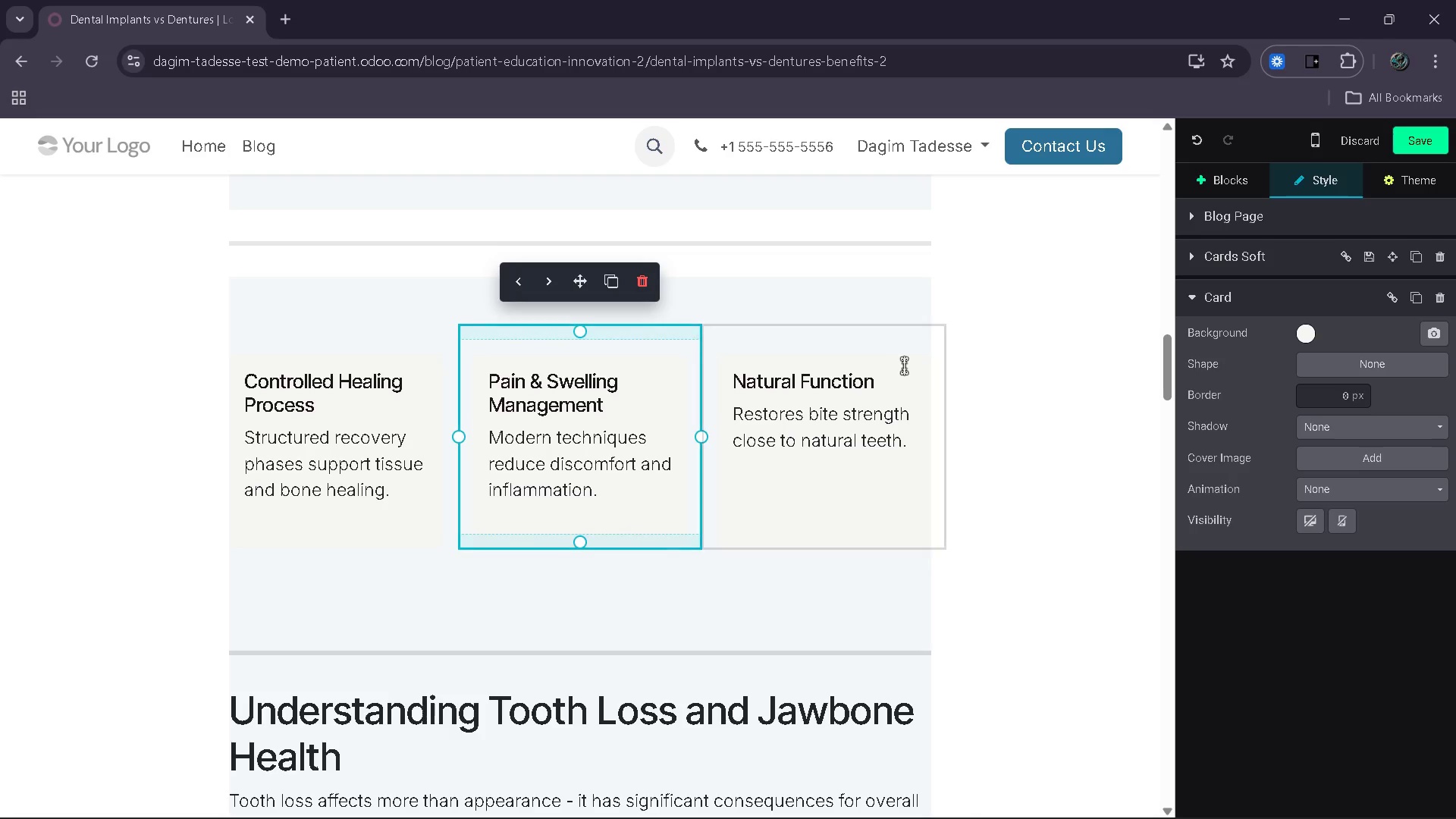 
left_click_drag(start_coordinate=[896, 375], to_coordinate=[712, 388])
 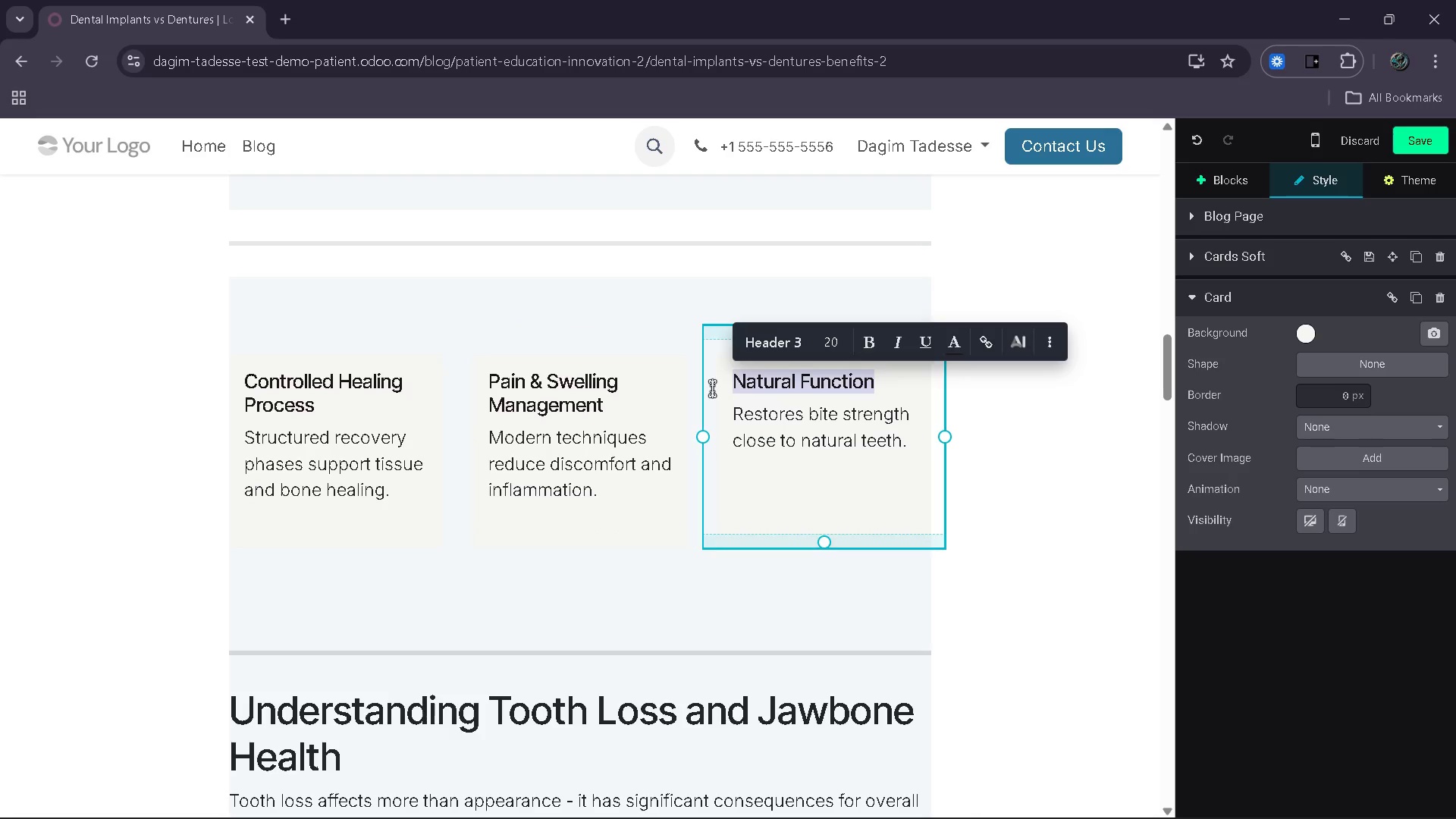 
type(Long )
key(Backspace)
type(-Tern)
key(Backspace)
type(m Success)
 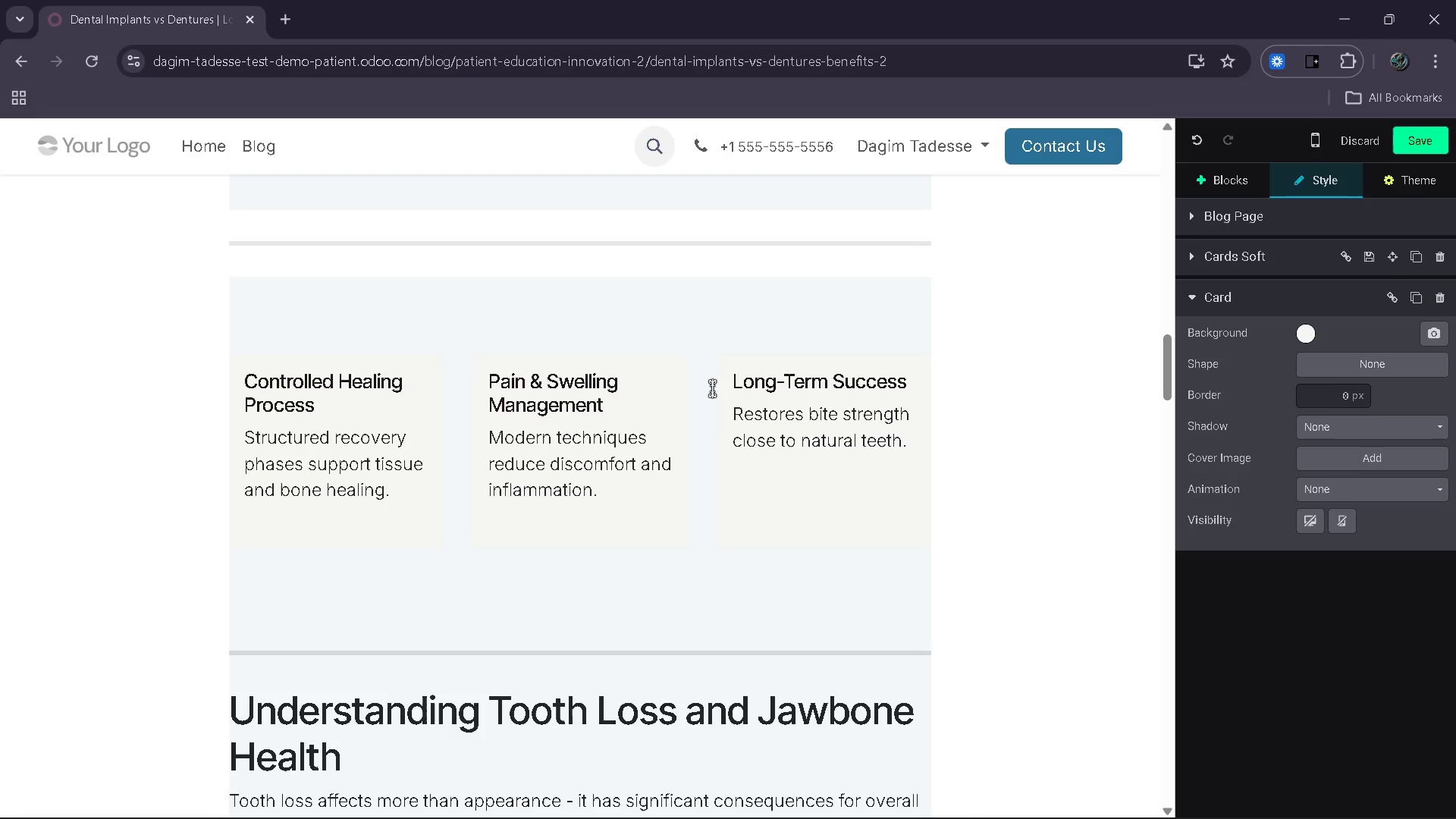 
left_click_drag(start_coordinate=[904, 448], to_coordinate=[733, 421])
 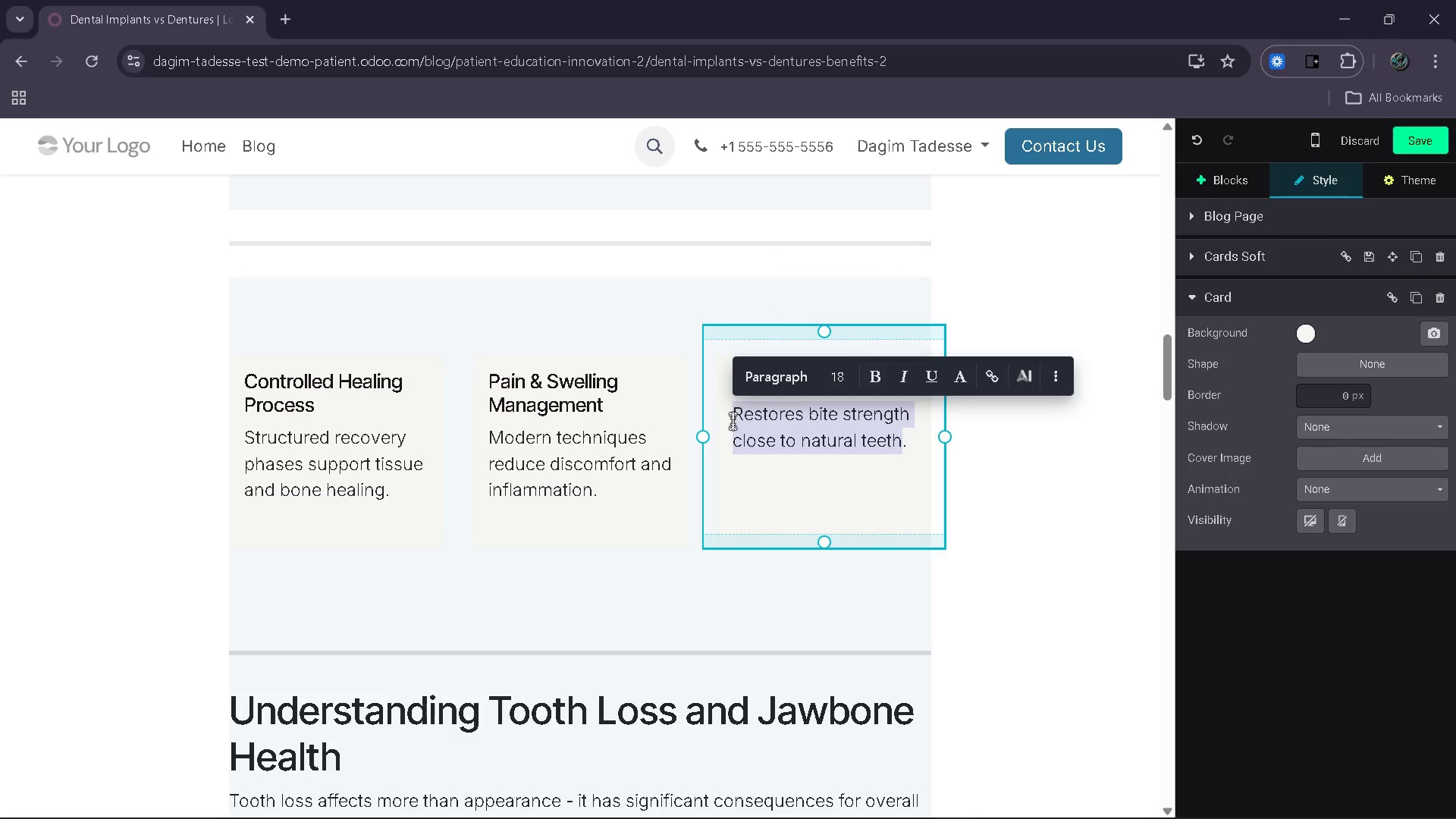 
key(Backspace)
type(Proper care ensures implan )
key(Backspace)
type(t stability and duta)
key(Backspace)
key(Backspace)
type(rability)
 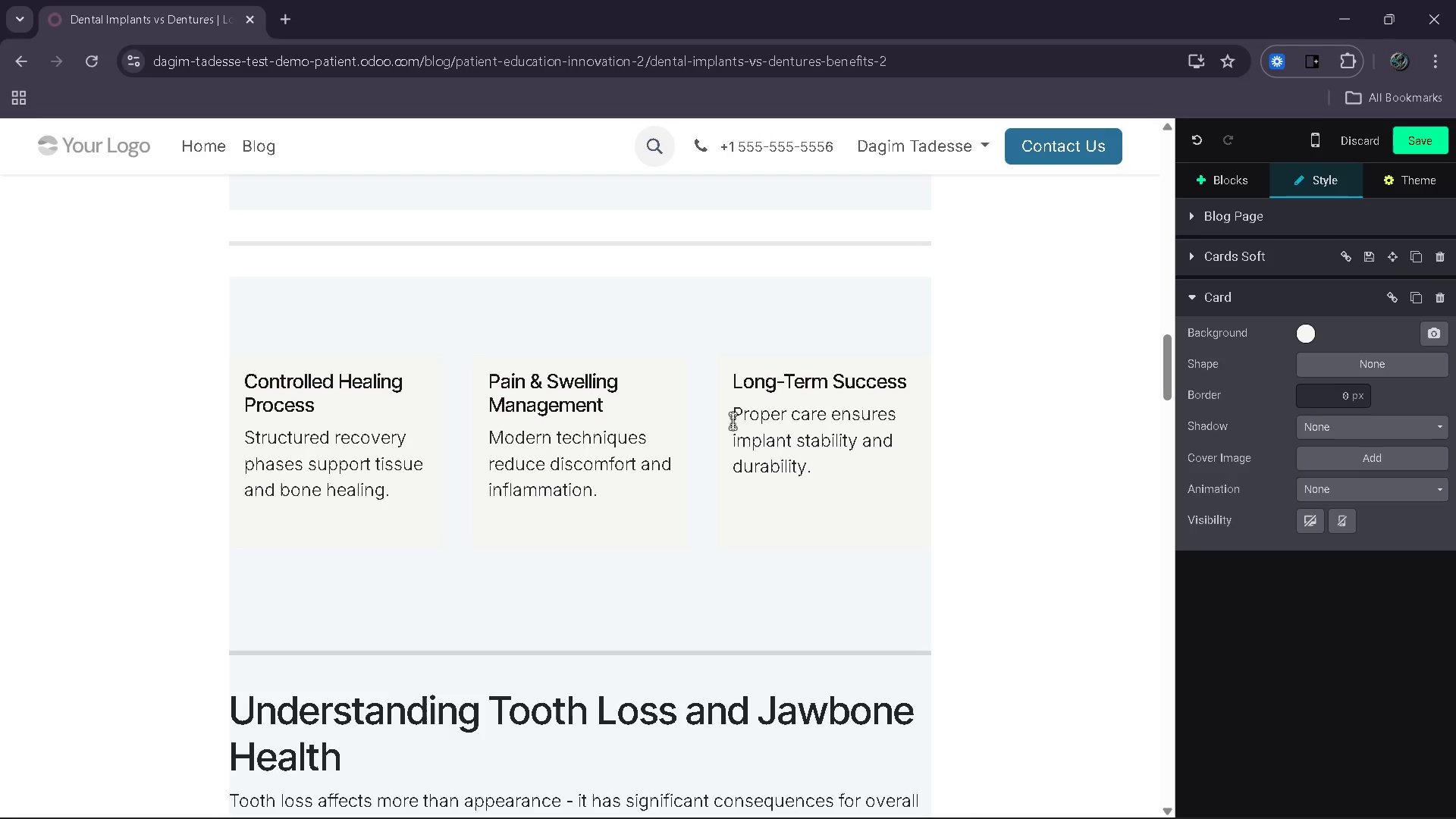 
wait(7.75)
 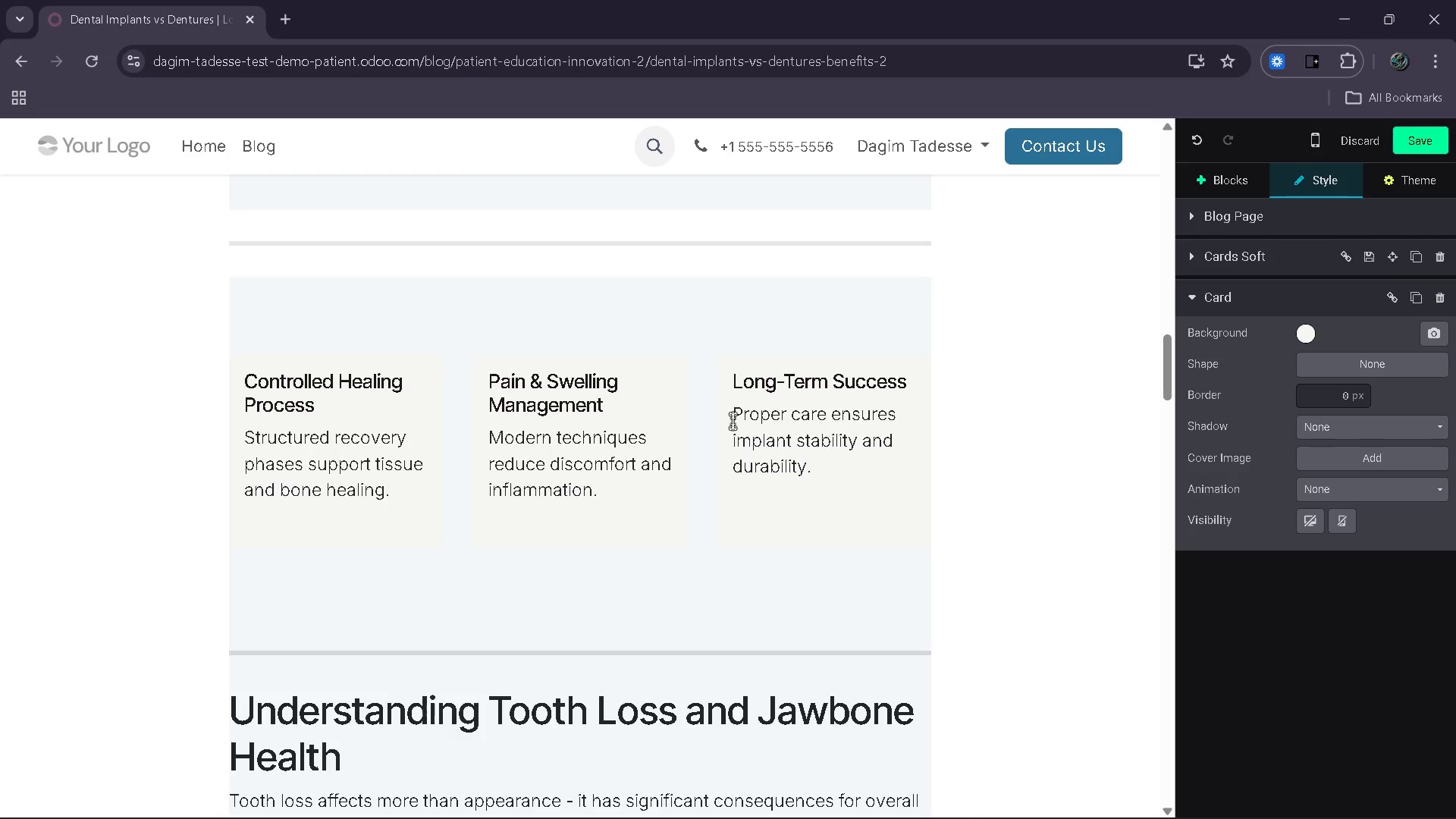 
left_click_drag(start_coordinate=[349, 356], to_coordinate=[236, 315])
 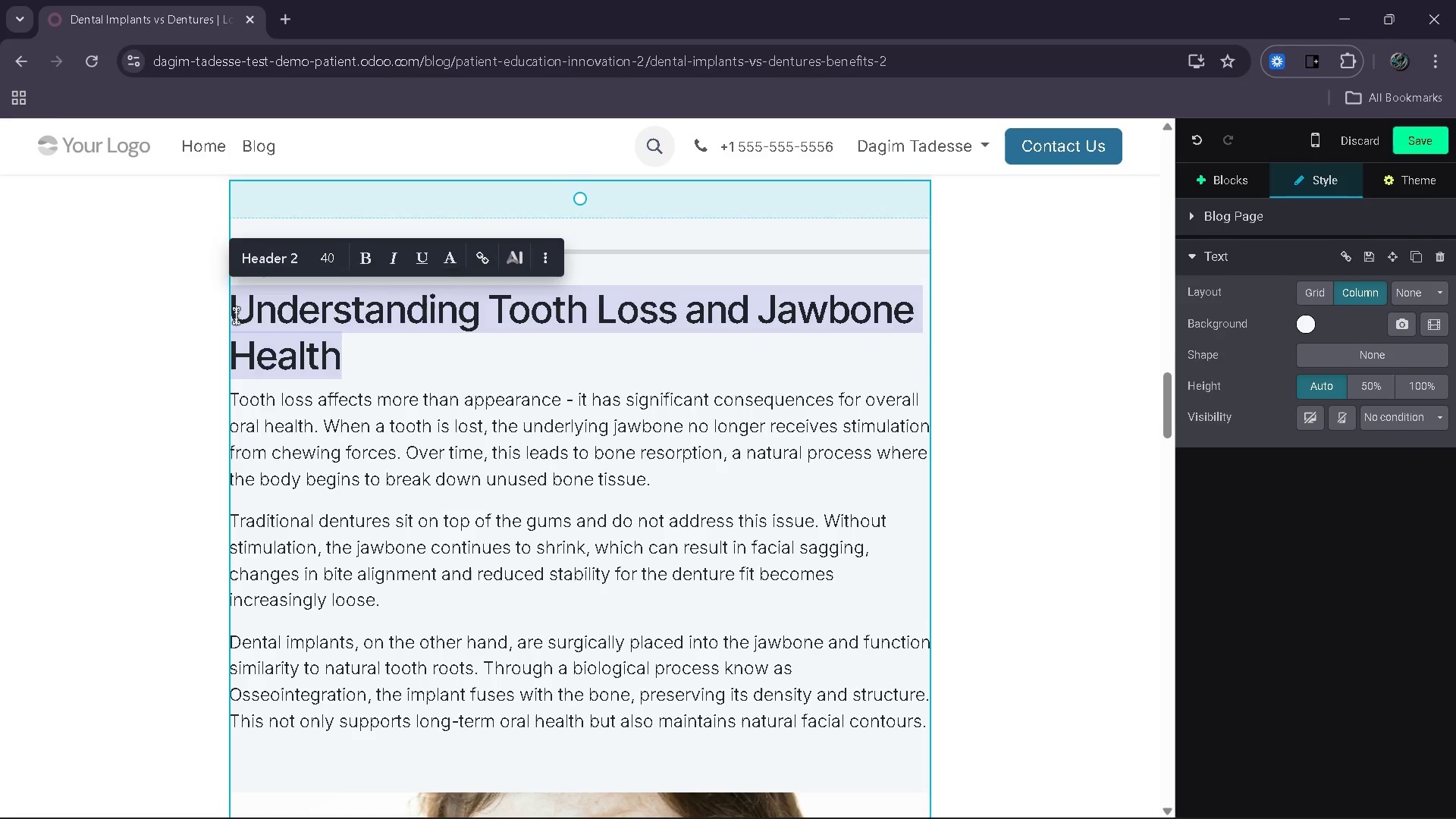 
key(Backspace)
type(The initial recovery pero)
key(Backspace)
type(iod is ci)
key(Backspace)
type(ritical for protecting the surgiva)
key(Backspace)
key(Backspace)
type(cal site and minimizing complicai)
key(Backspace)
type(tions.)
 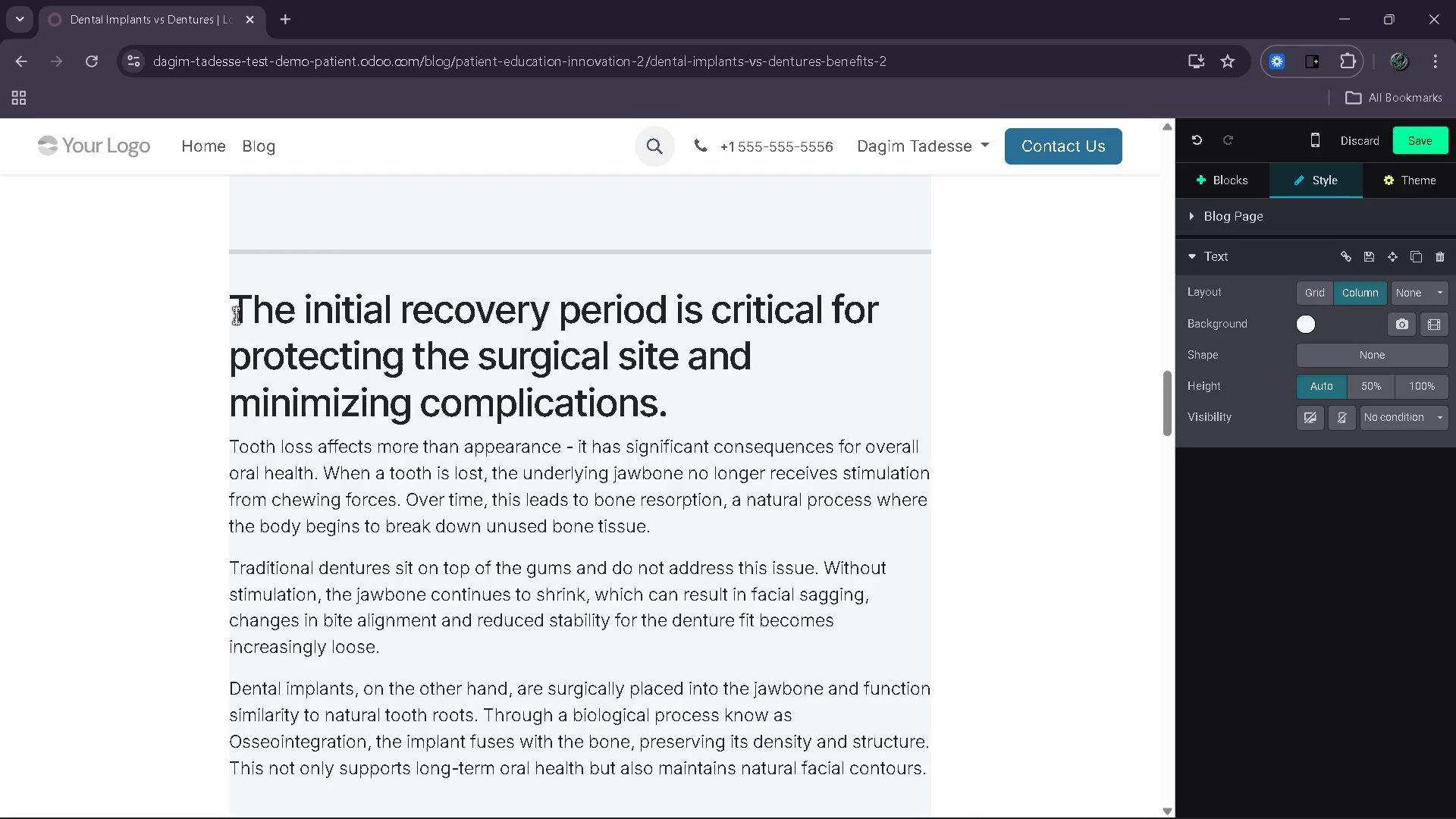 
hold_key(key=Backspace, duration=1.52)
 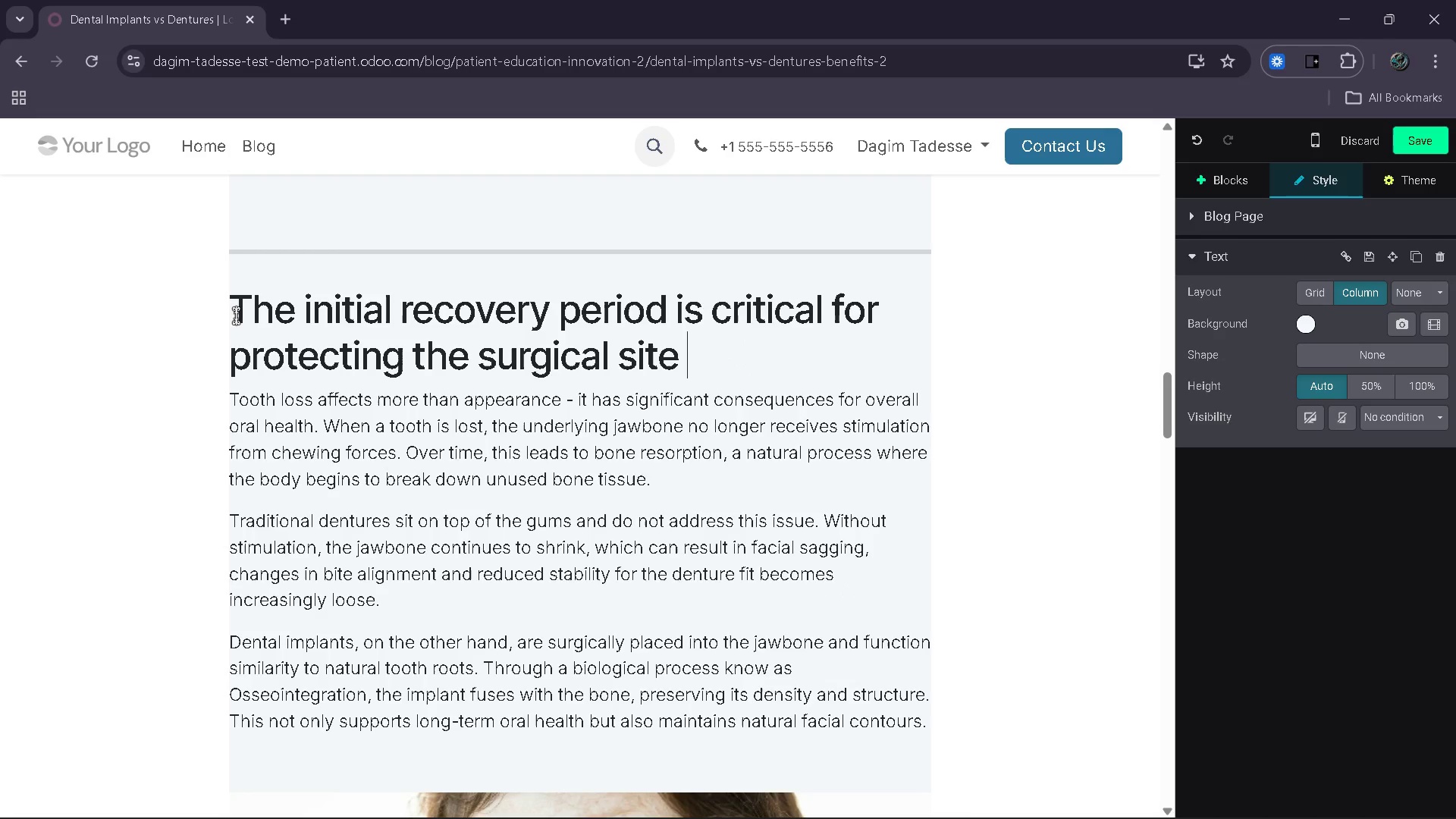 
hold_key(key=Backspace, duration=0.52)
 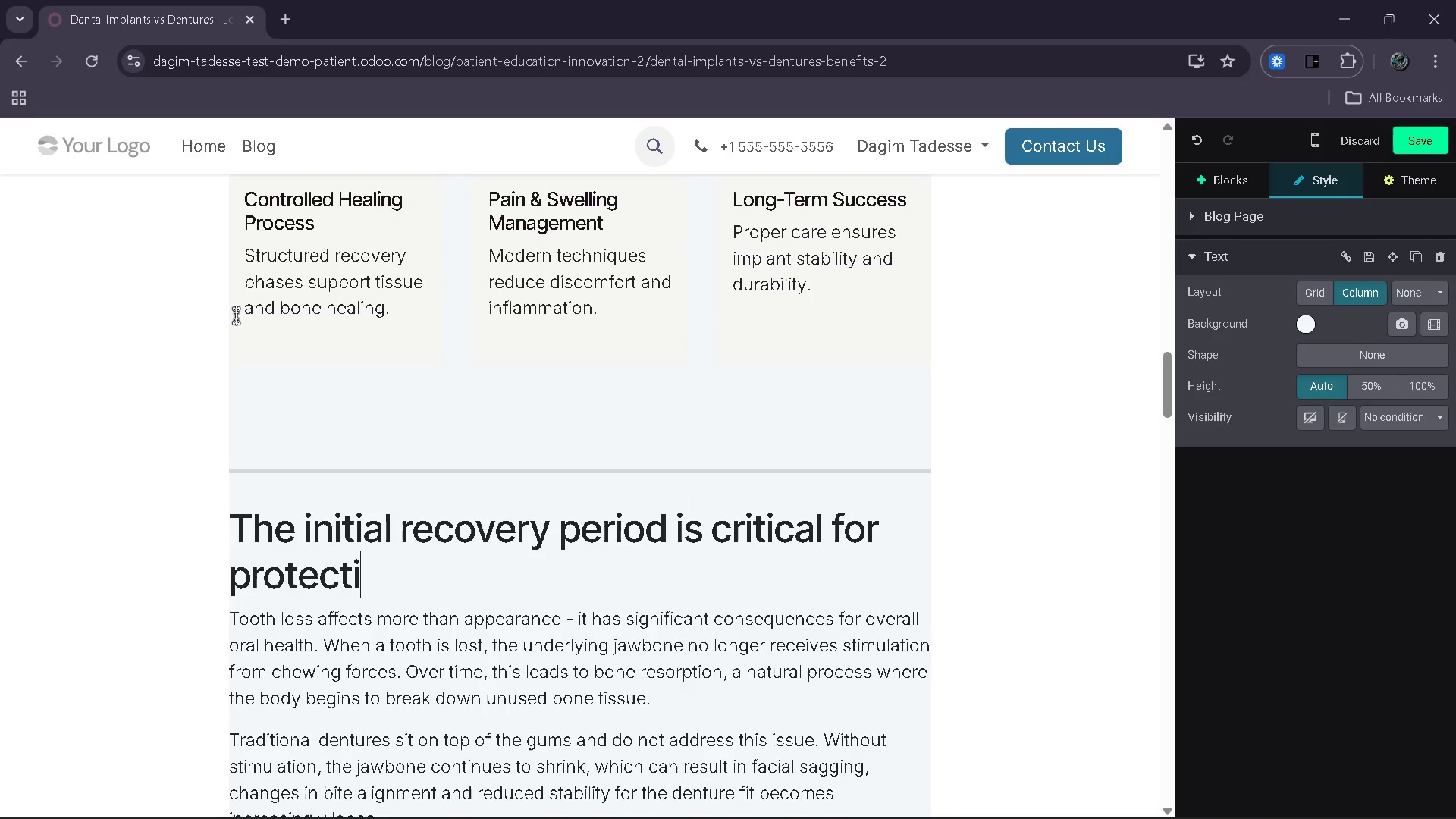 
hold_key(key=Backspace, duration=1.51)
 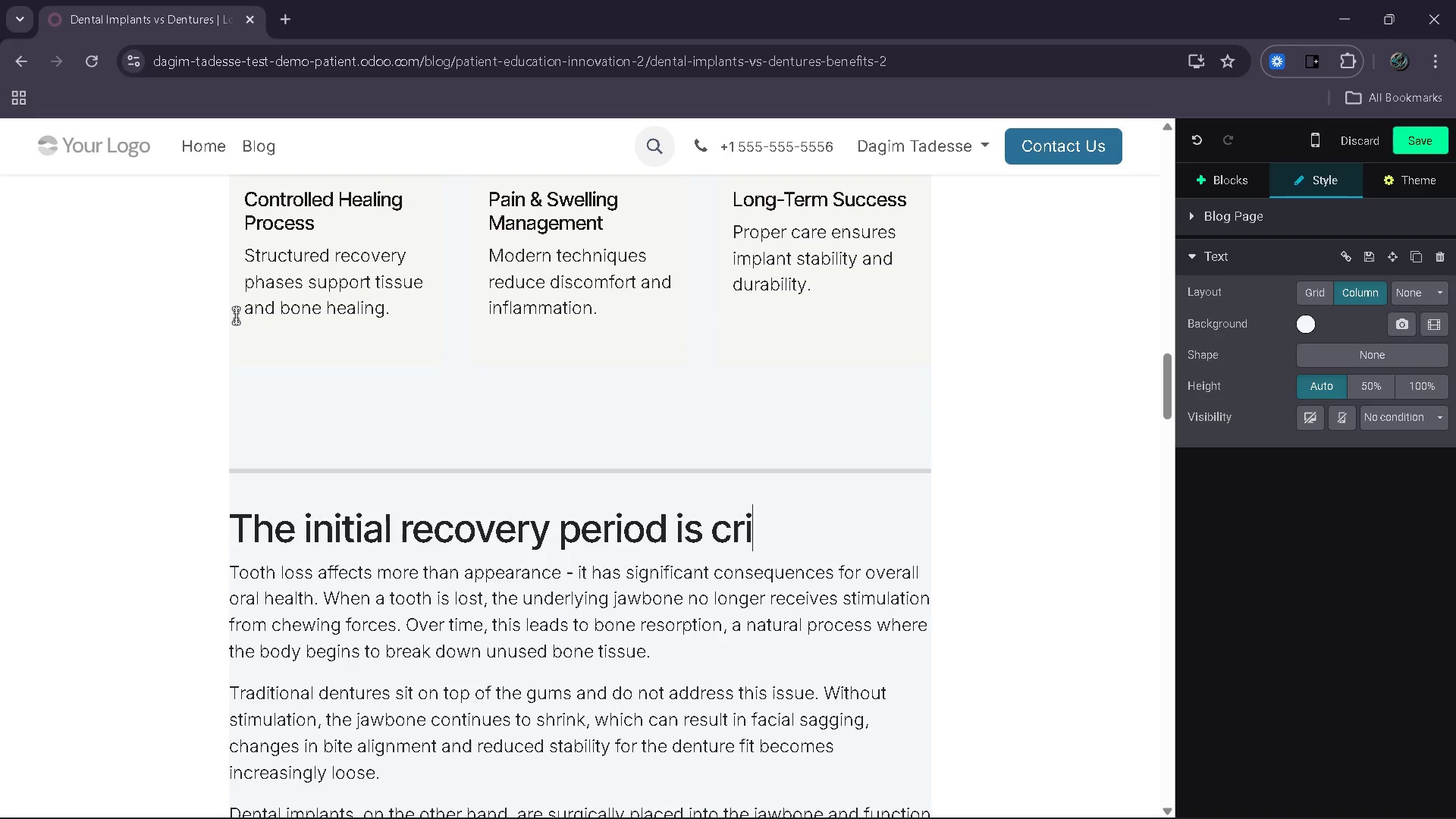 
hold_key(key=Backspace, duration=0.67)
 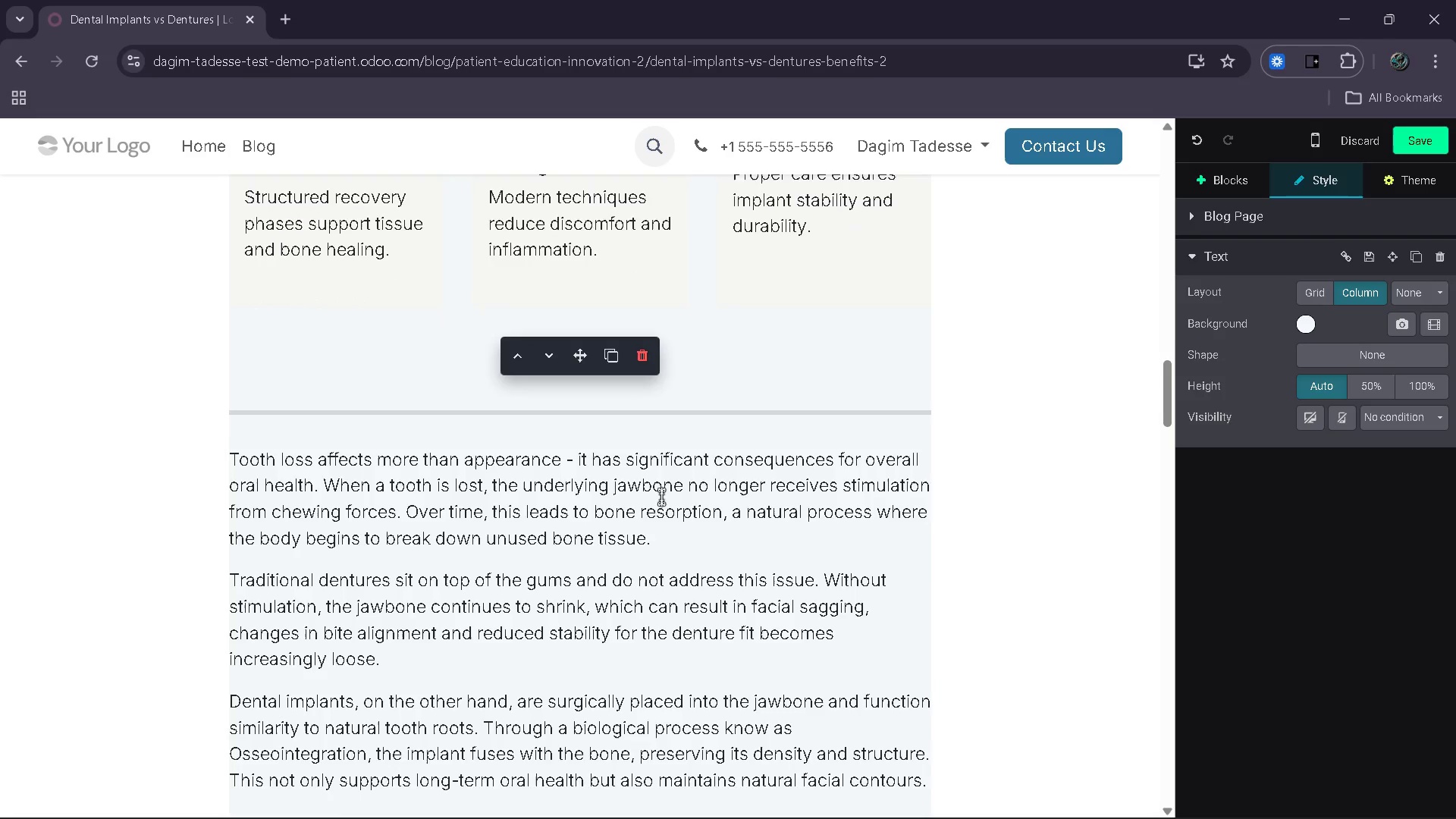 
key(Control+ControlLeft)
 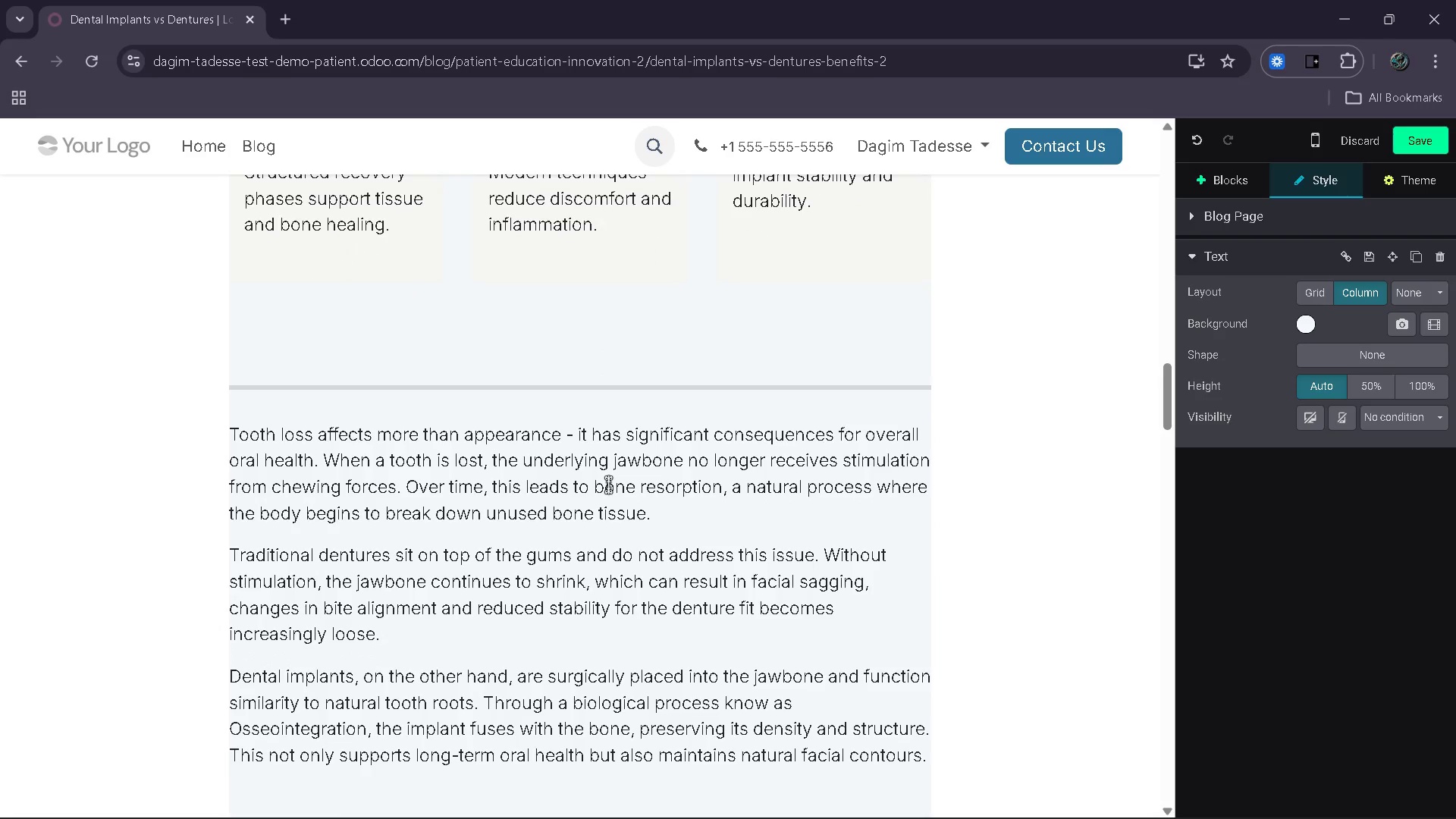 
key(Control+Z)
 